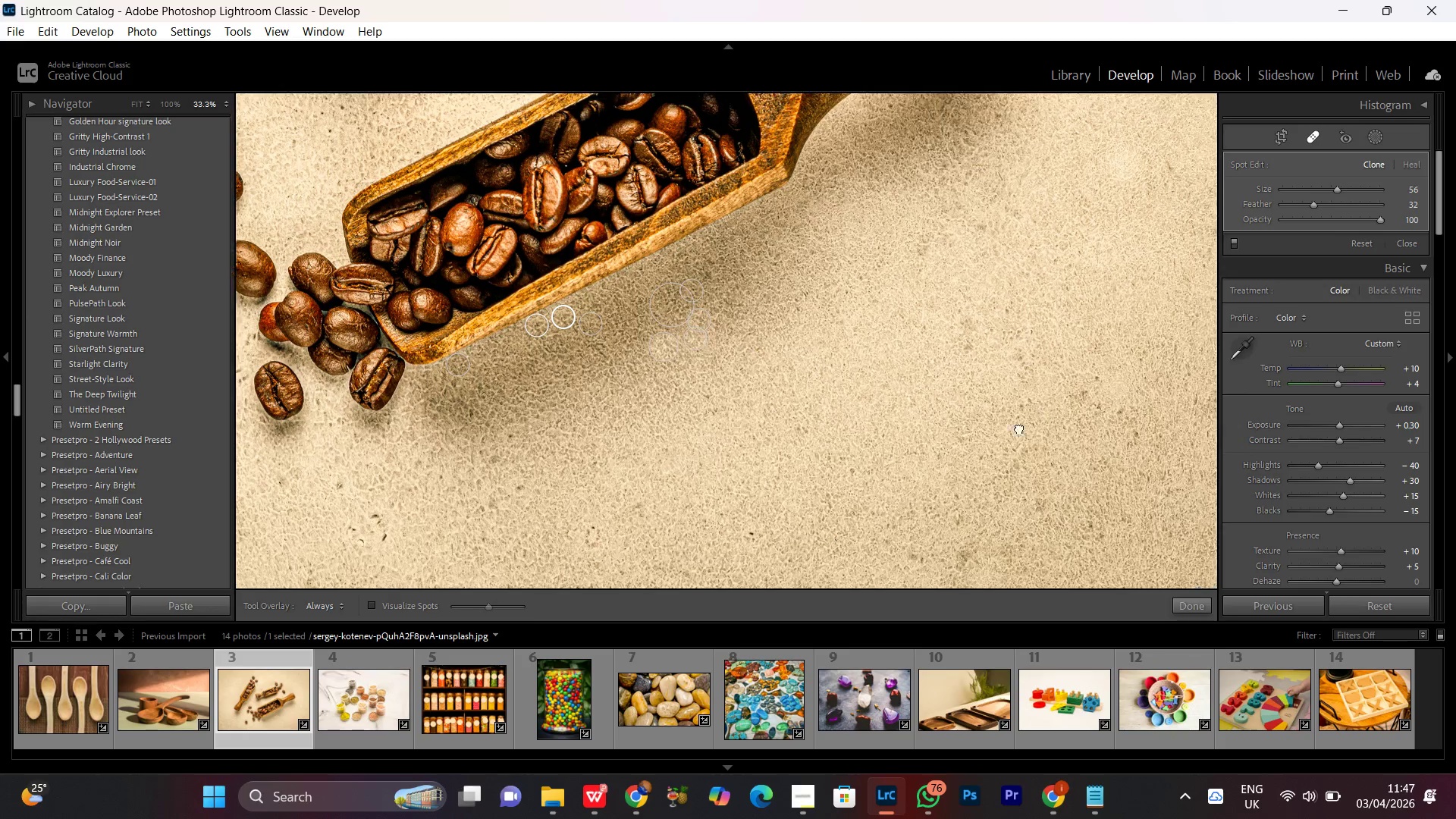 
left_click_drag(start_coordinate=[1025, 344], to_coordinate=[755, 387])
 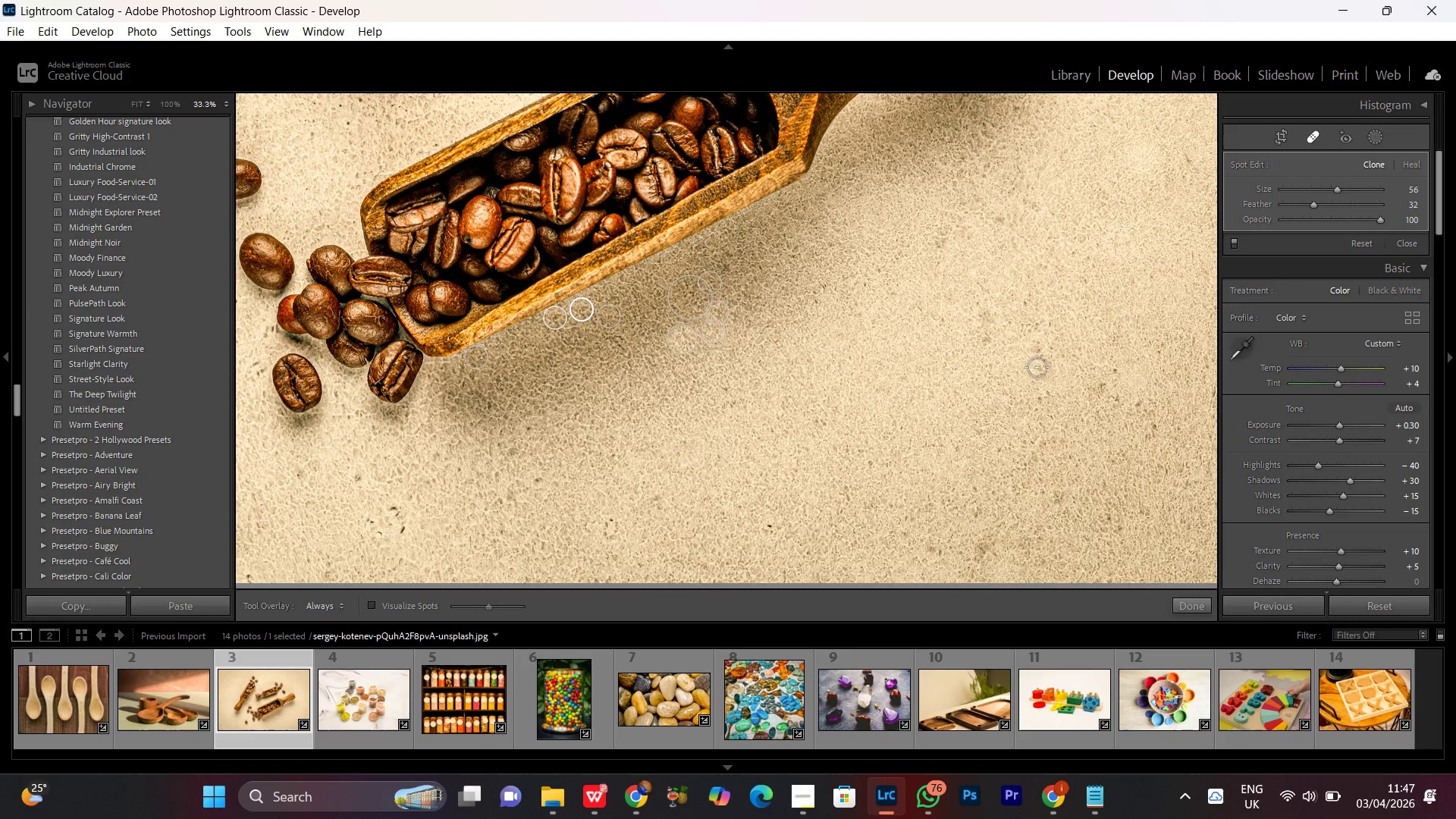 
hold_key(key=Space, duration=0.67)
 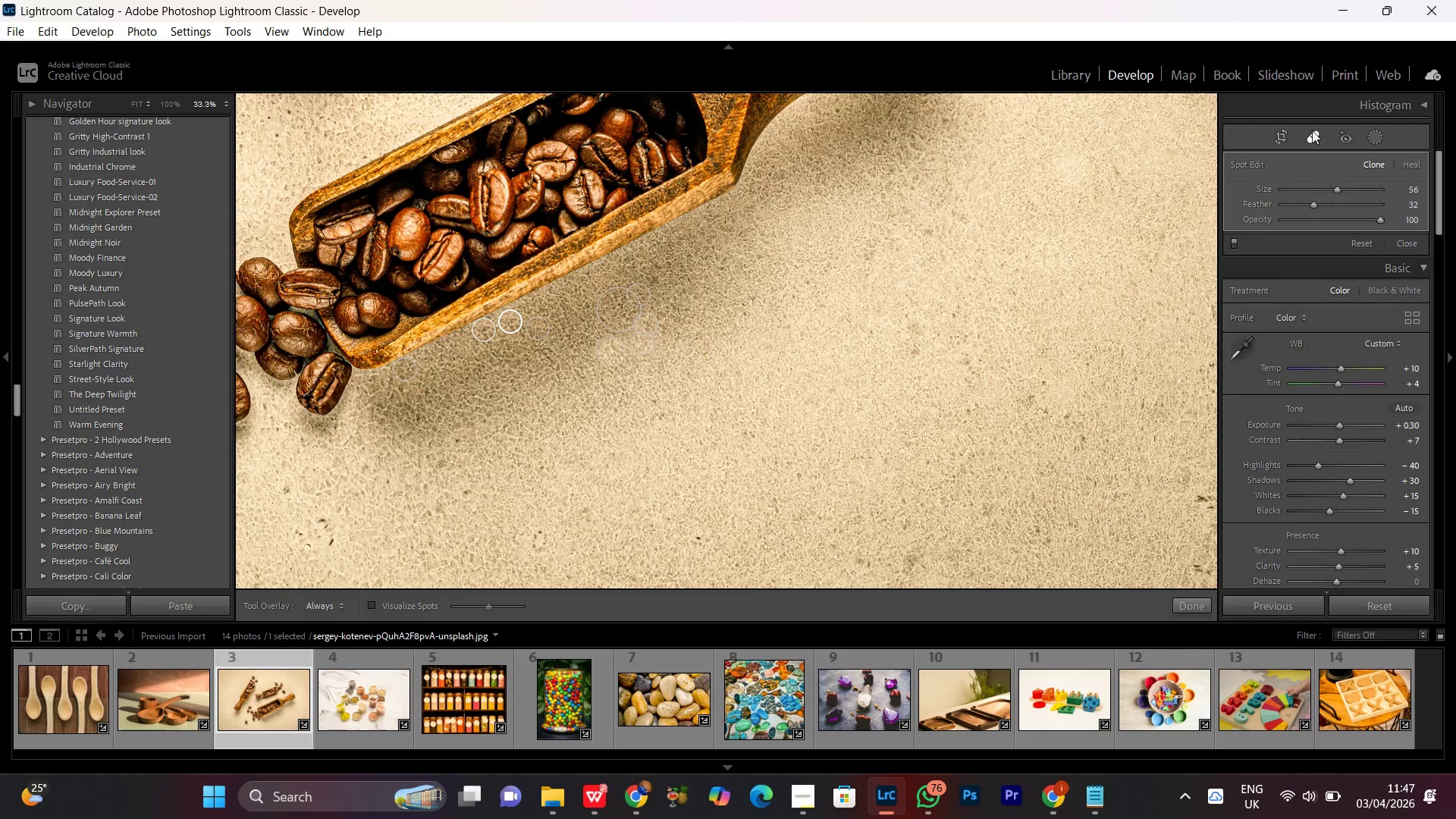 
left_click_drag(start_coordinate=[1061, 416], to_coordinate=[990, 428])
 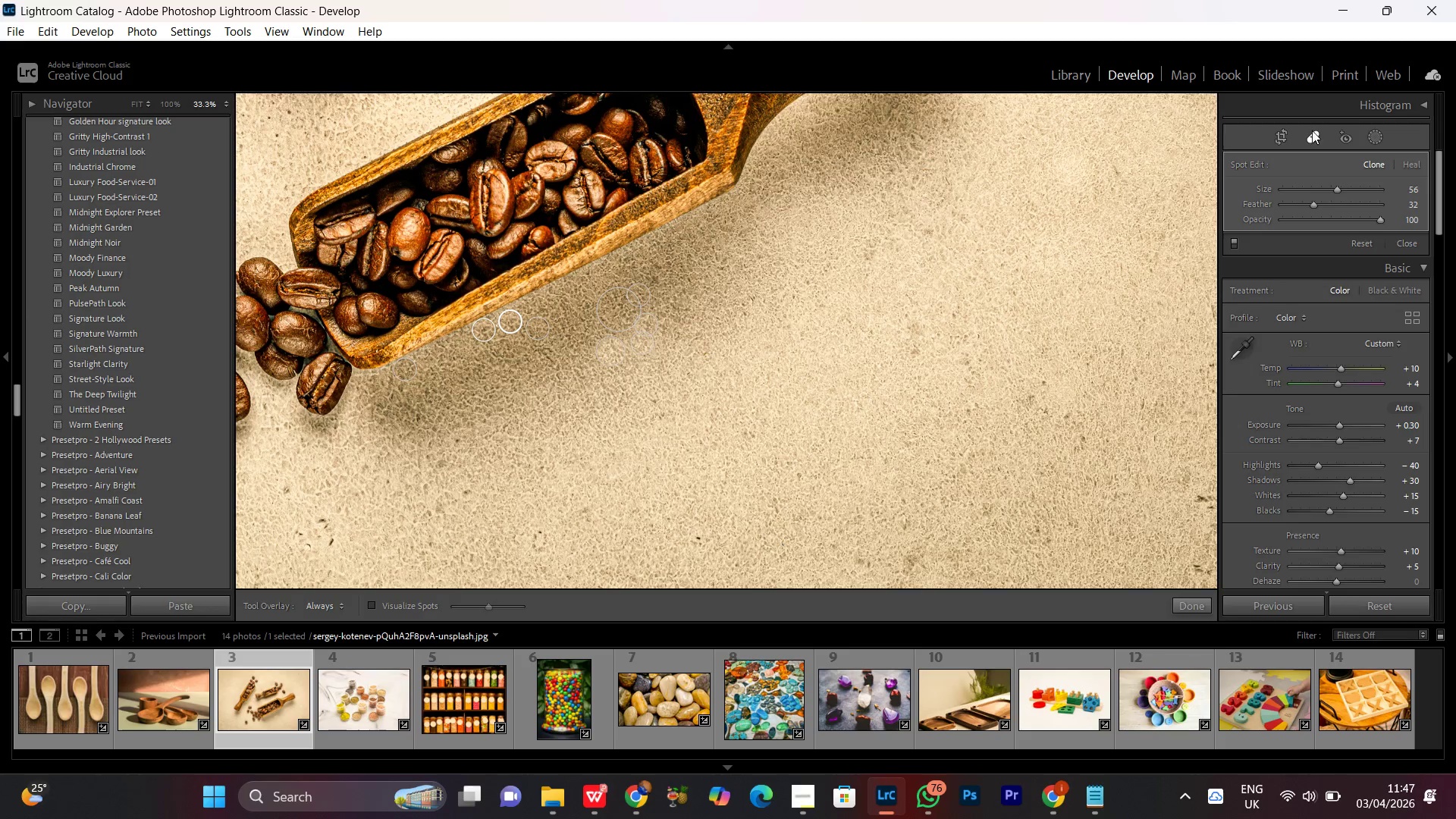 
left_click([1312, 138])
 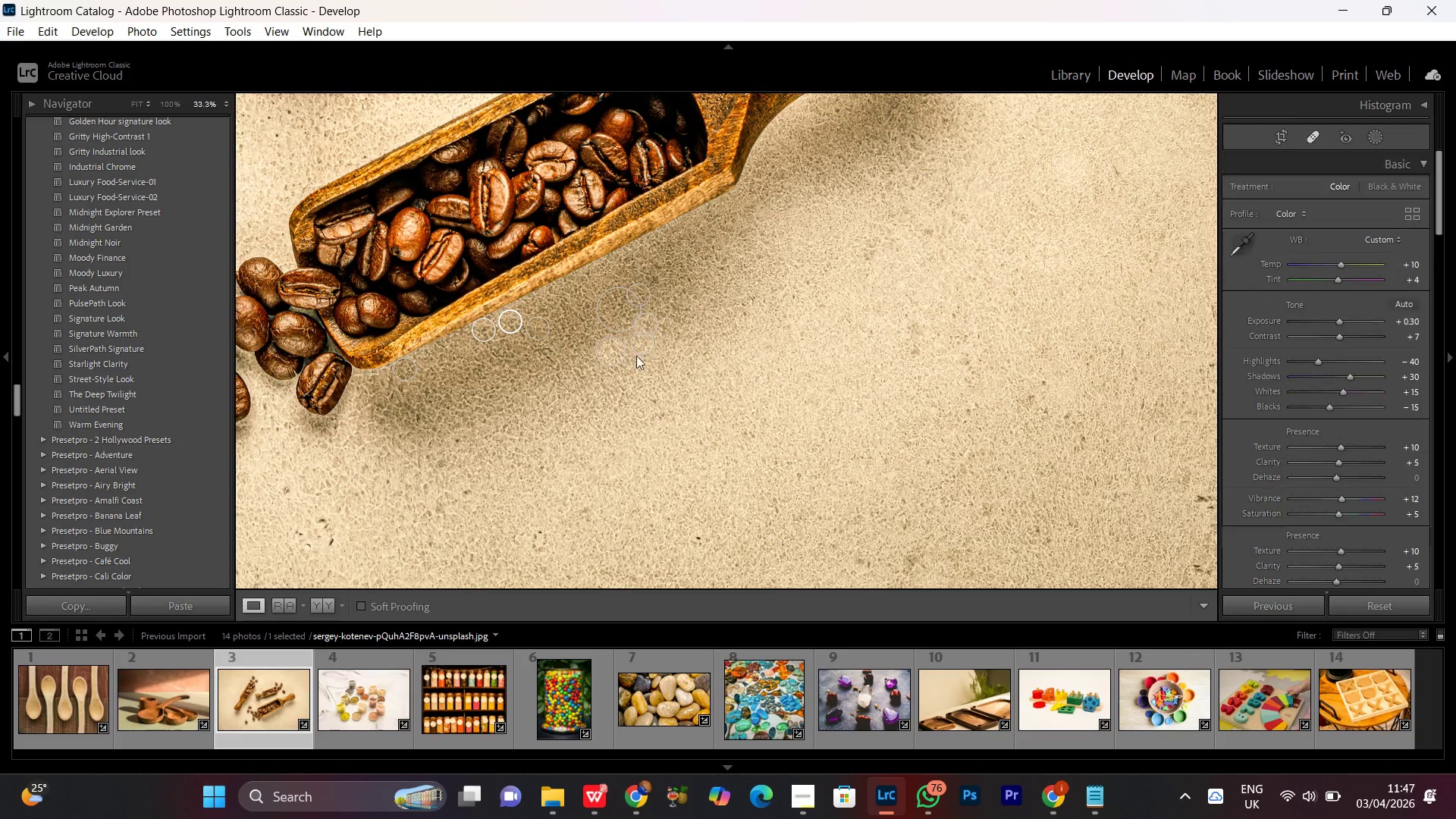 
left_click([648, 335])
 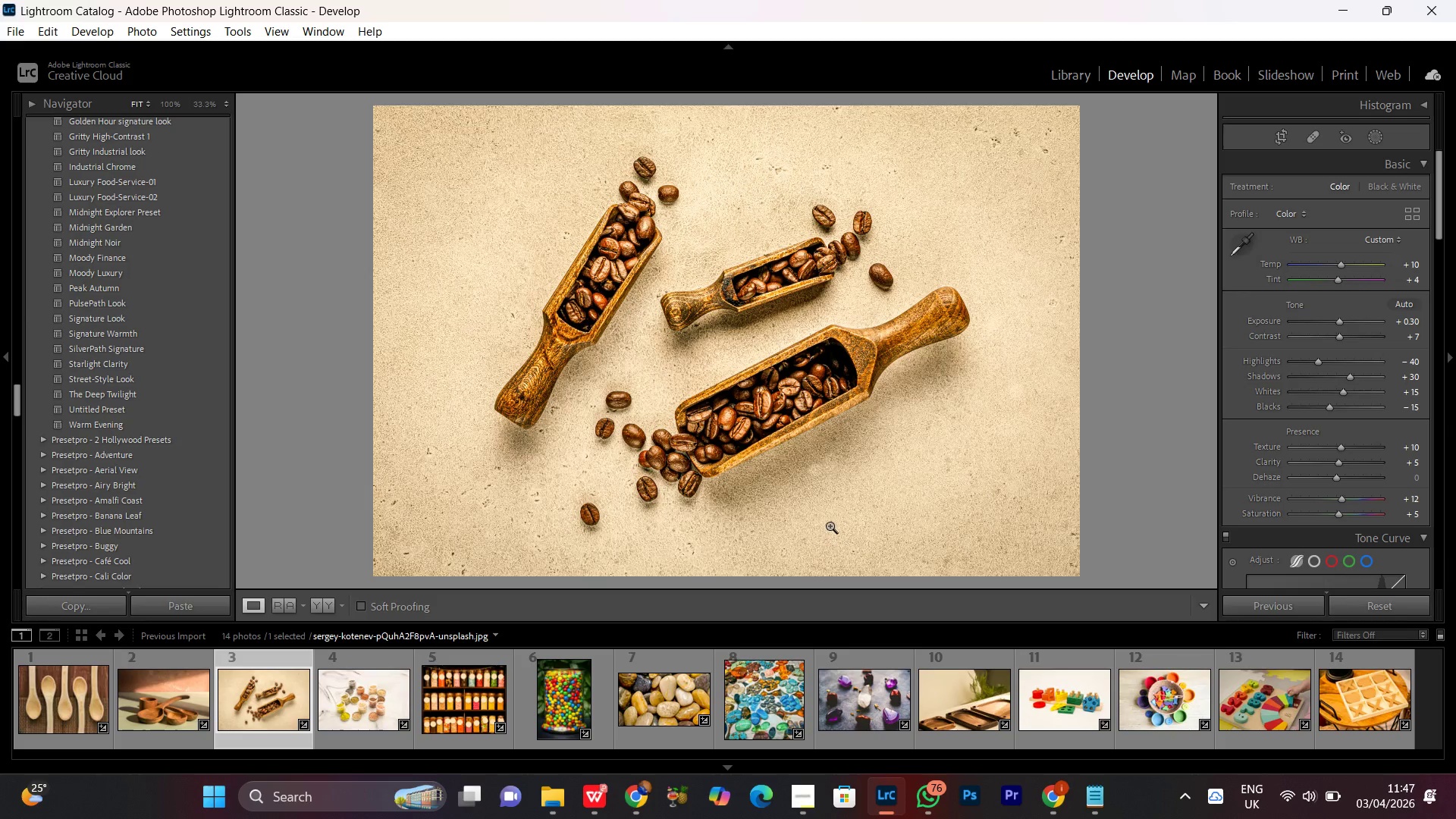 
left_click([799, 491])
 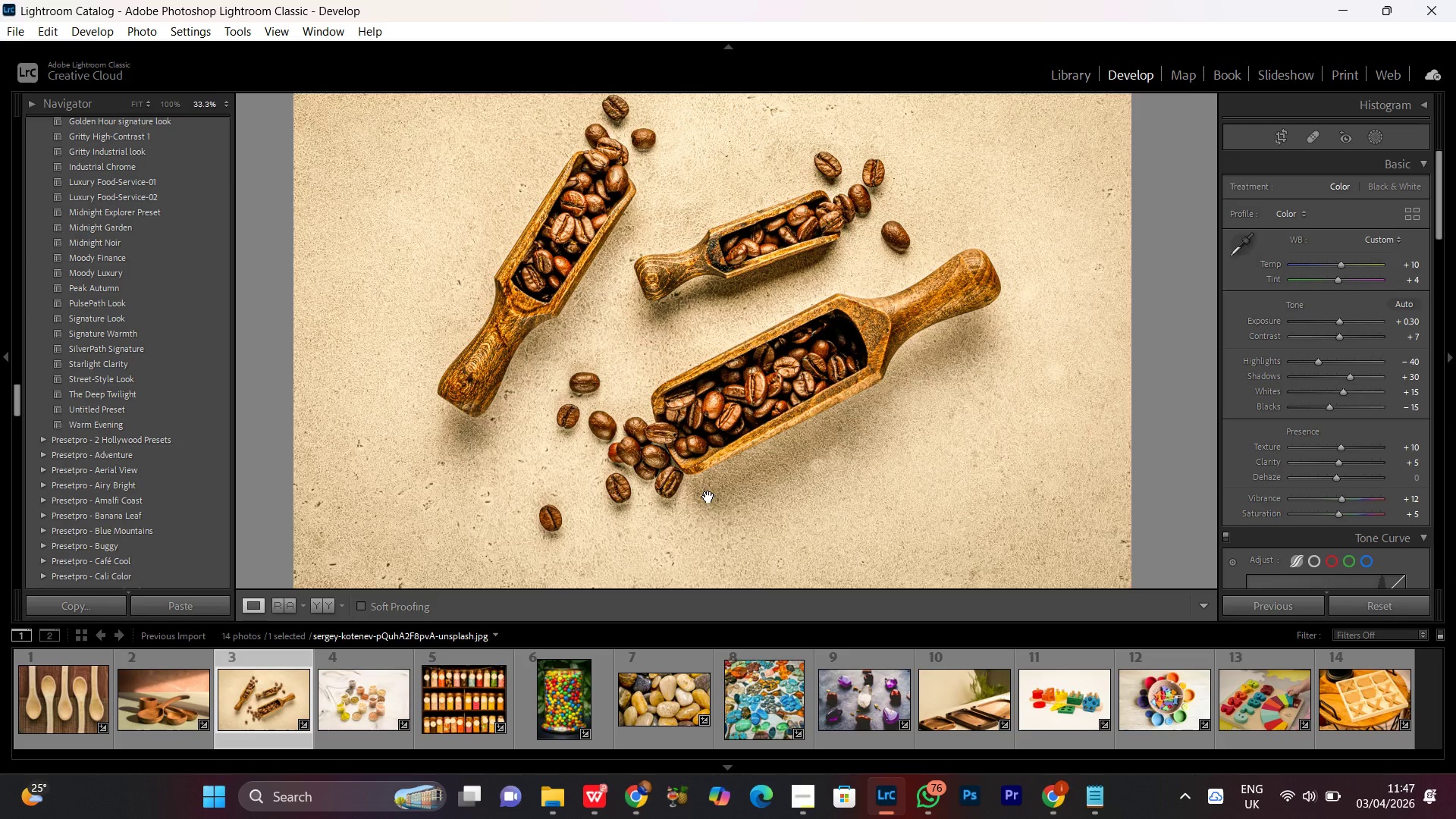 
left_click([703, 496])
 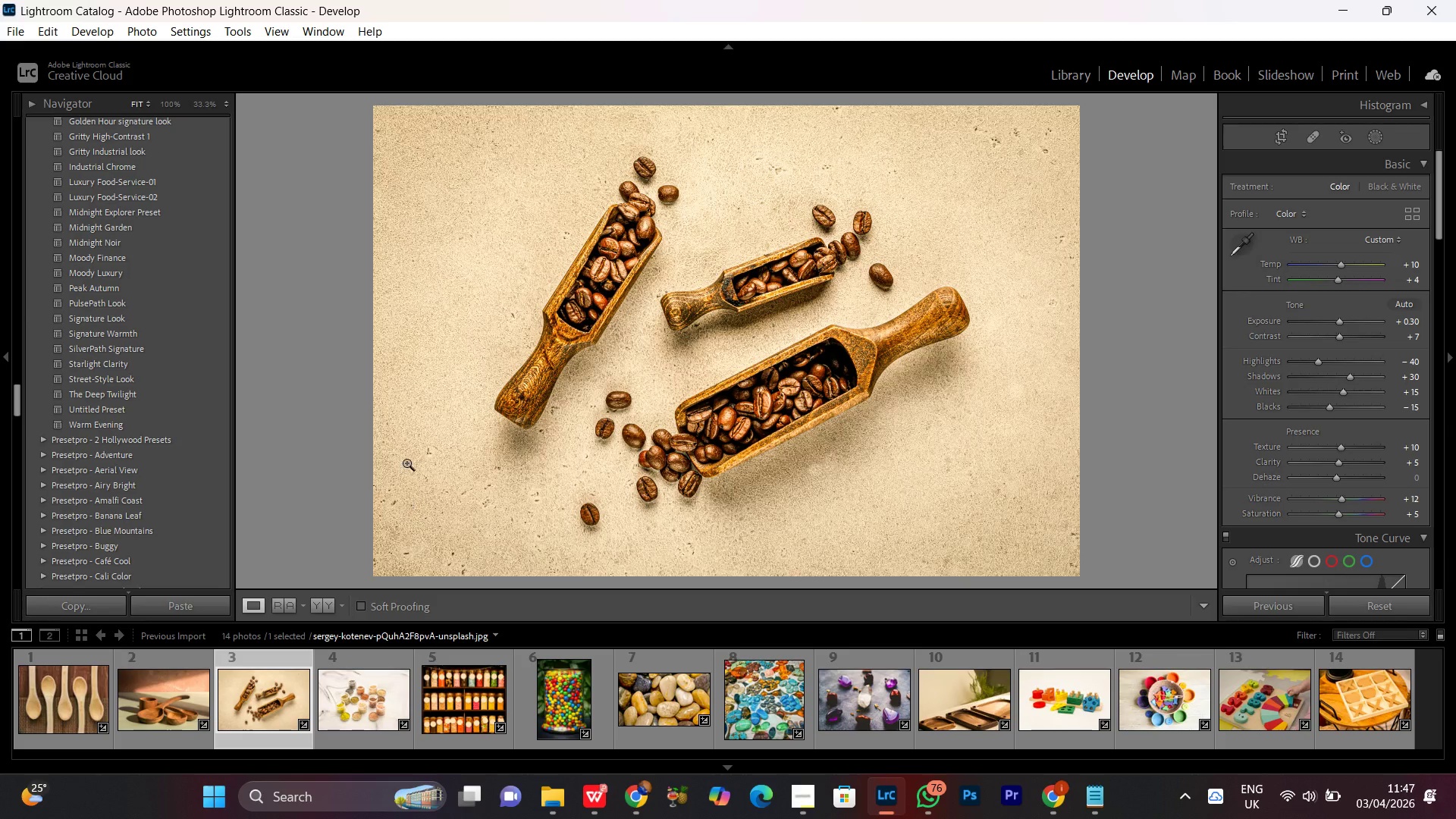 
left_click([427, 445])
 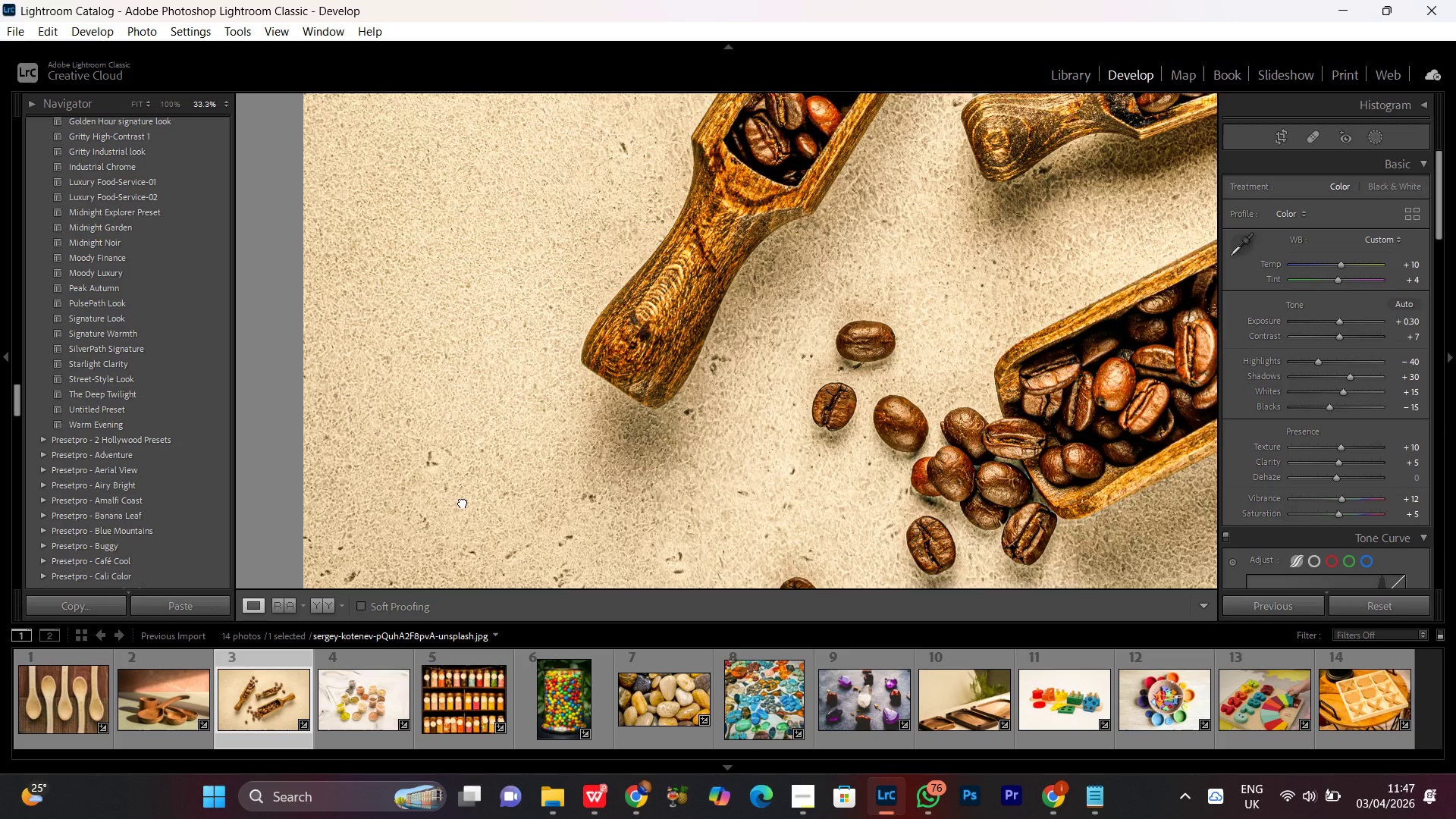 
left_click_drag(start_coordinate=[463, 502], to_coordinate=[621, 300])
 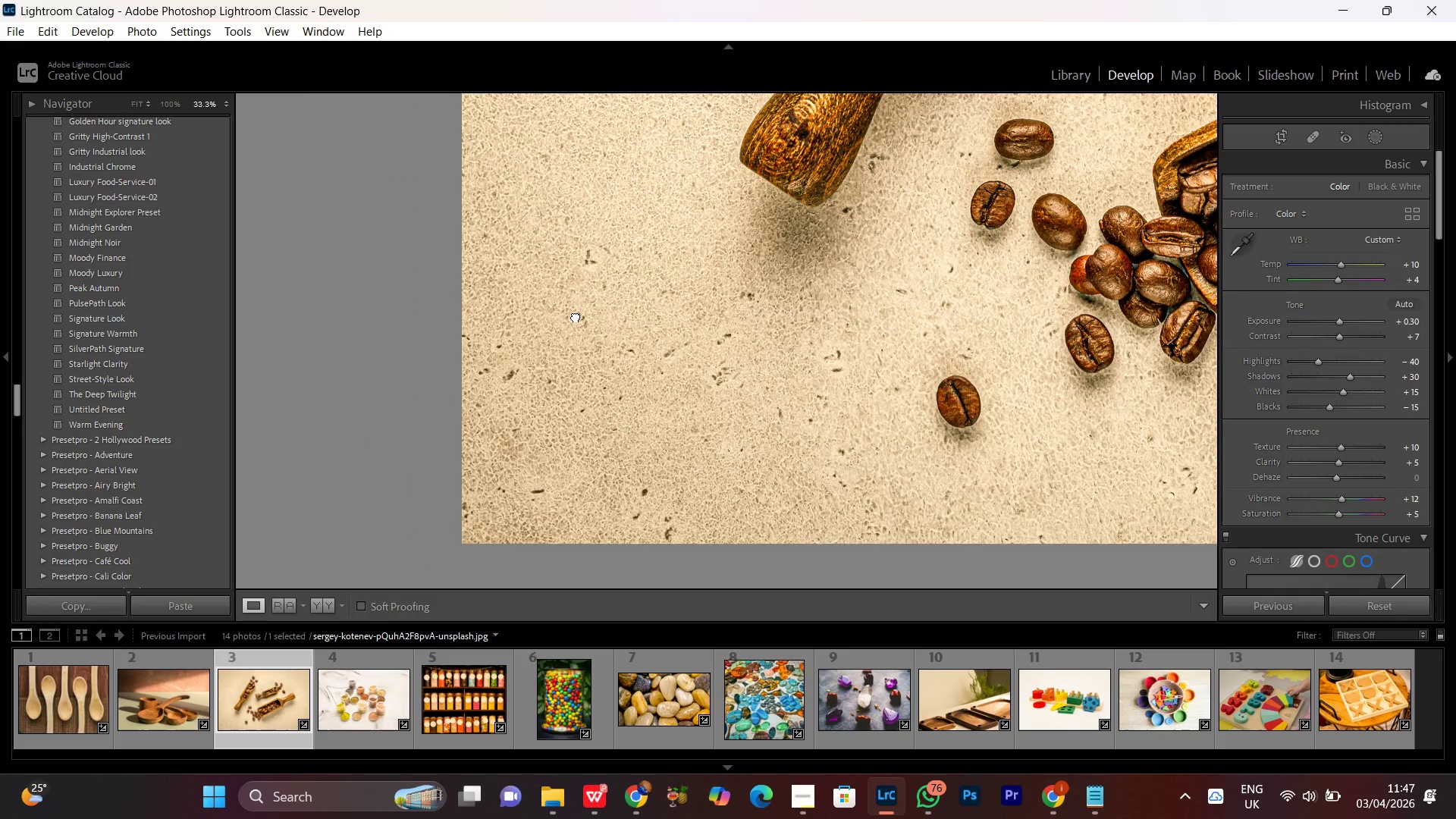 
left_click_drag(start_coordinate=[576, 316], to_coordinate=[584, 349])
 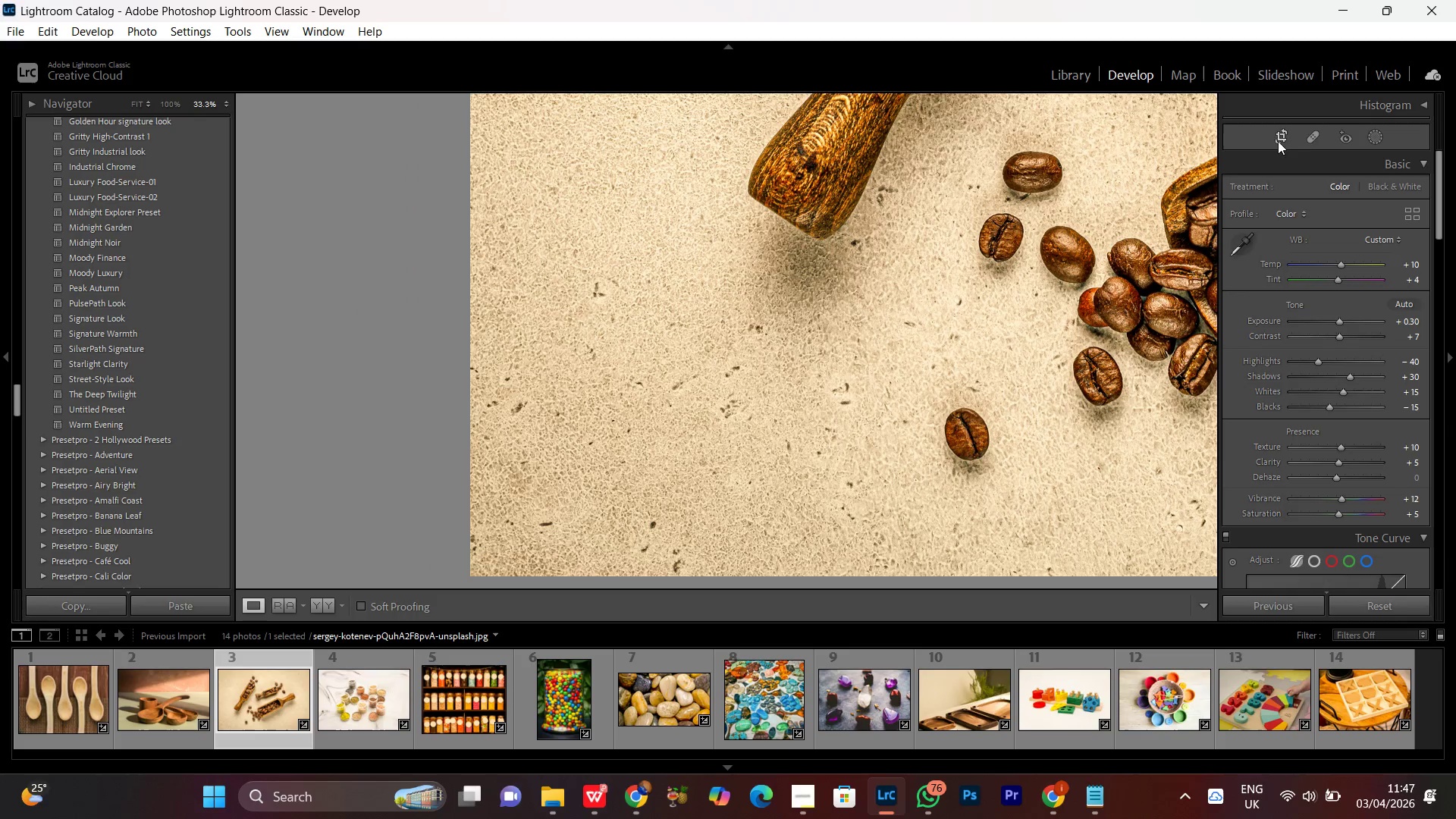 
left_click([1313, 136])
 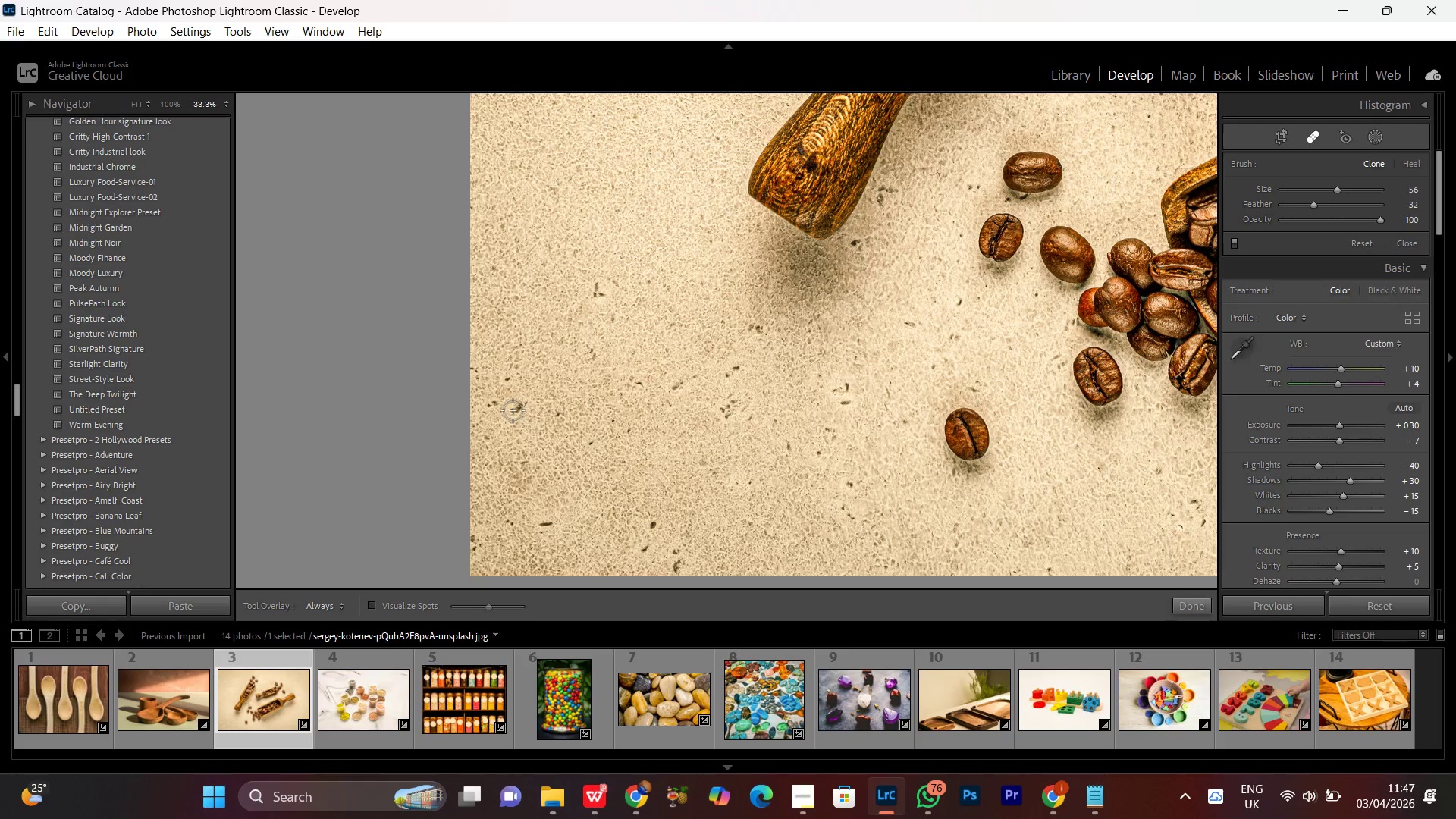 
left_click_drag(start_coordinate=[513, 405], to_coordinate=[518, 408])
 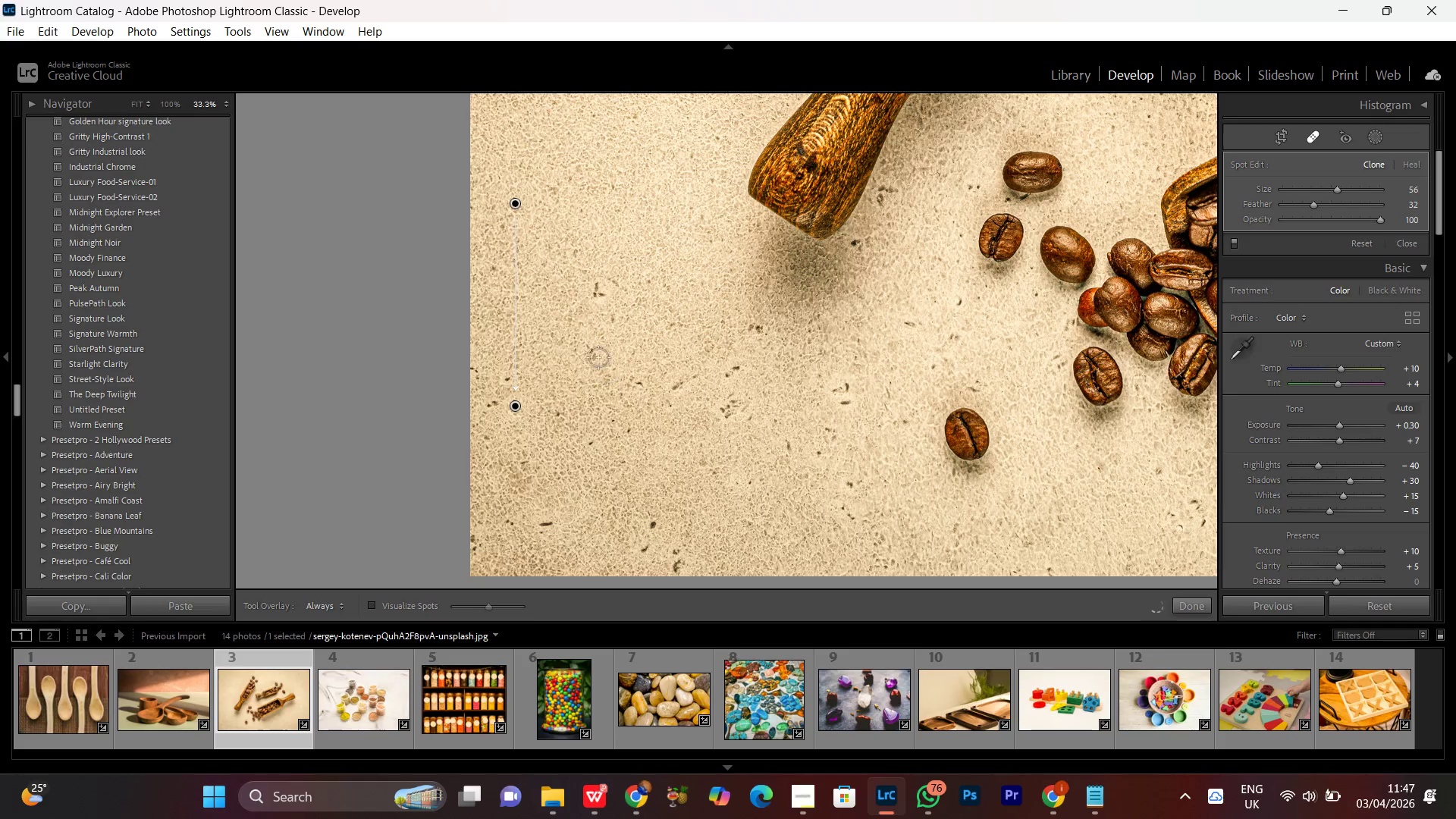 
left_click_drag(start_coordinate=[596, 293], to_coordinate=[590, 298])
 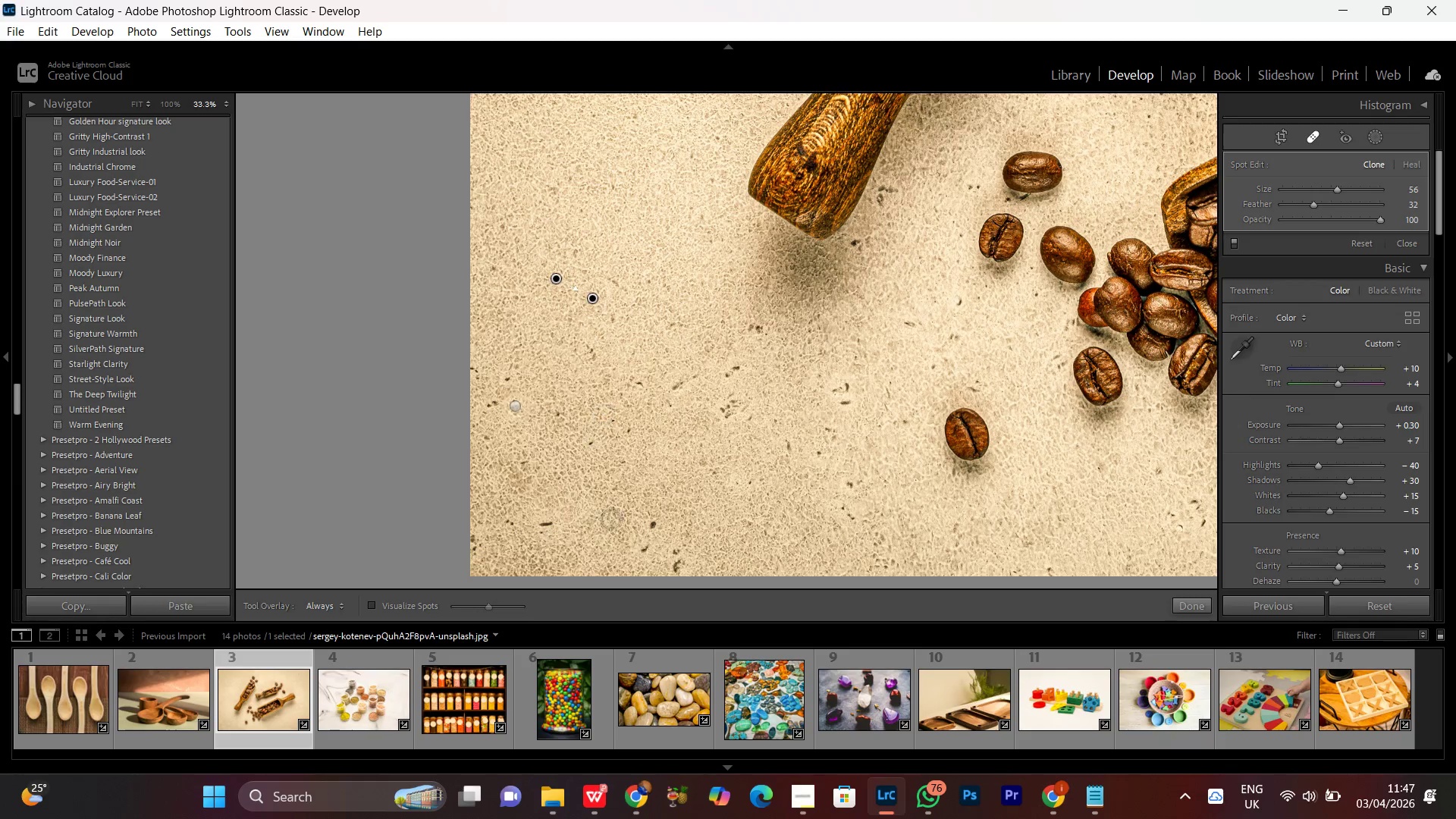 
left_click([653, 523])
 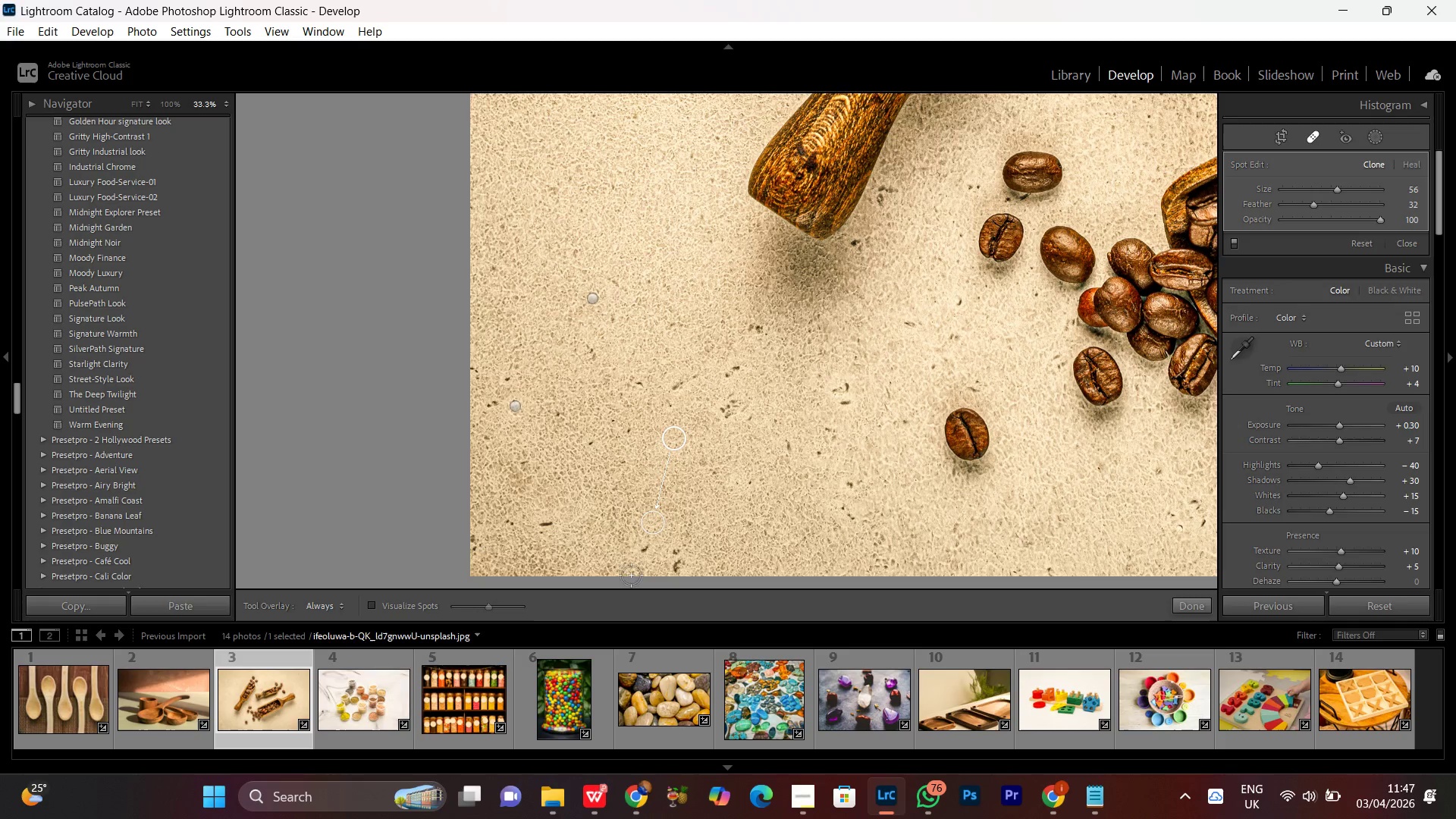 
left_click([645, 550])
 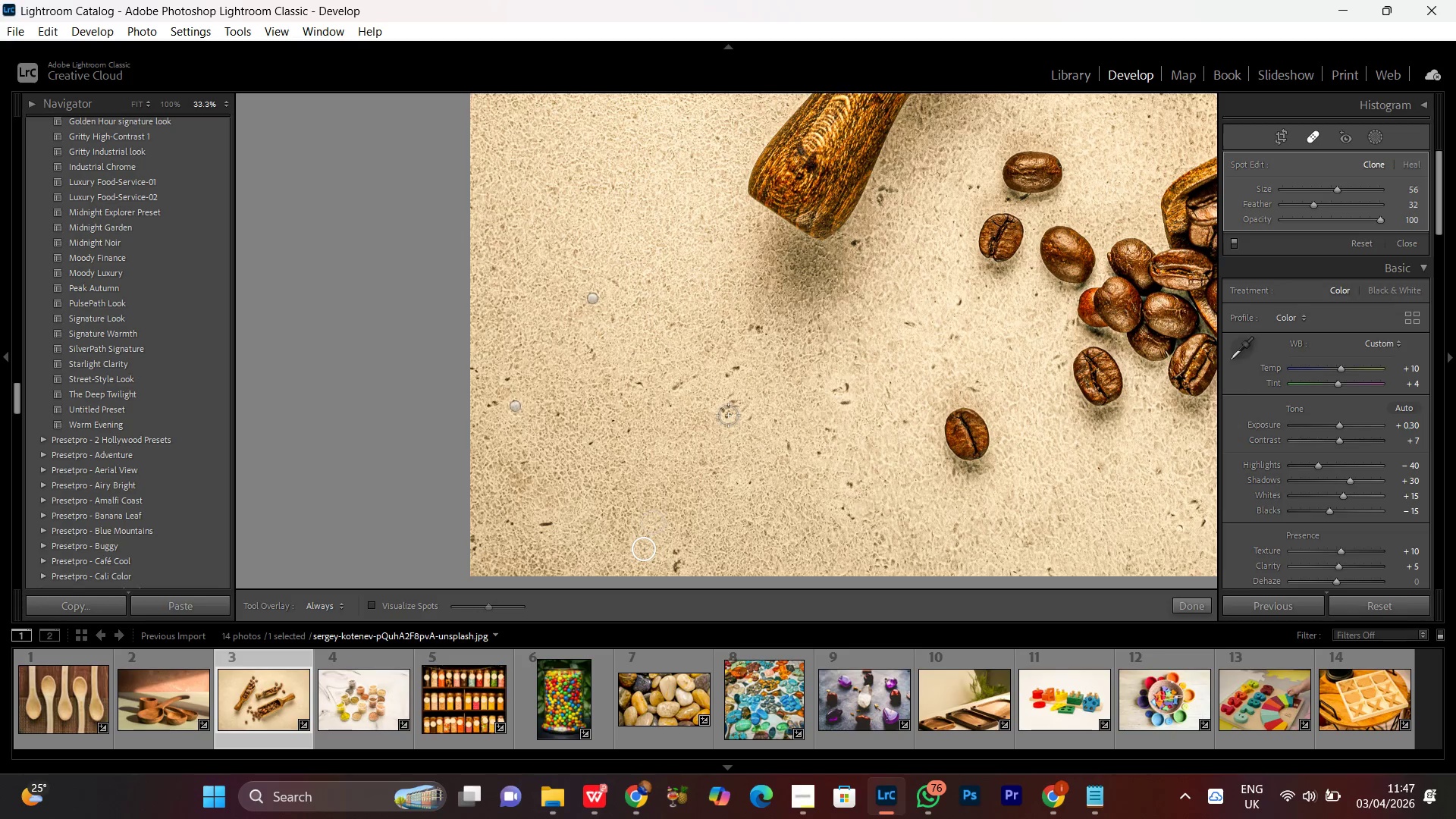 
left_click([729, 411])
 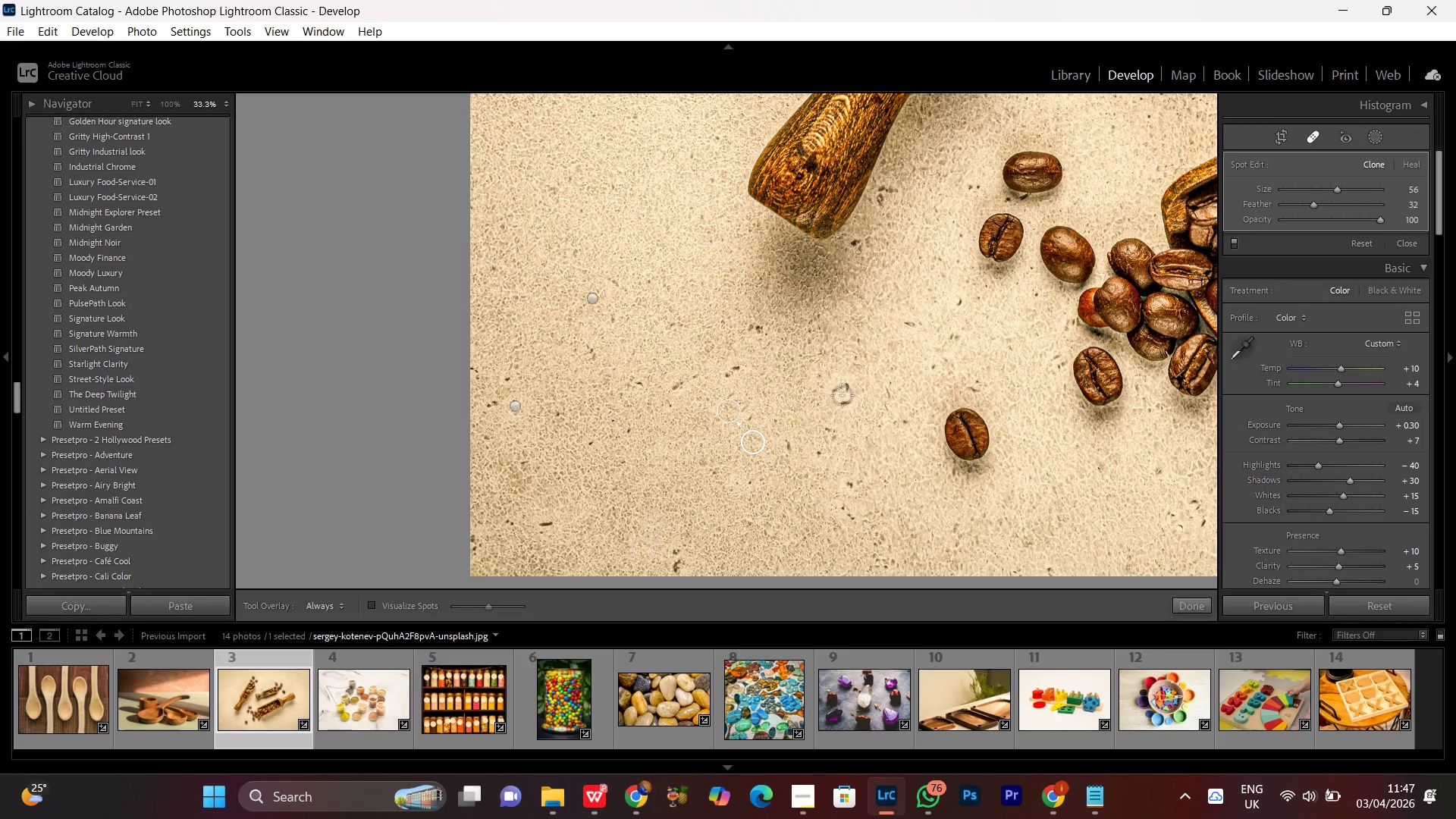 
scroll: coordinate [842, 394], scroll_direction: up, amount: 4.0
 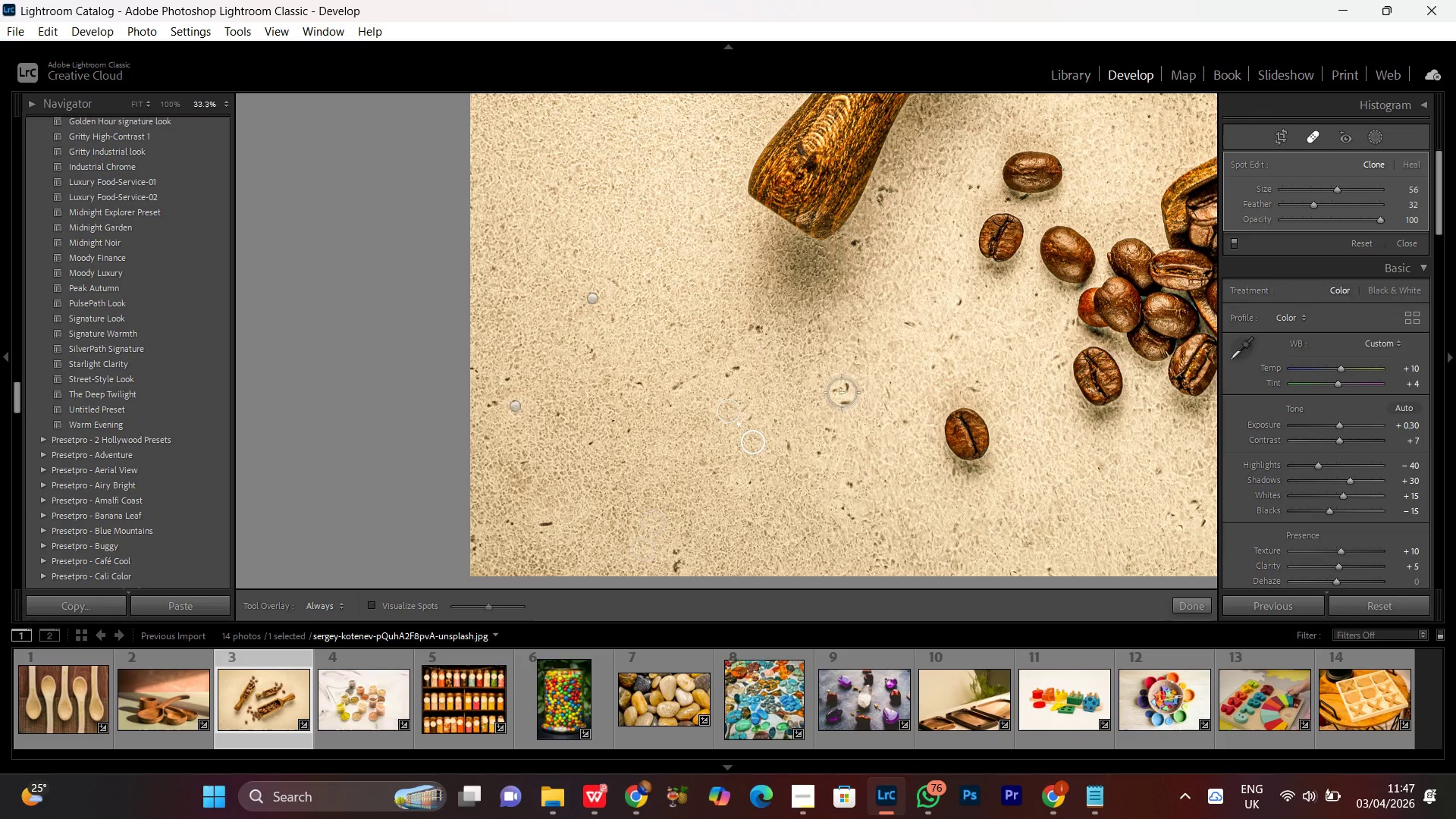 
left_click([842, 392])
 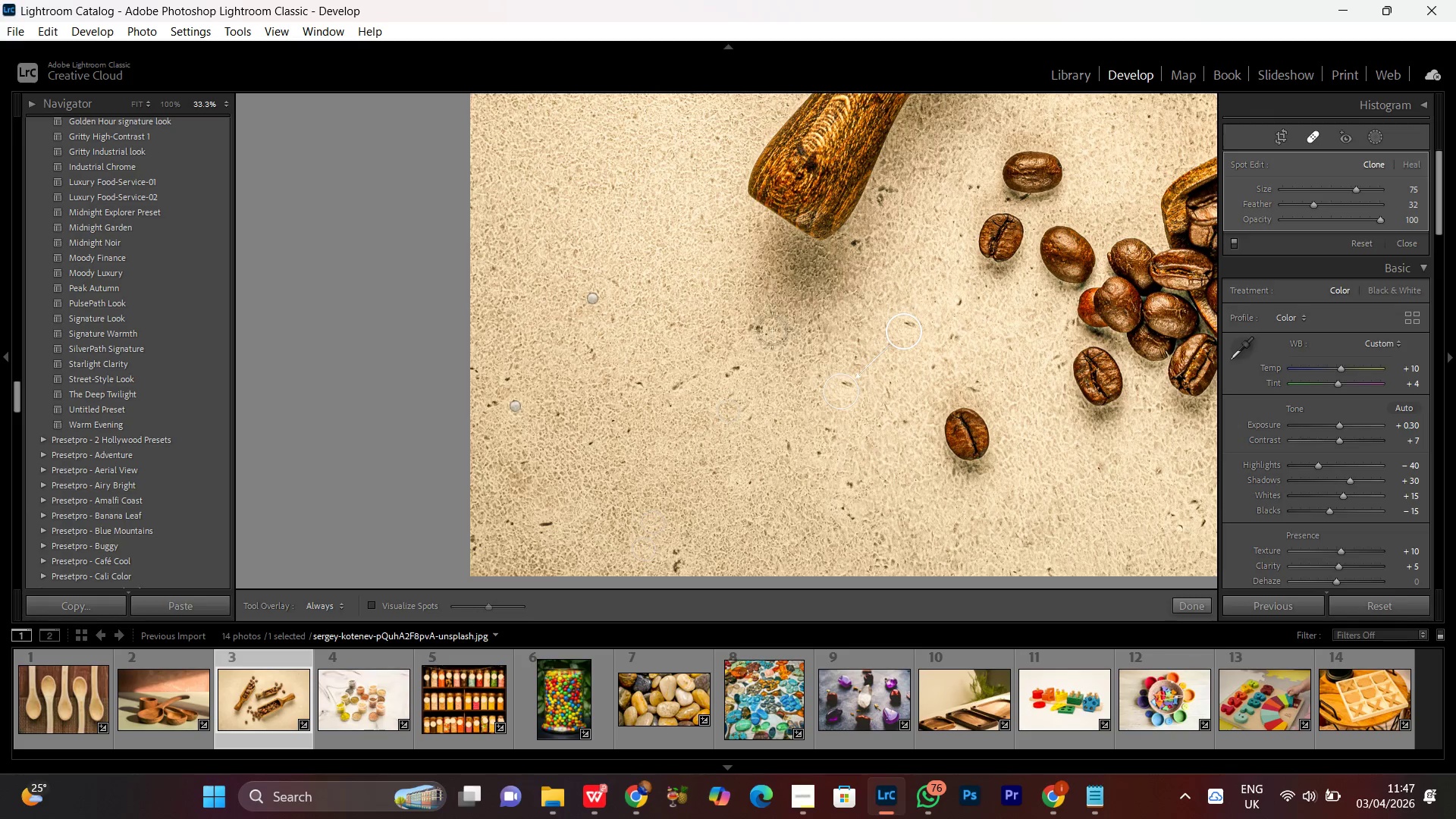 
left_click([755, 330])
 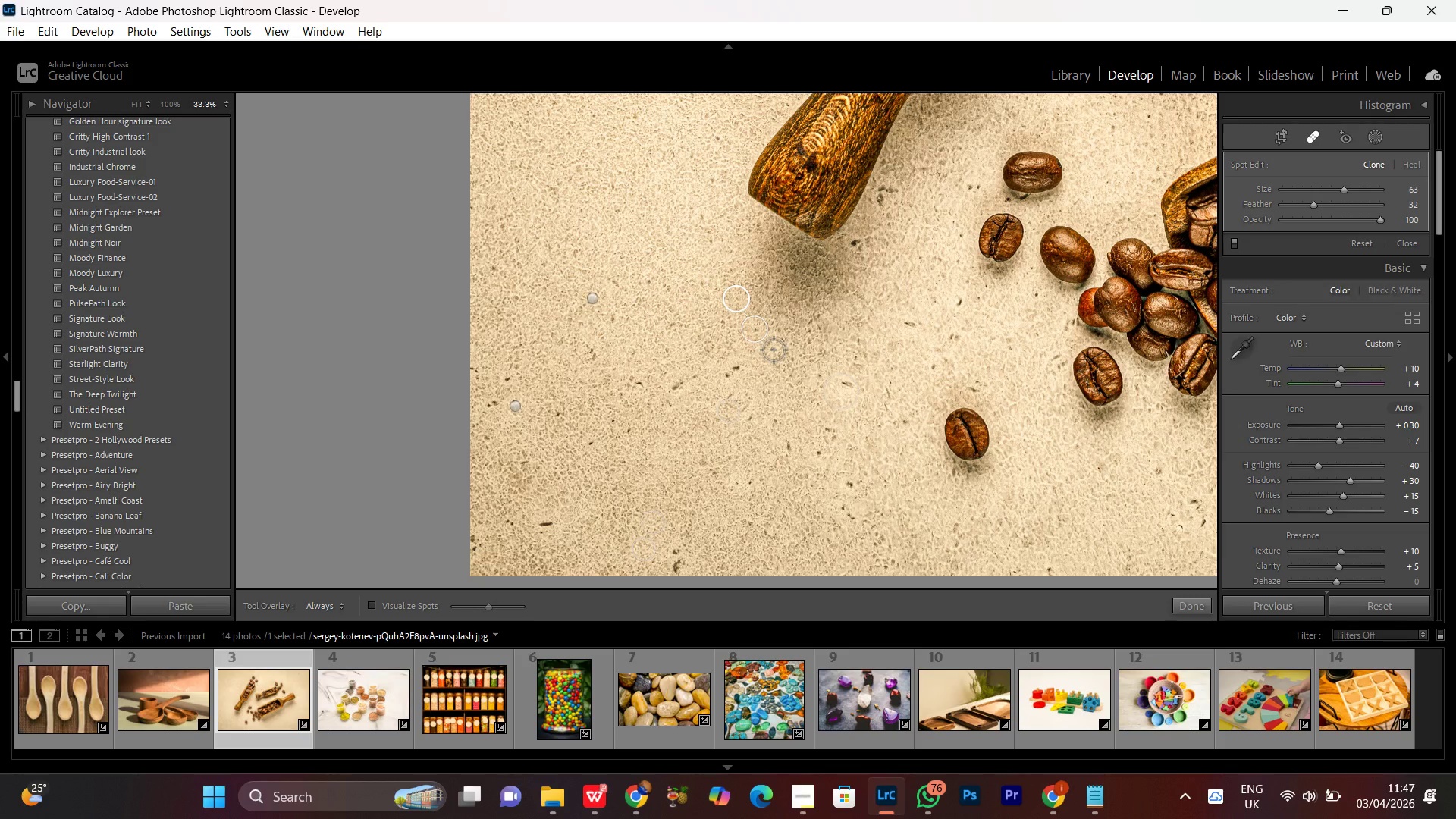 
scroll: coordinate [754, 329], scroll_direction: down, amount: 3.0
 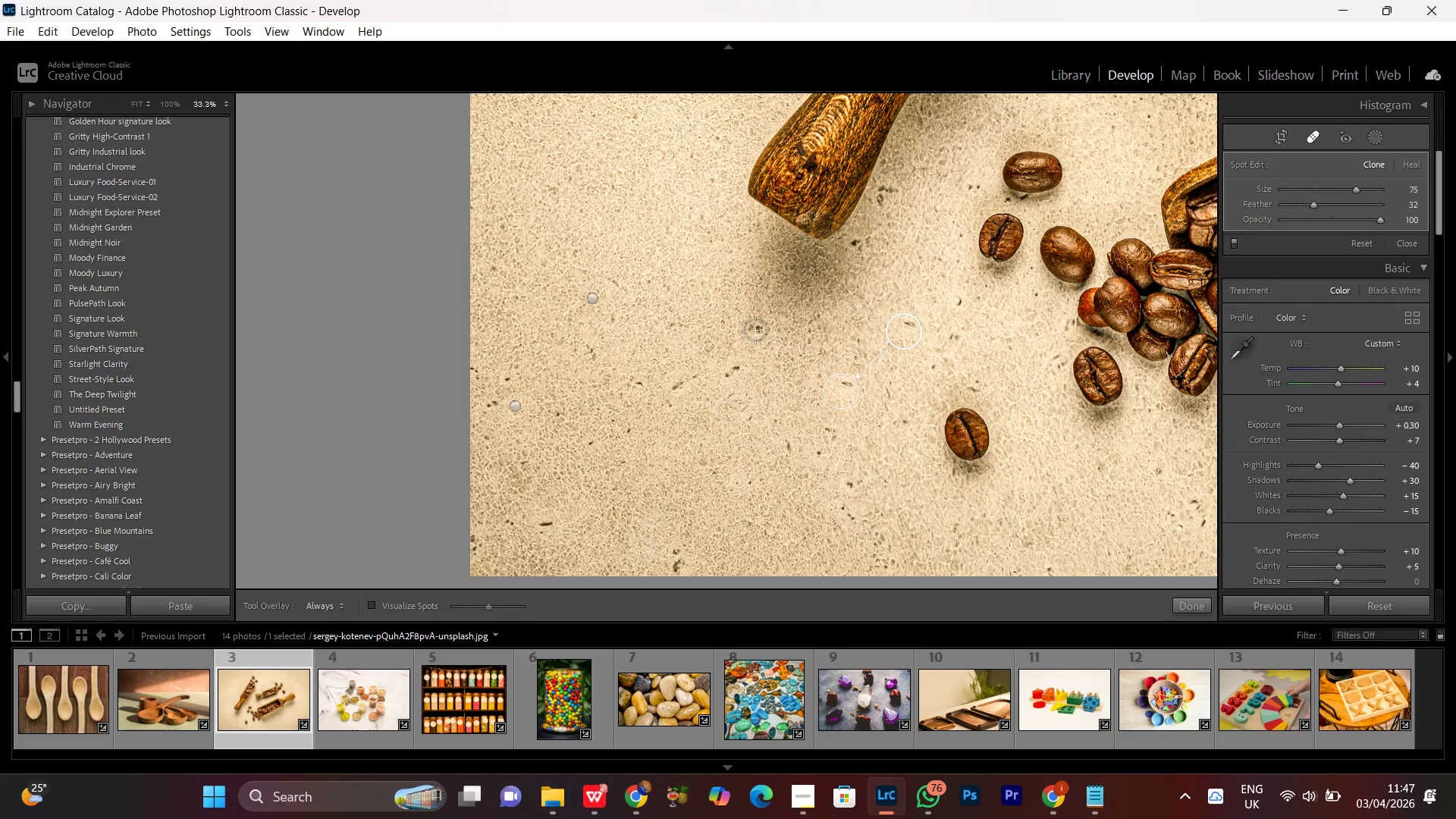 
wait(7.73)
 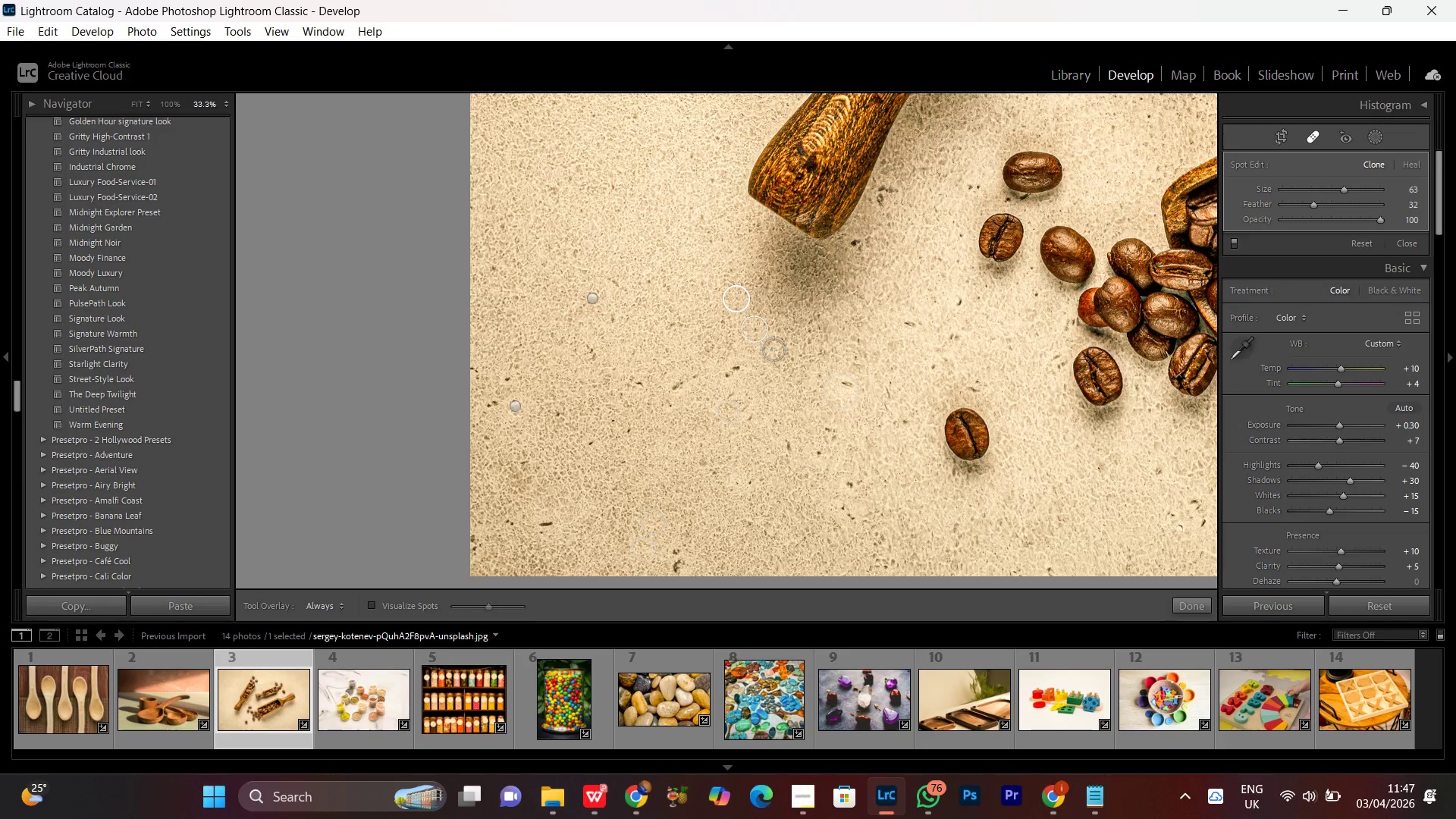 
scroll: coordinate [952, 311], scroll_direction: down, amount: 2.0
 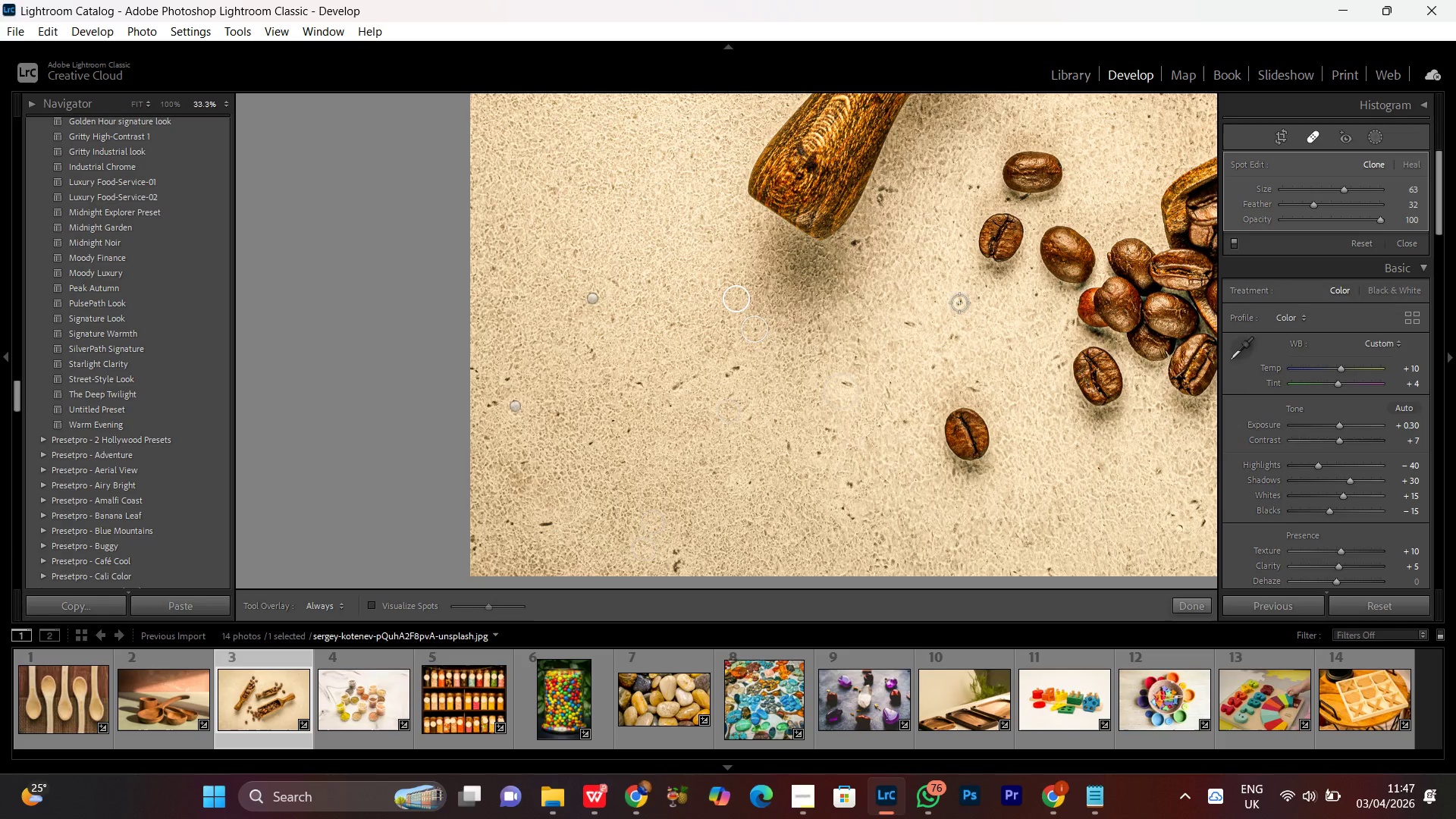 
left_click([959, 303])
 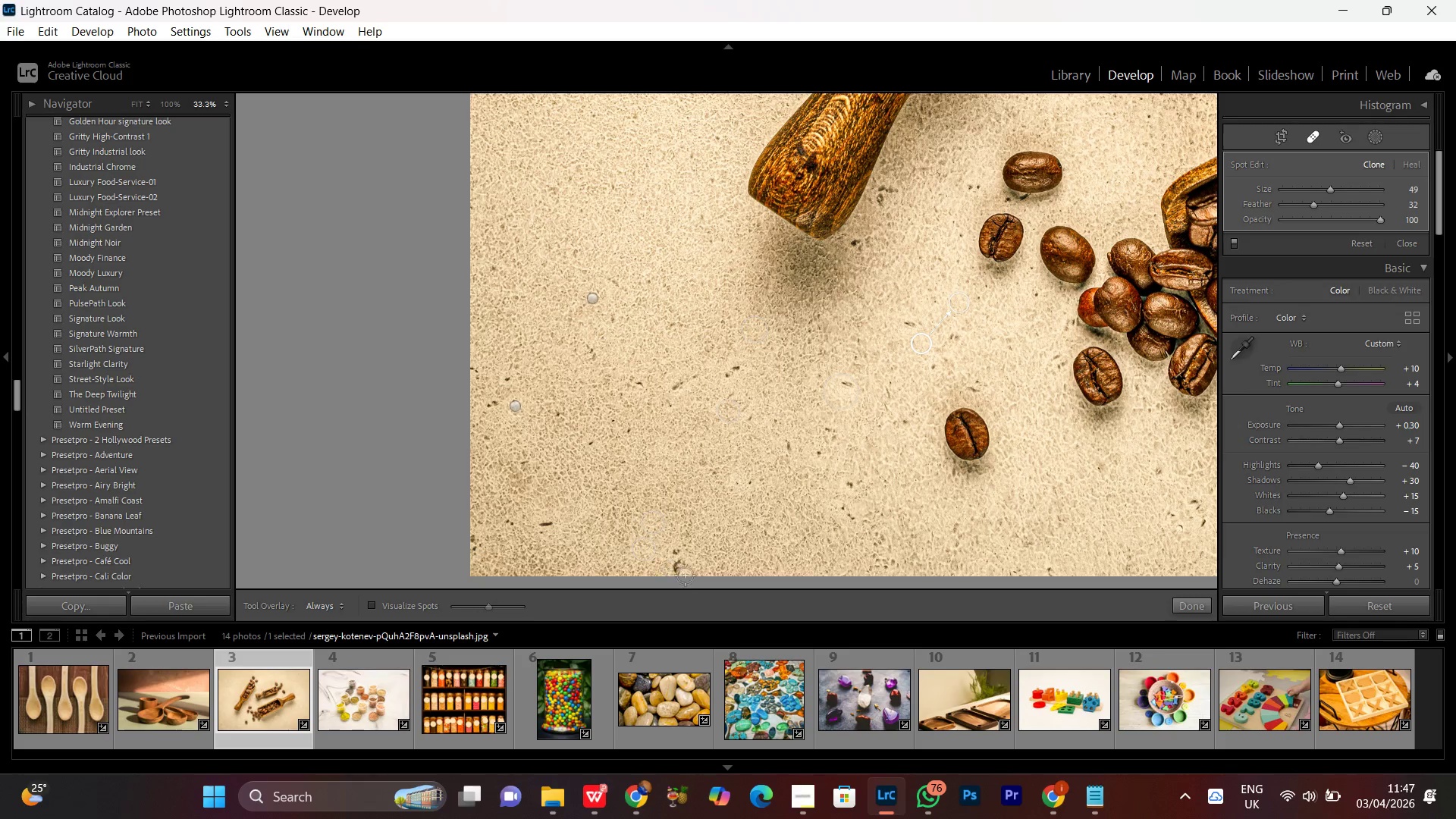 
scroll: coordinate [678, 562], scroll_direction: up, amount: 7.0
 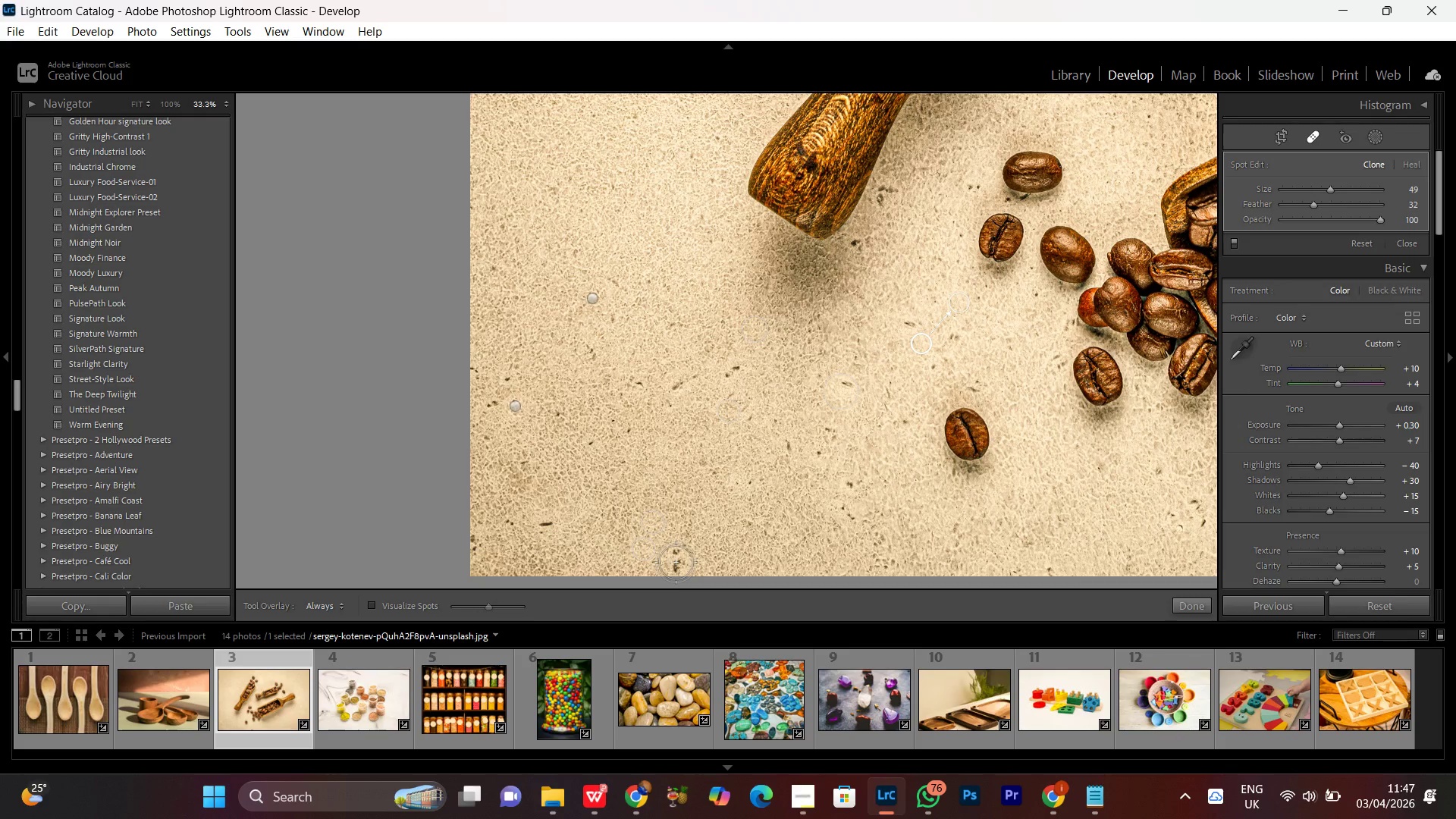 
scroll: coordinate [676, 562], scroll_direction: down, amount: 1.0
 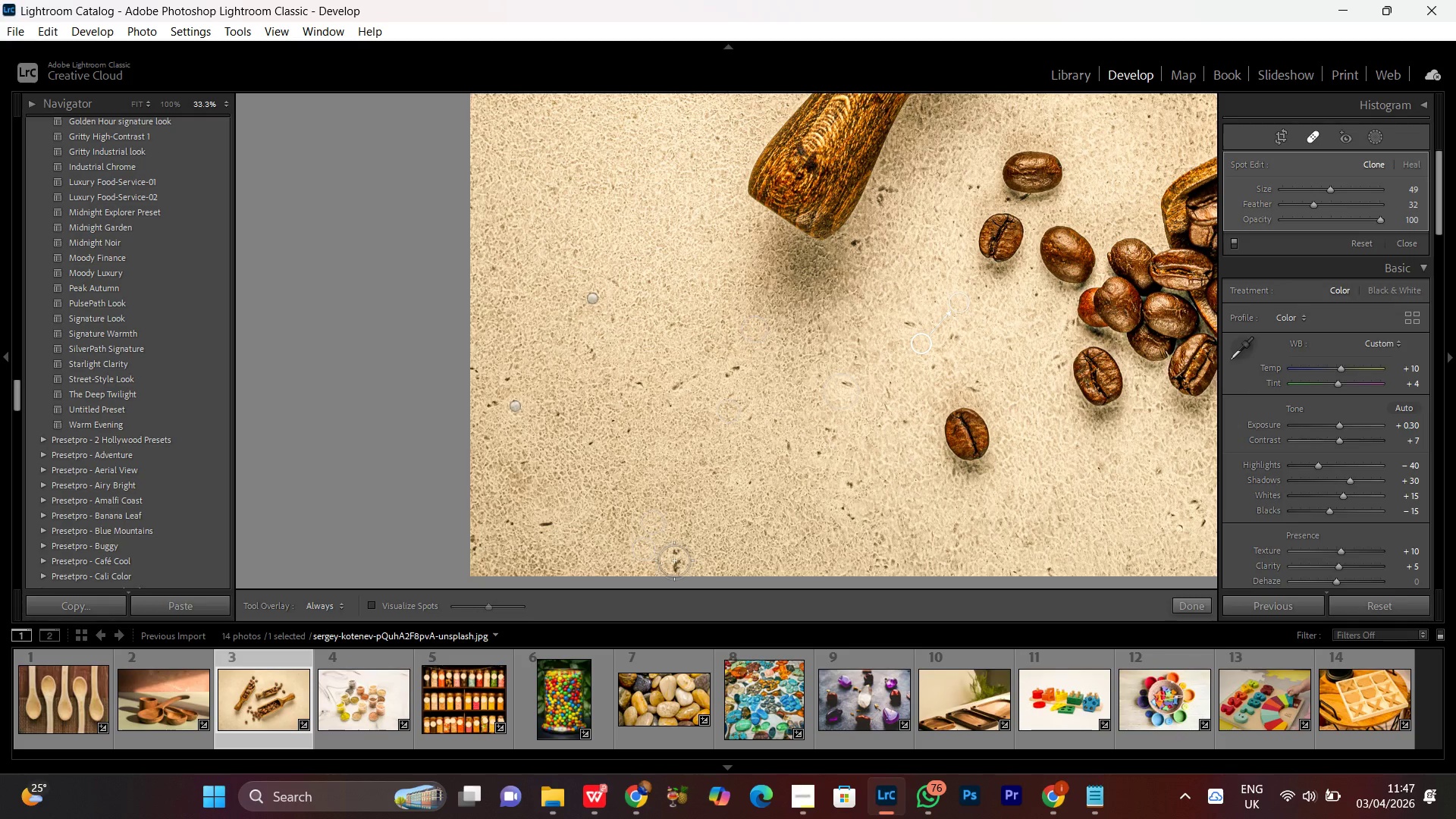 
left_click([674, 560])
 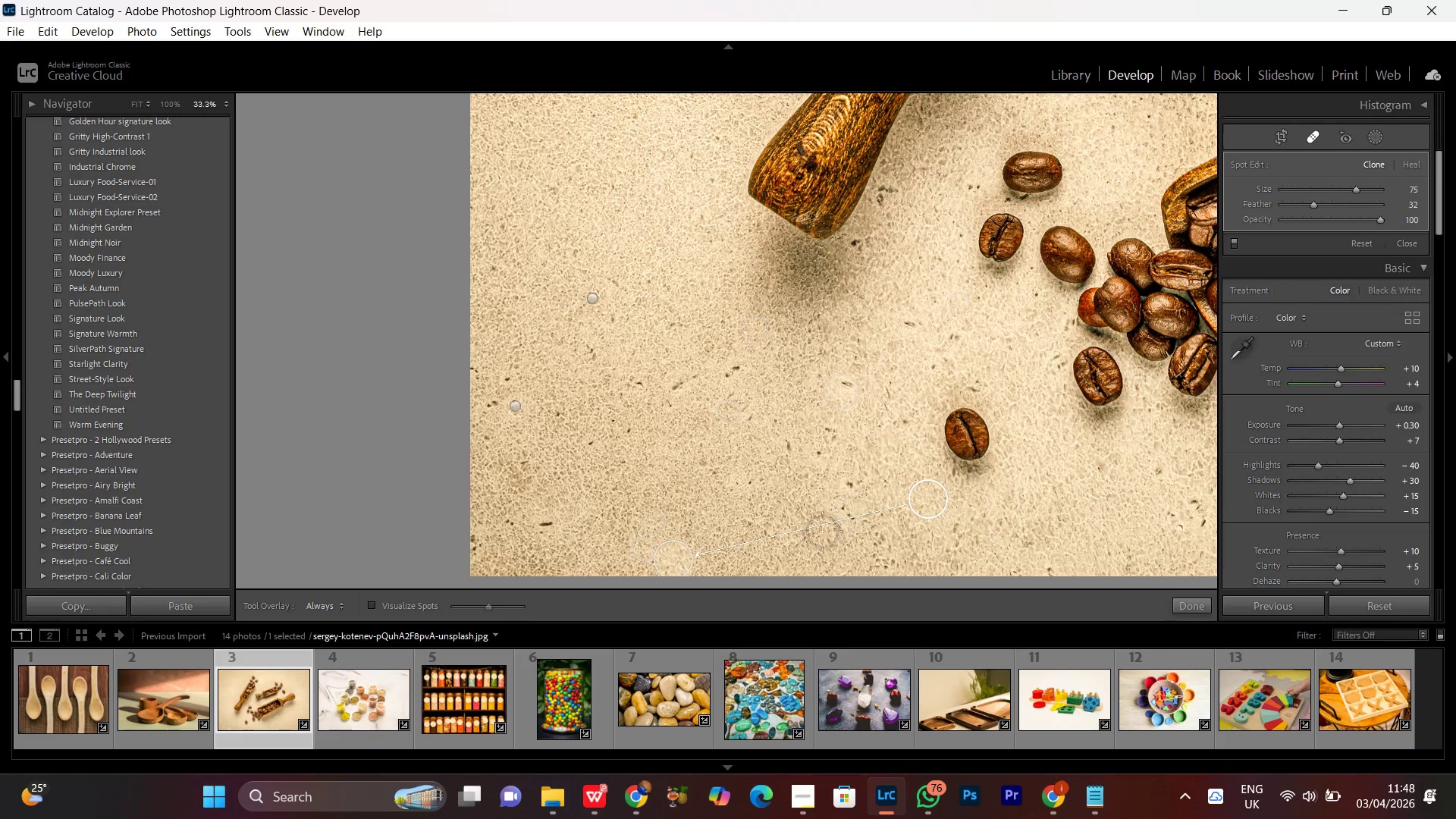 
scroll: coordinate [545, 526], scroll_direction: down, amount: 4.0
 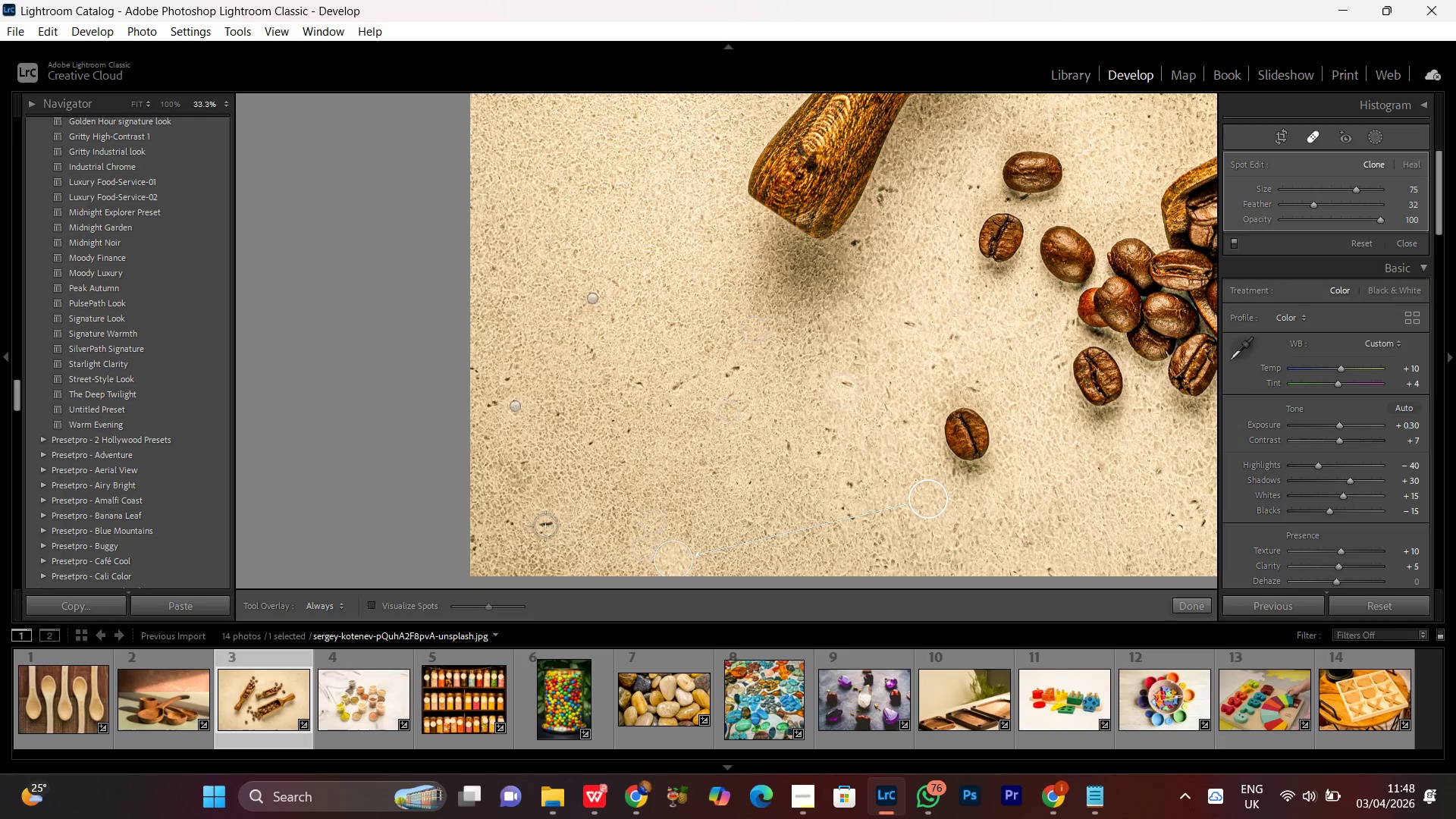 
left_click([545, 526])
 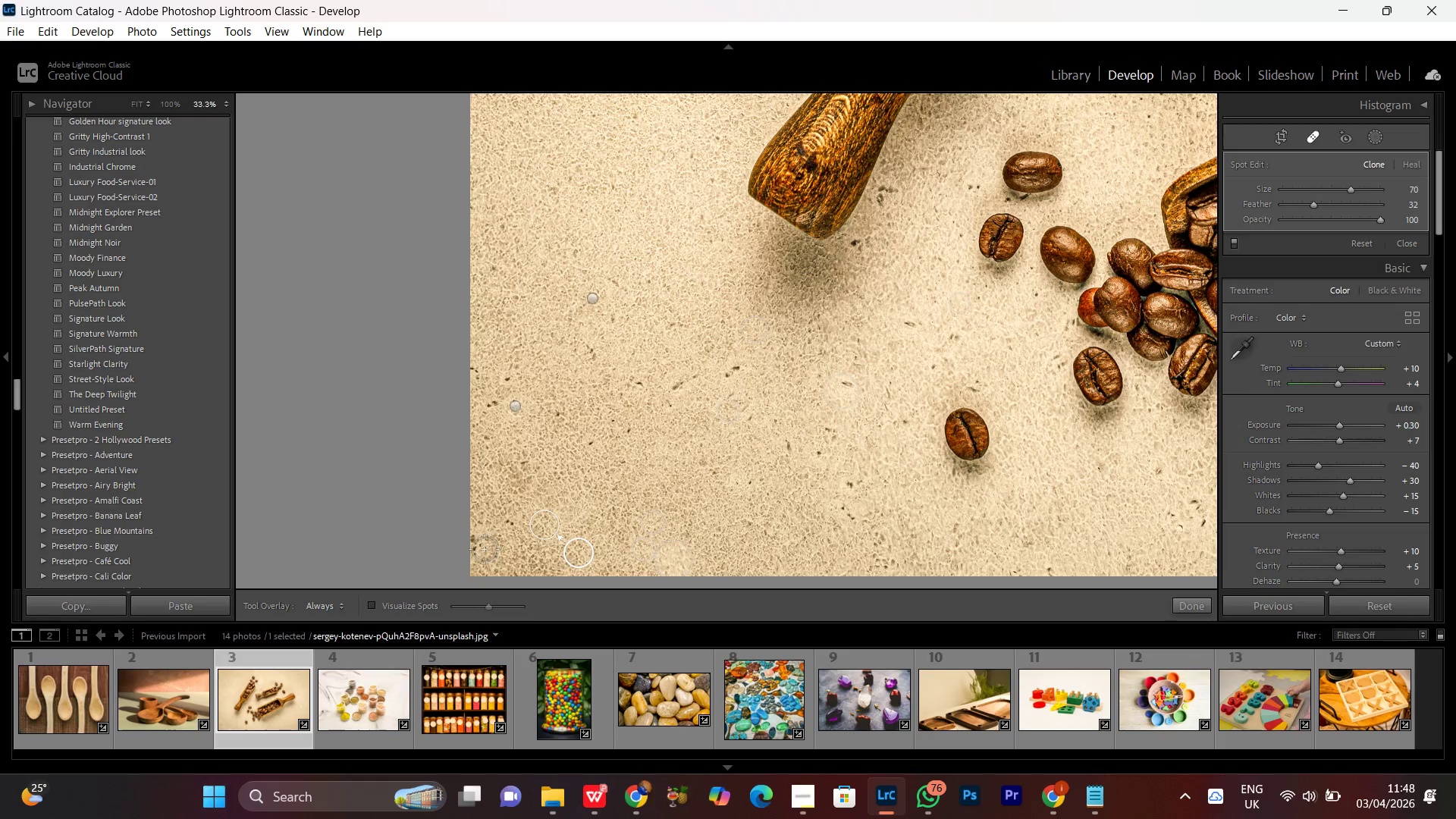 
scroll: coordinate [545, 526], scroll_direction: up, amount: 1.0
 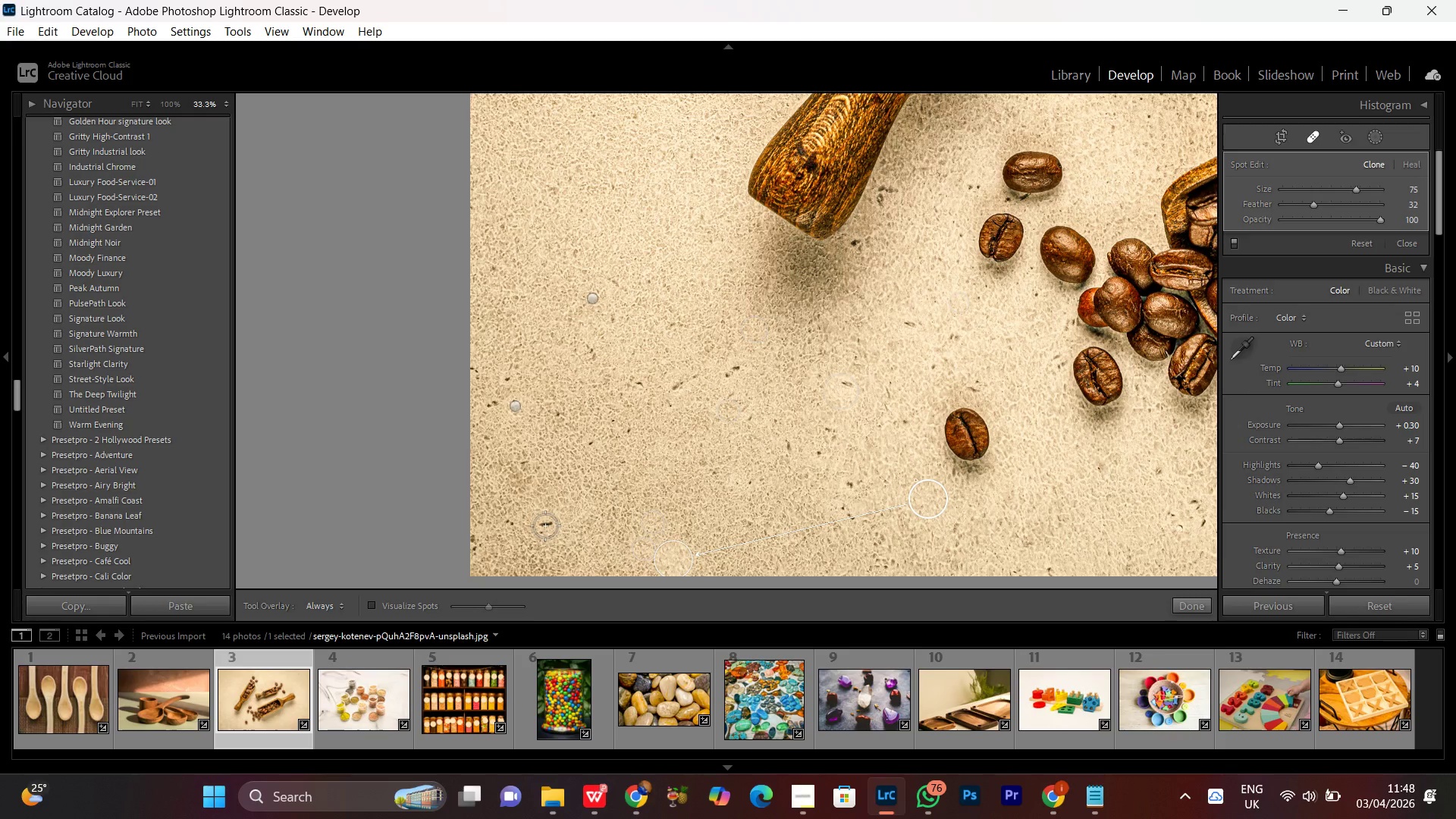 
left_click([475, 544])
 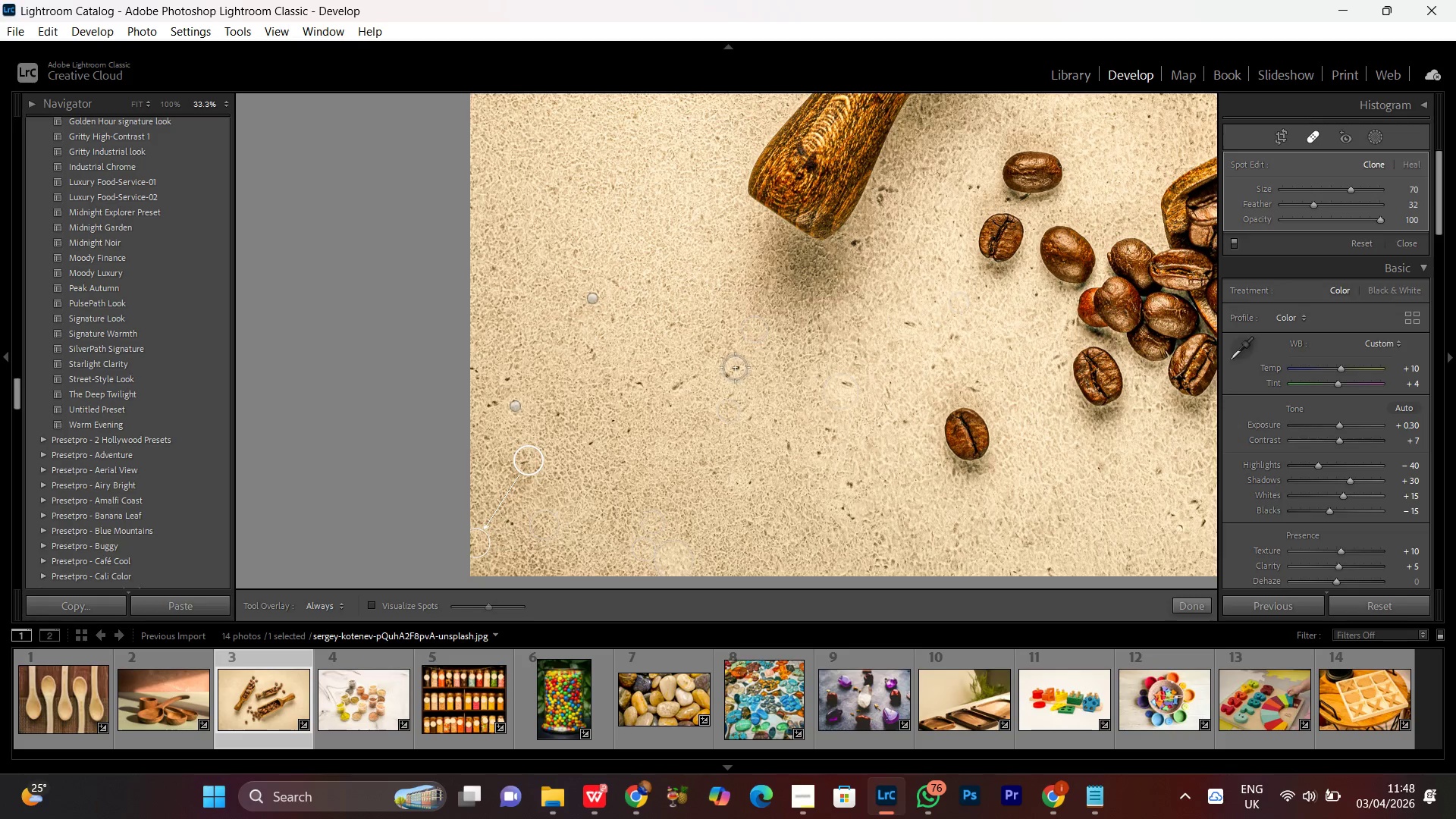 
wait(5.05)
 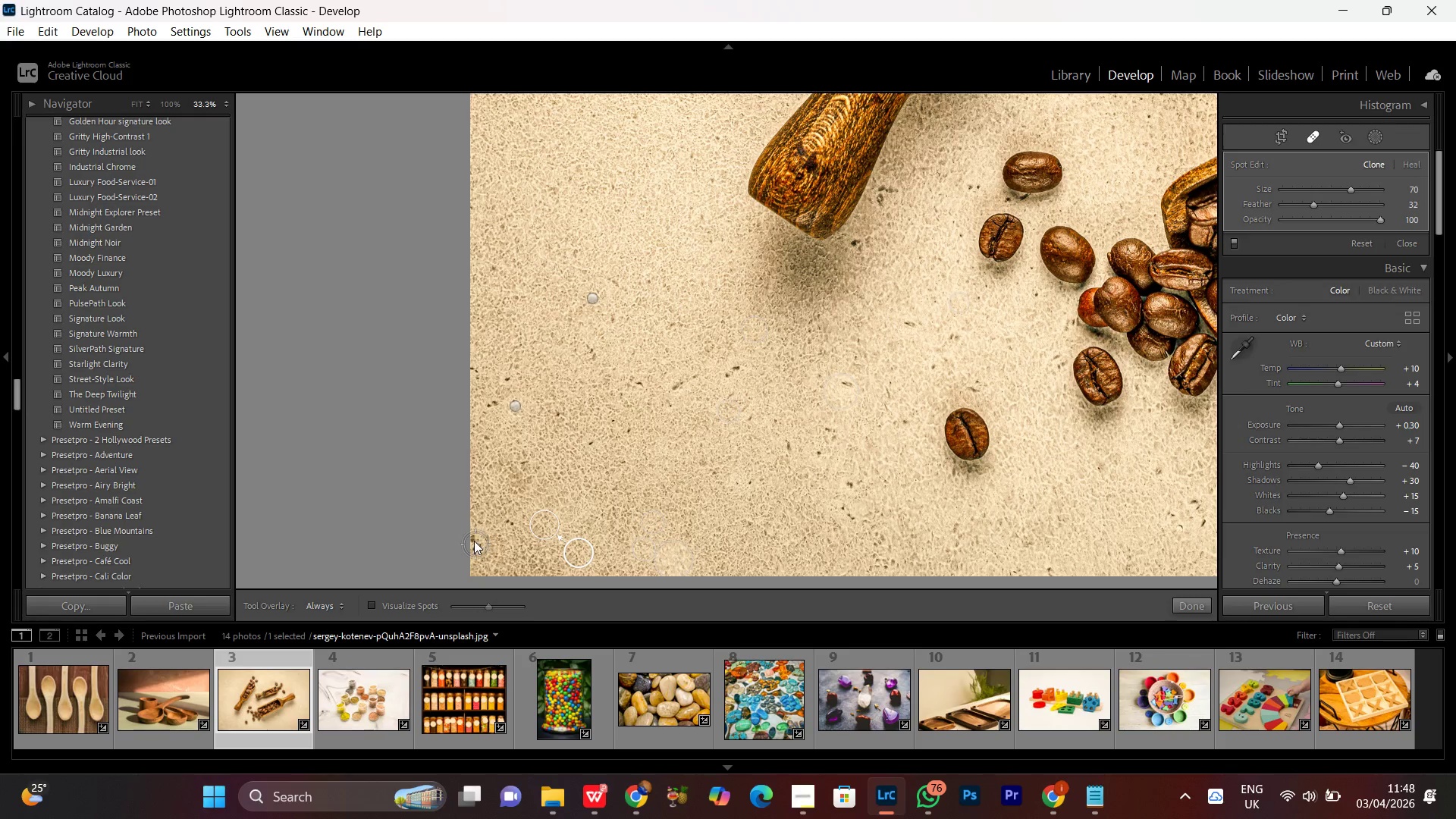 
left_click([730, 372])
 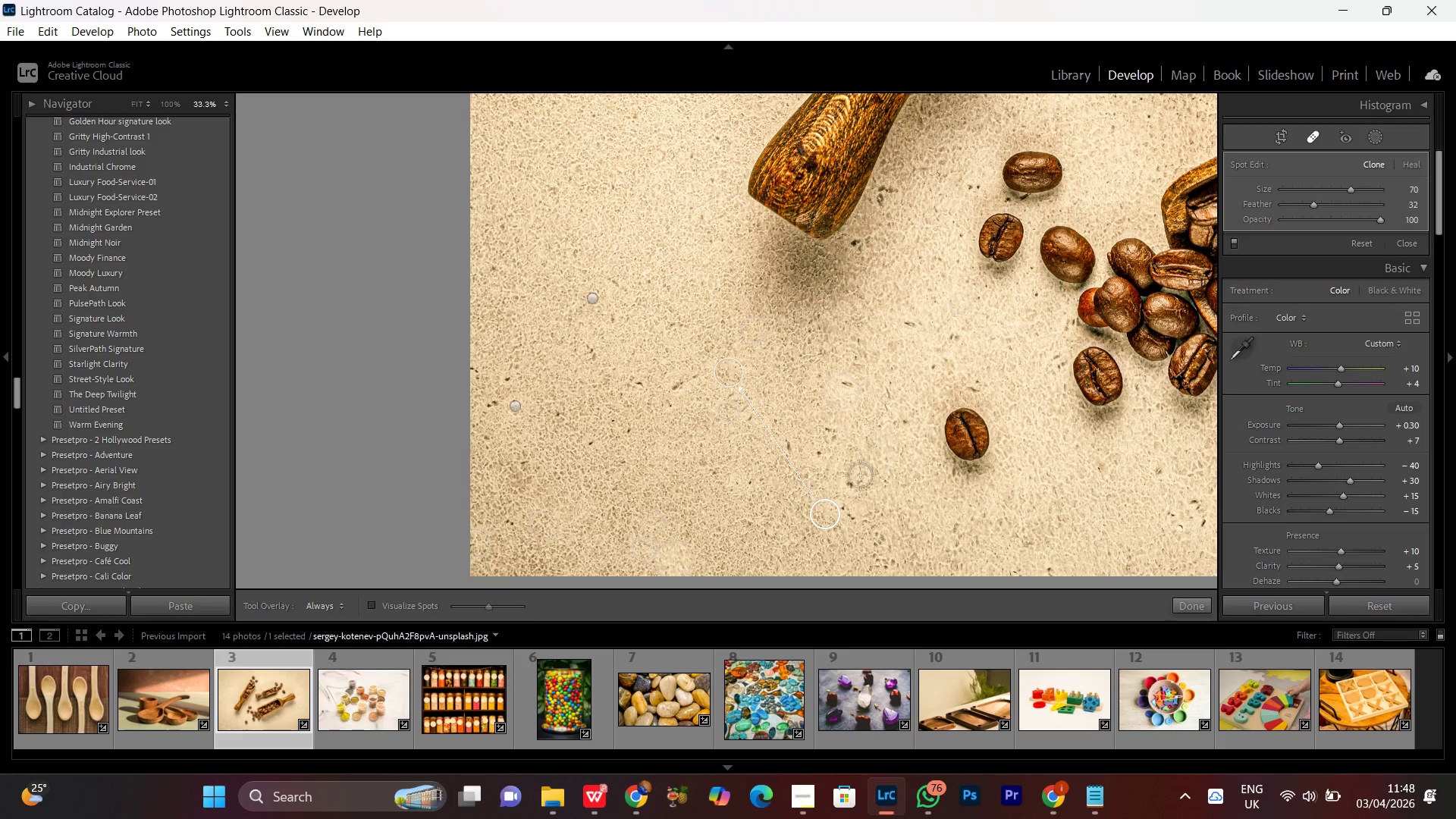 
scroll: coordinate [846, 486], scroll_direction: down, amount: 2.0
 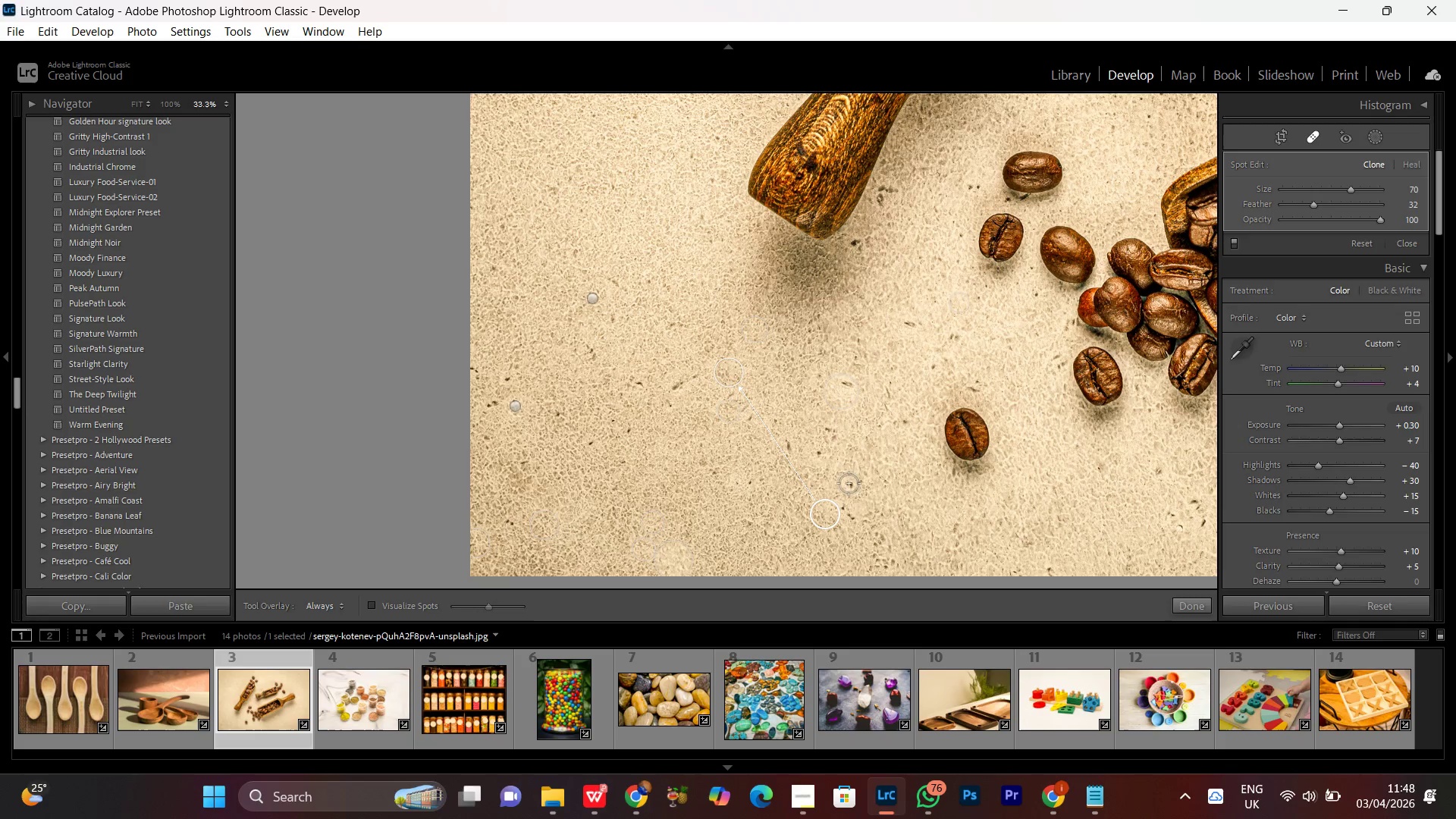 
left_click([849, 483])
 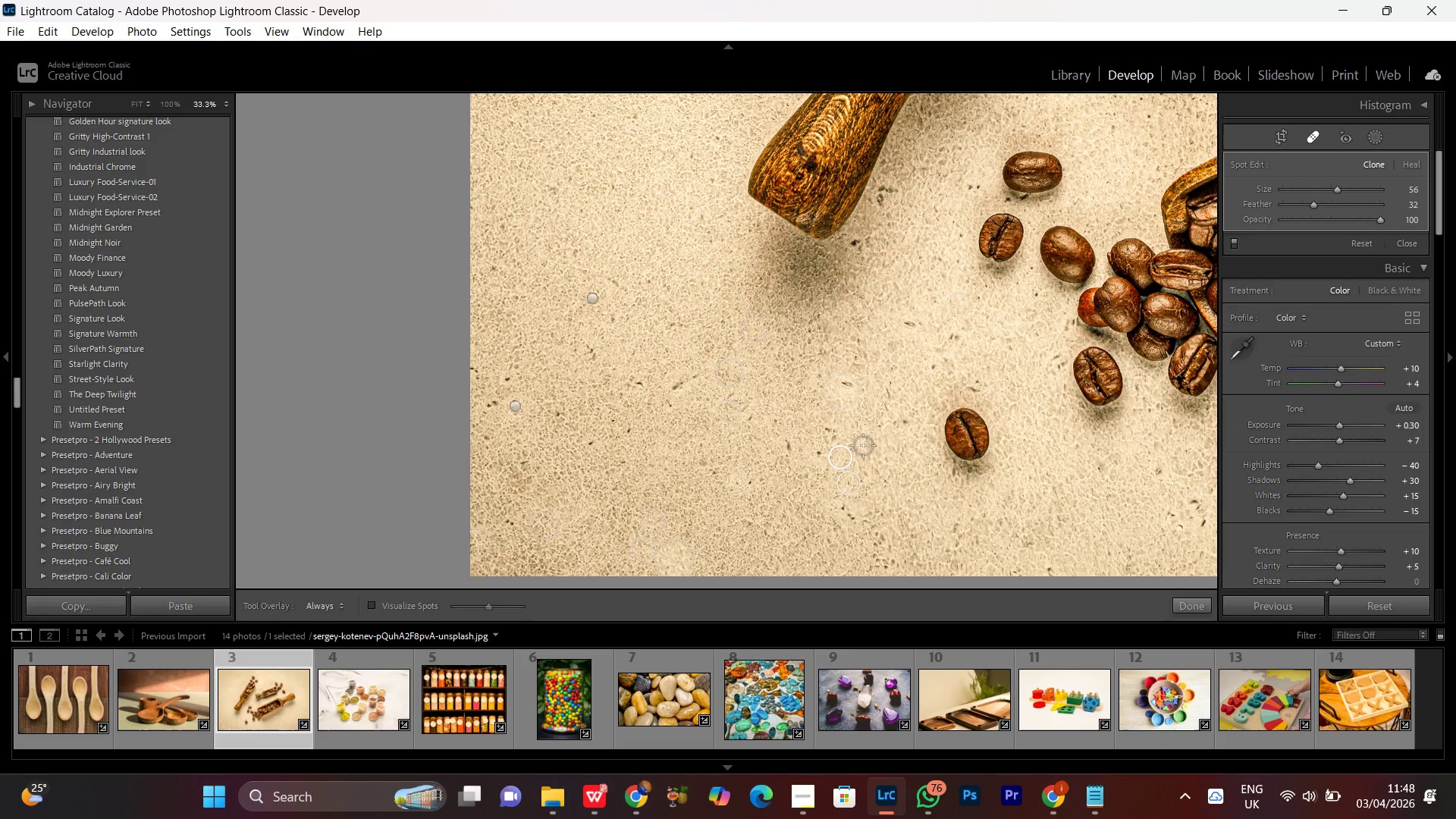 
wait(8.67)
 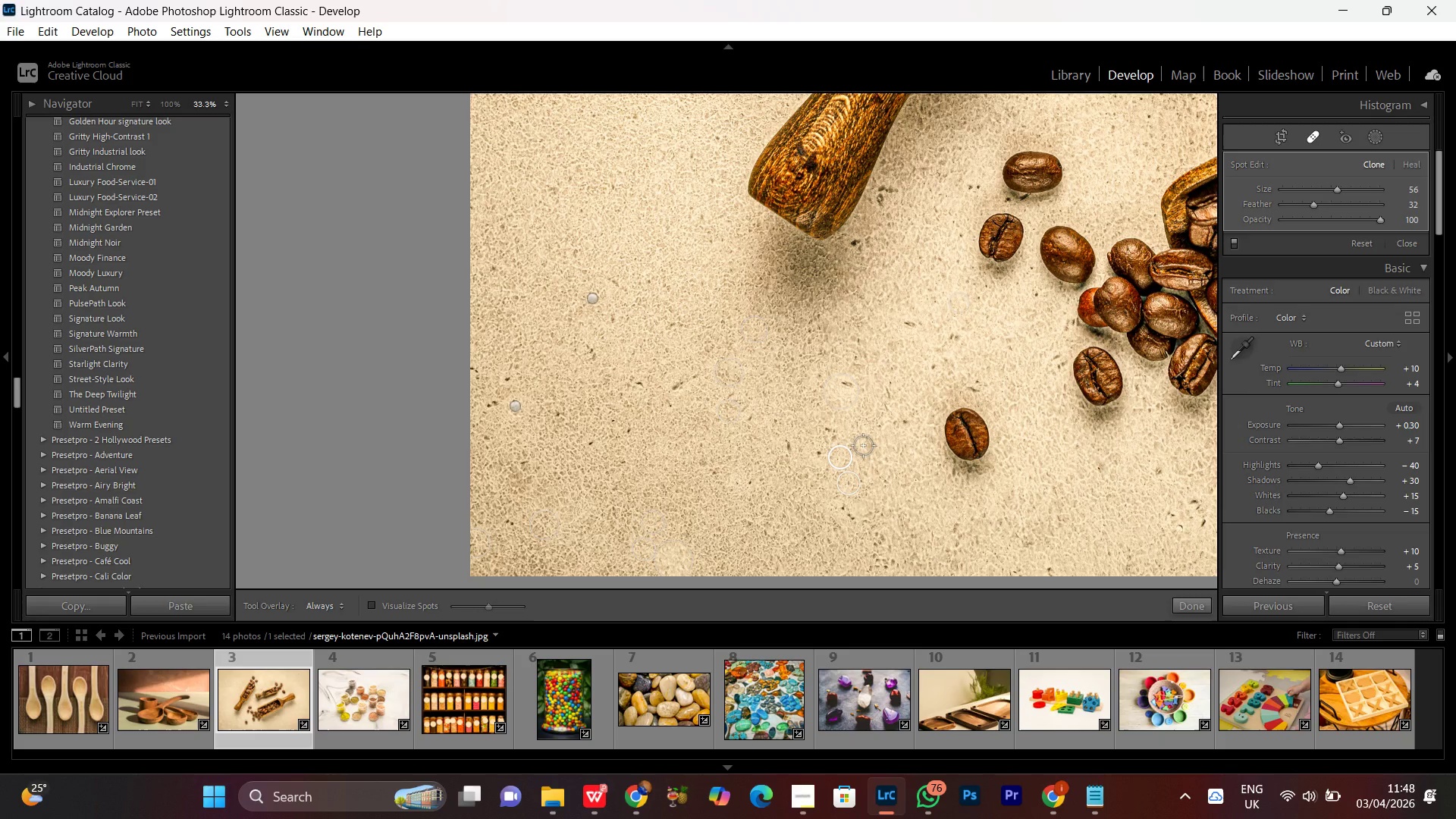 
left_click([1045, 570])
 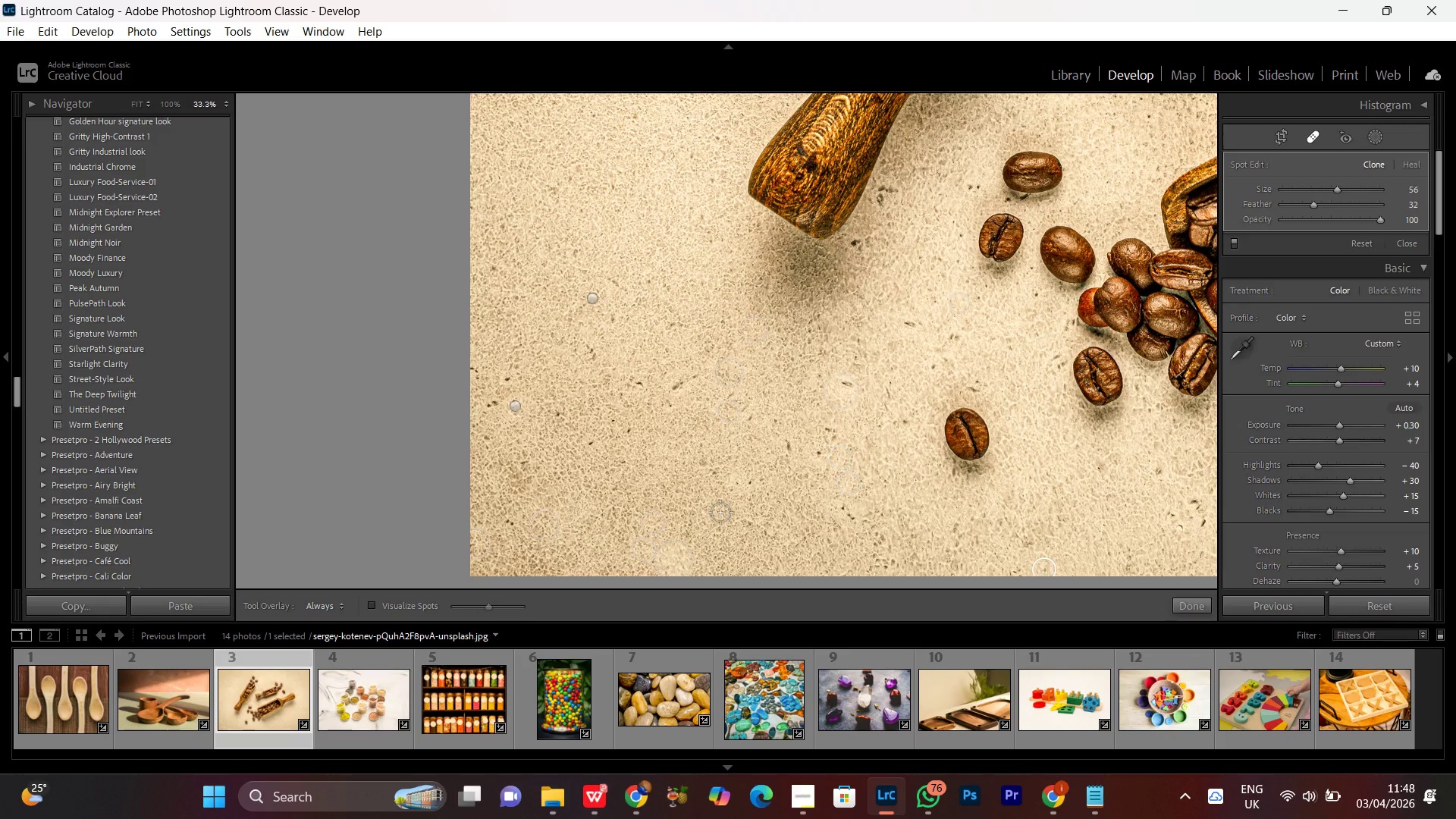 
hold_key(key=Space, duration=1.52)
 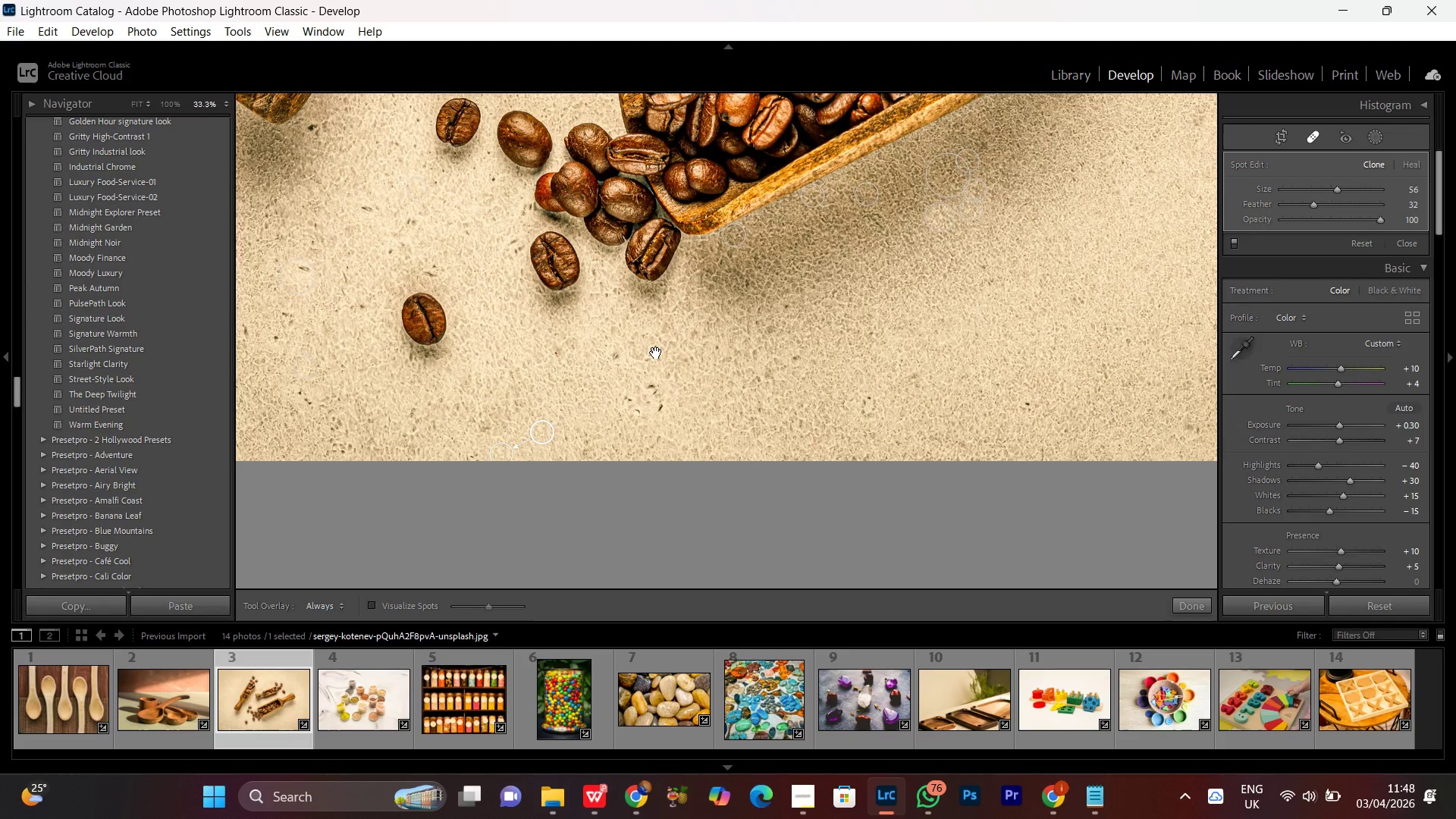 
left_click_drag(start_coordinate=[931, 330], to_coordinate=[546, 350])
 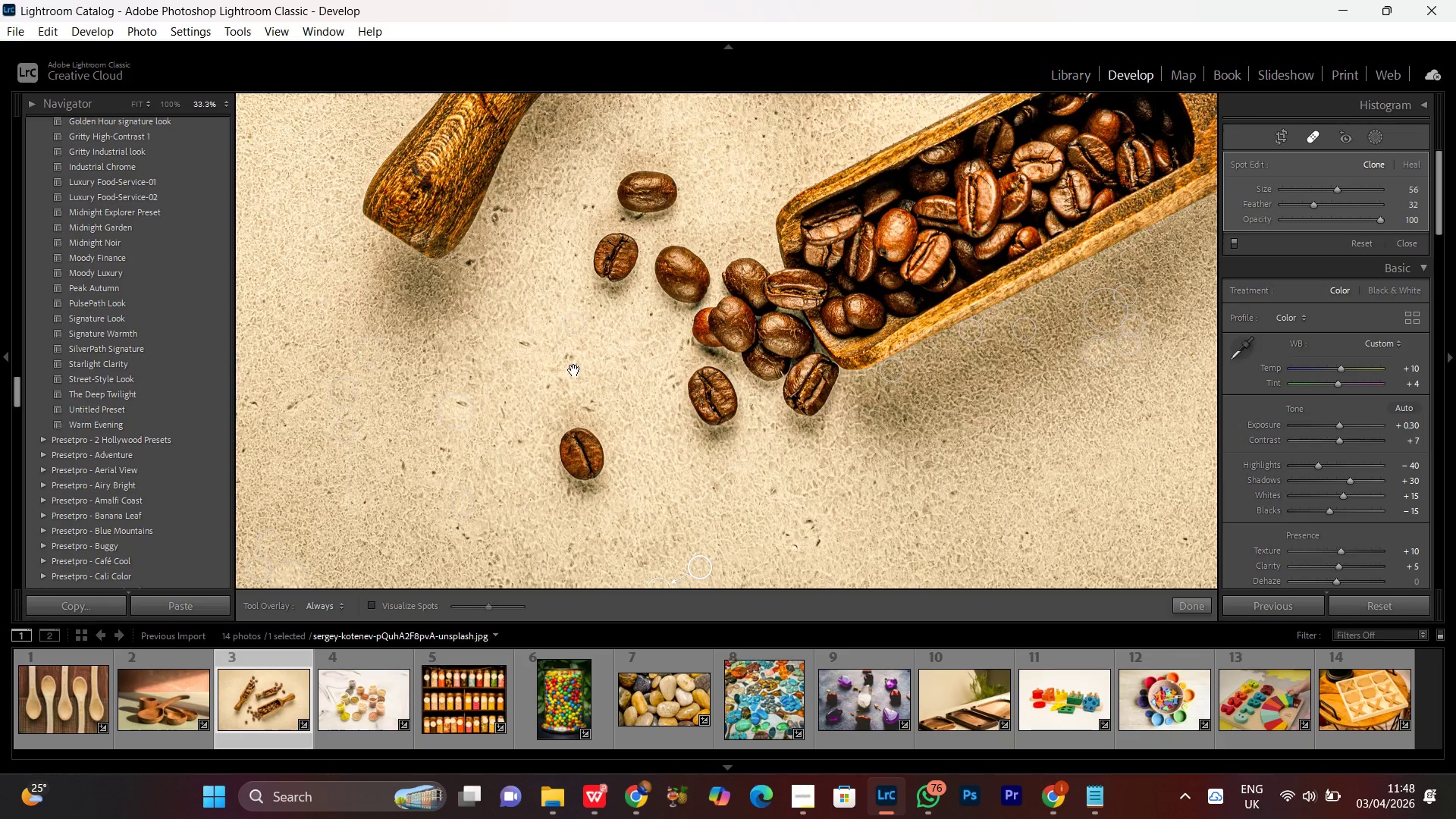 
hold_key(key=Space, duration=0.78)
 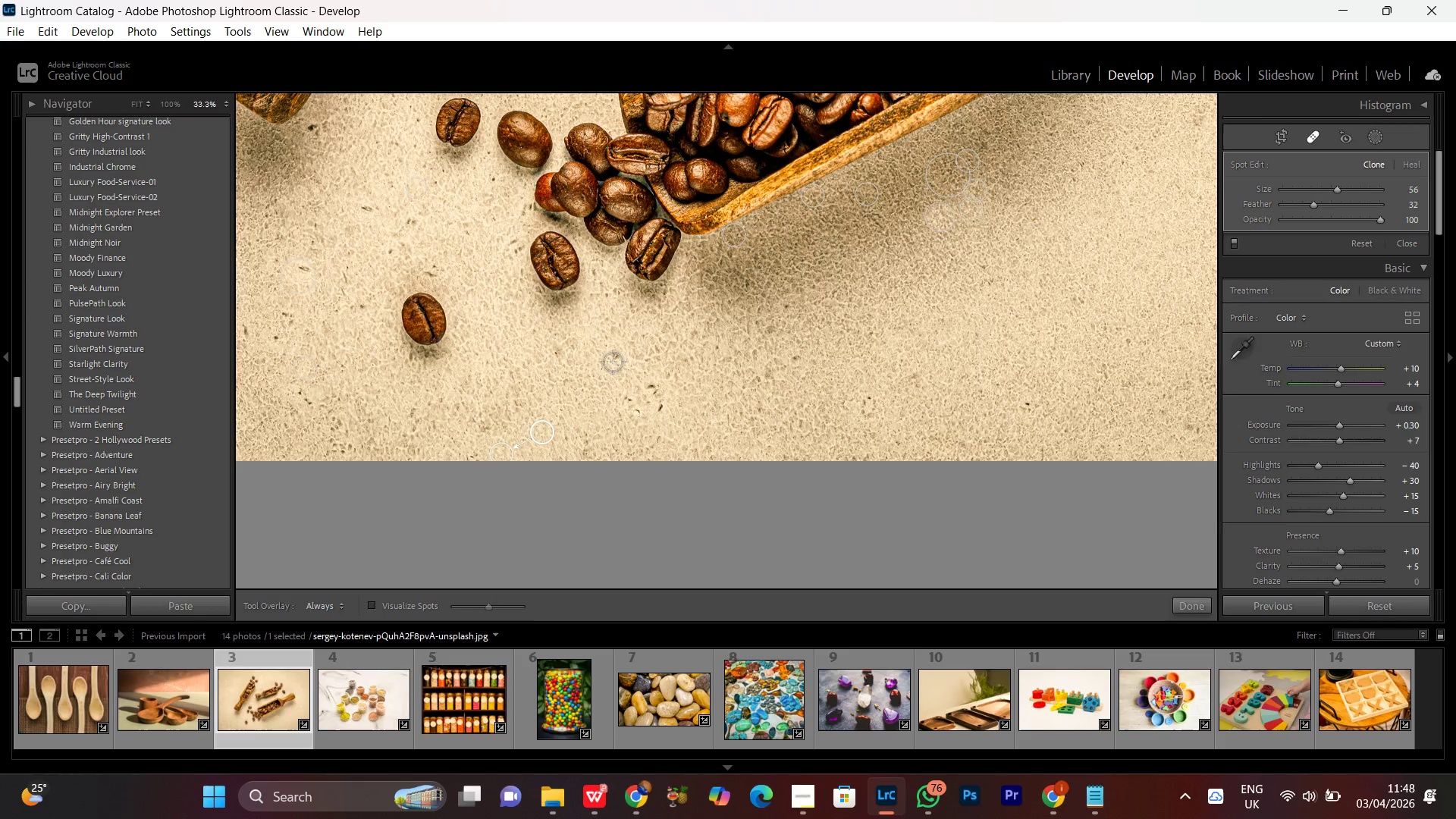 
left_click_drag(start_coordinate=[812, 487], to_coordinate=[654, 352])
 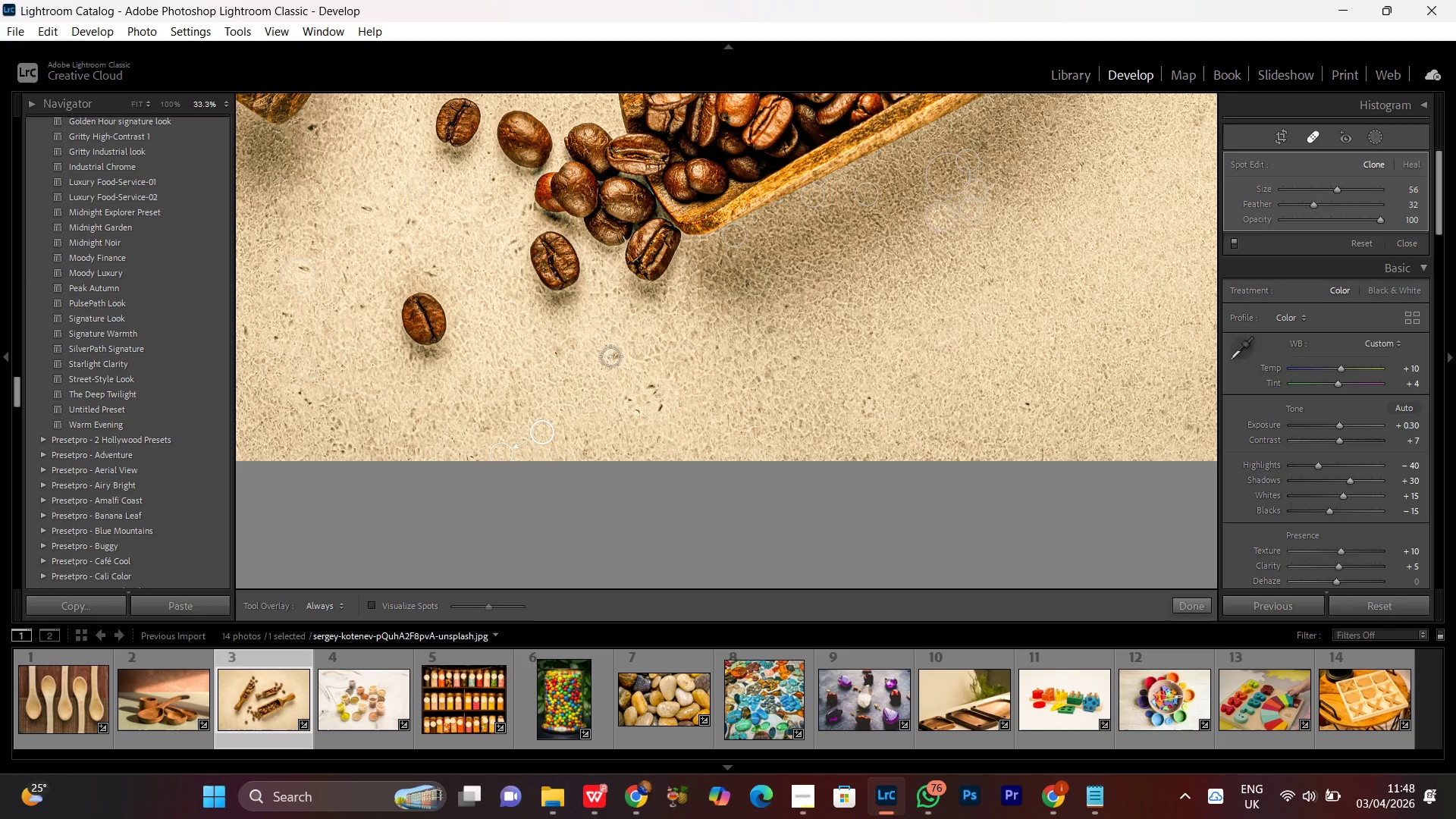 
left_click([610, 356])
 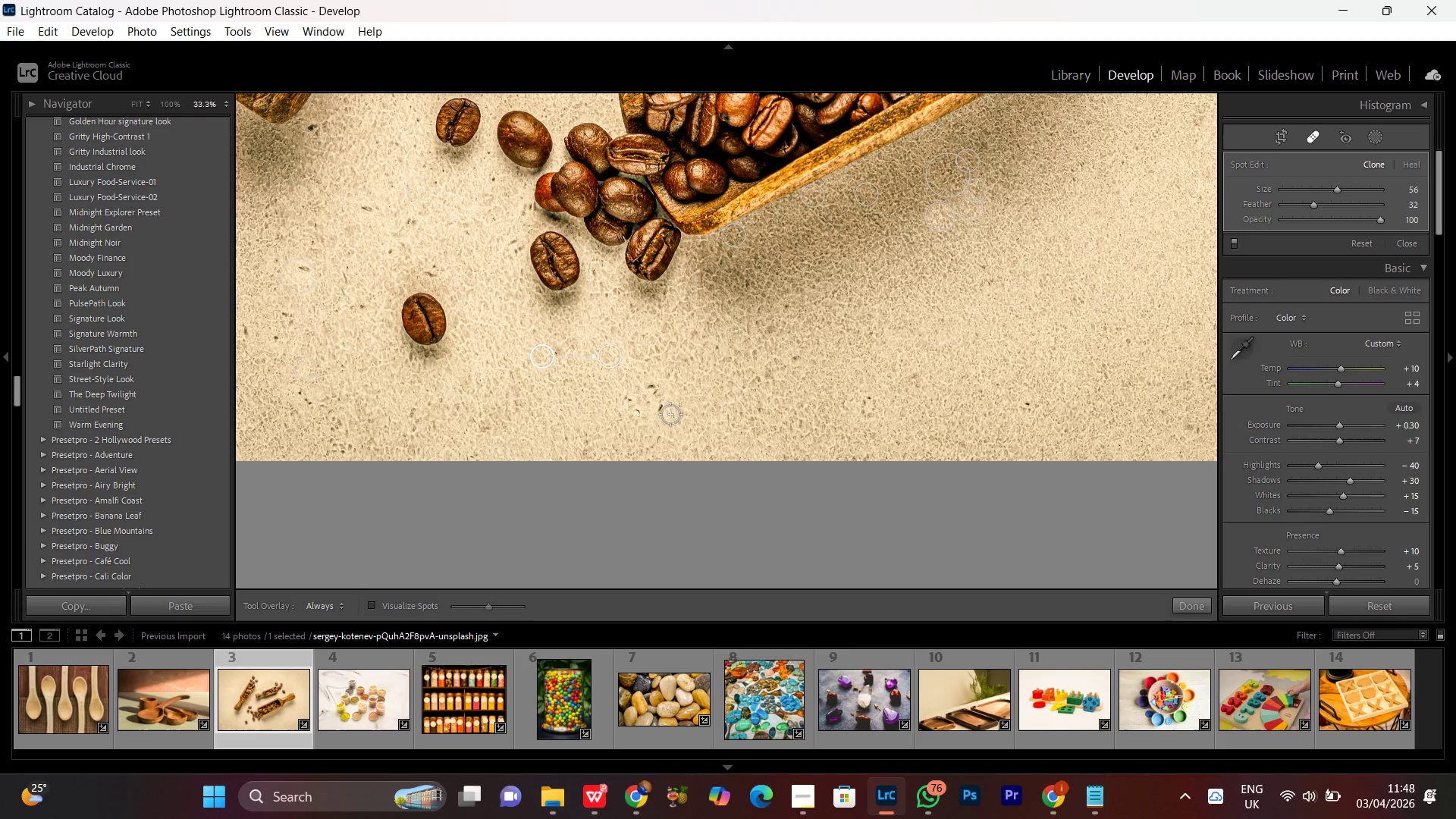 
wait(5.22)
 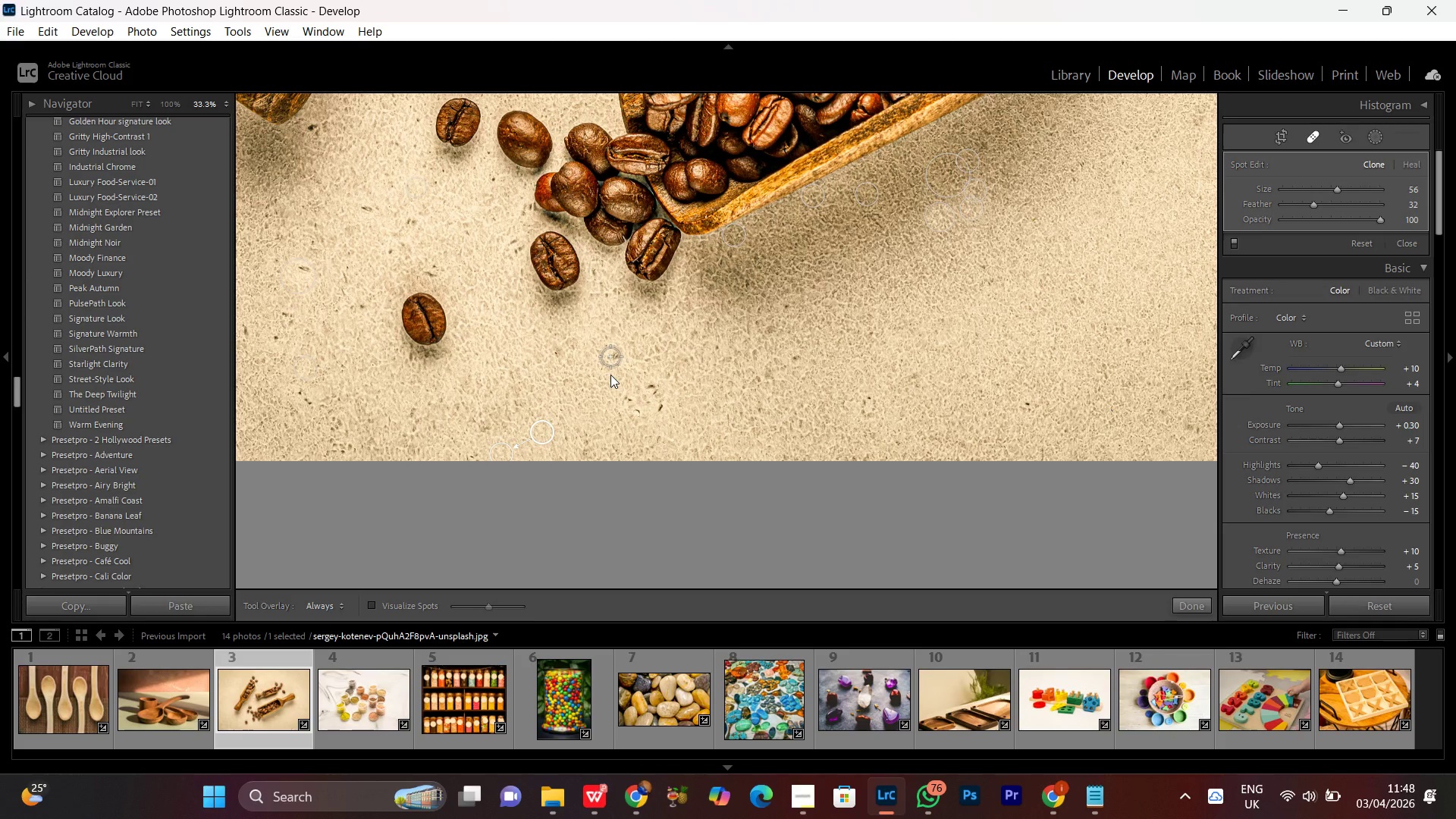 
left_click([656, 411])
 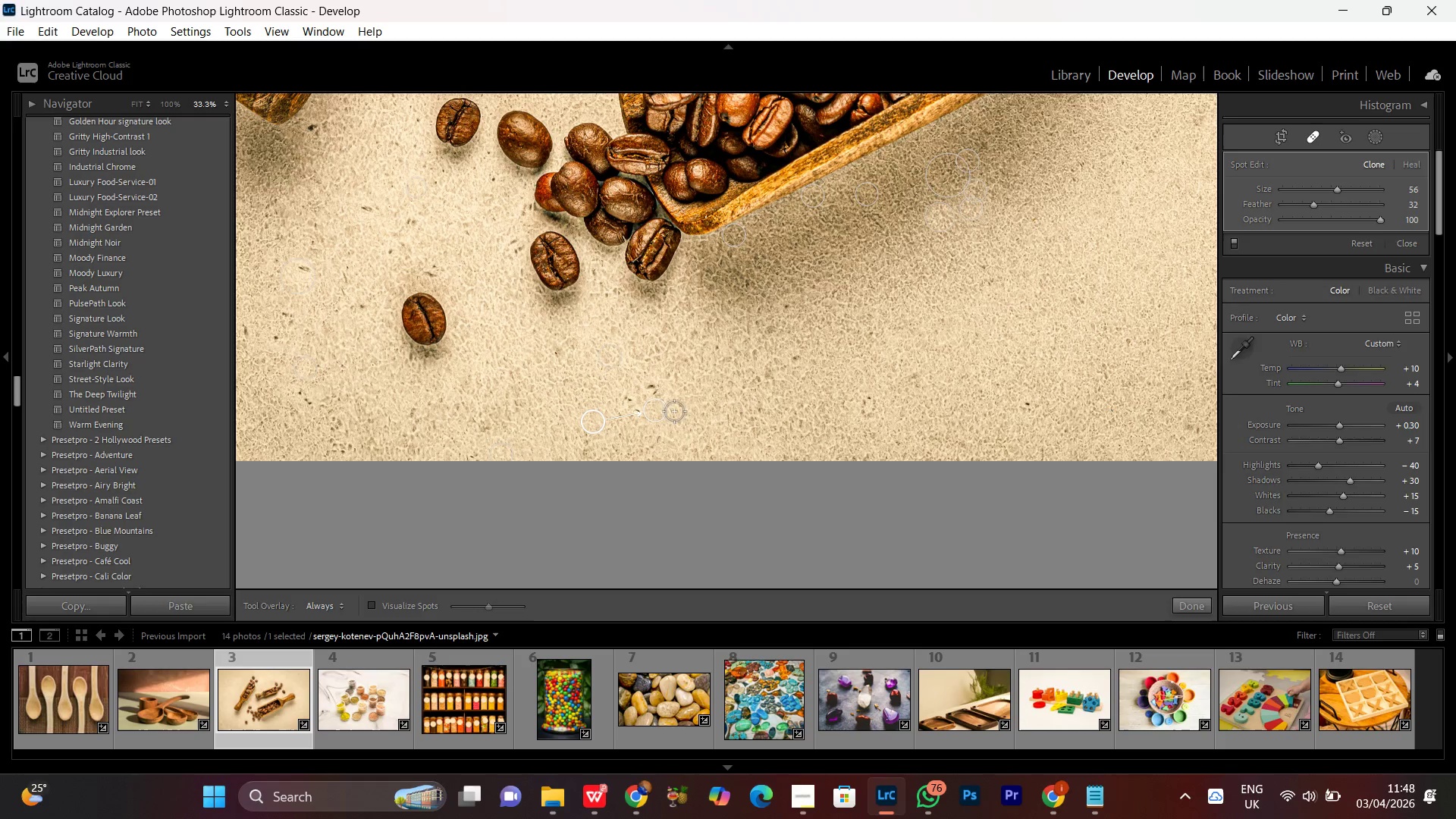 
left_click([652, 388])
 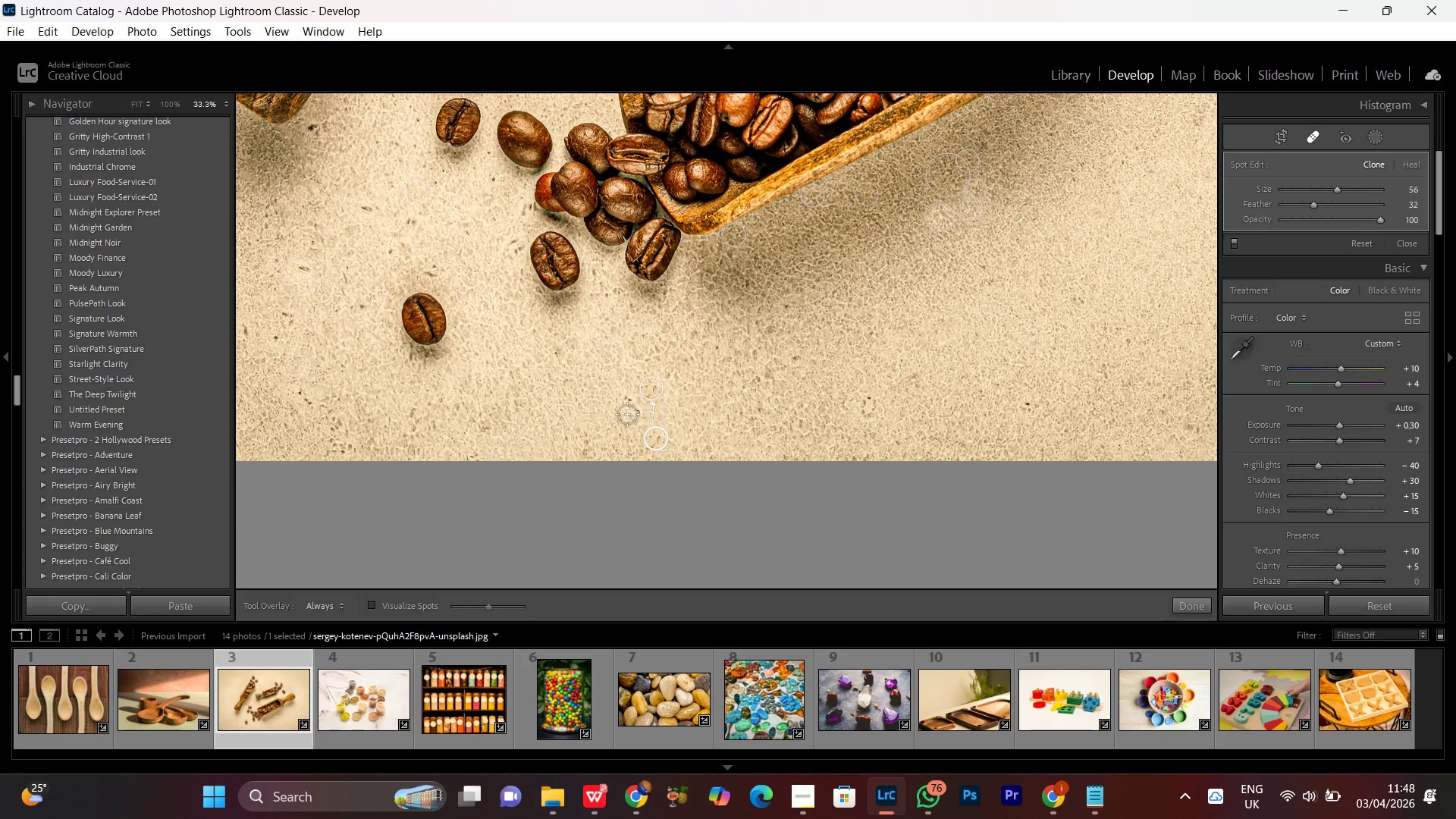 
left_click([636, 410])
 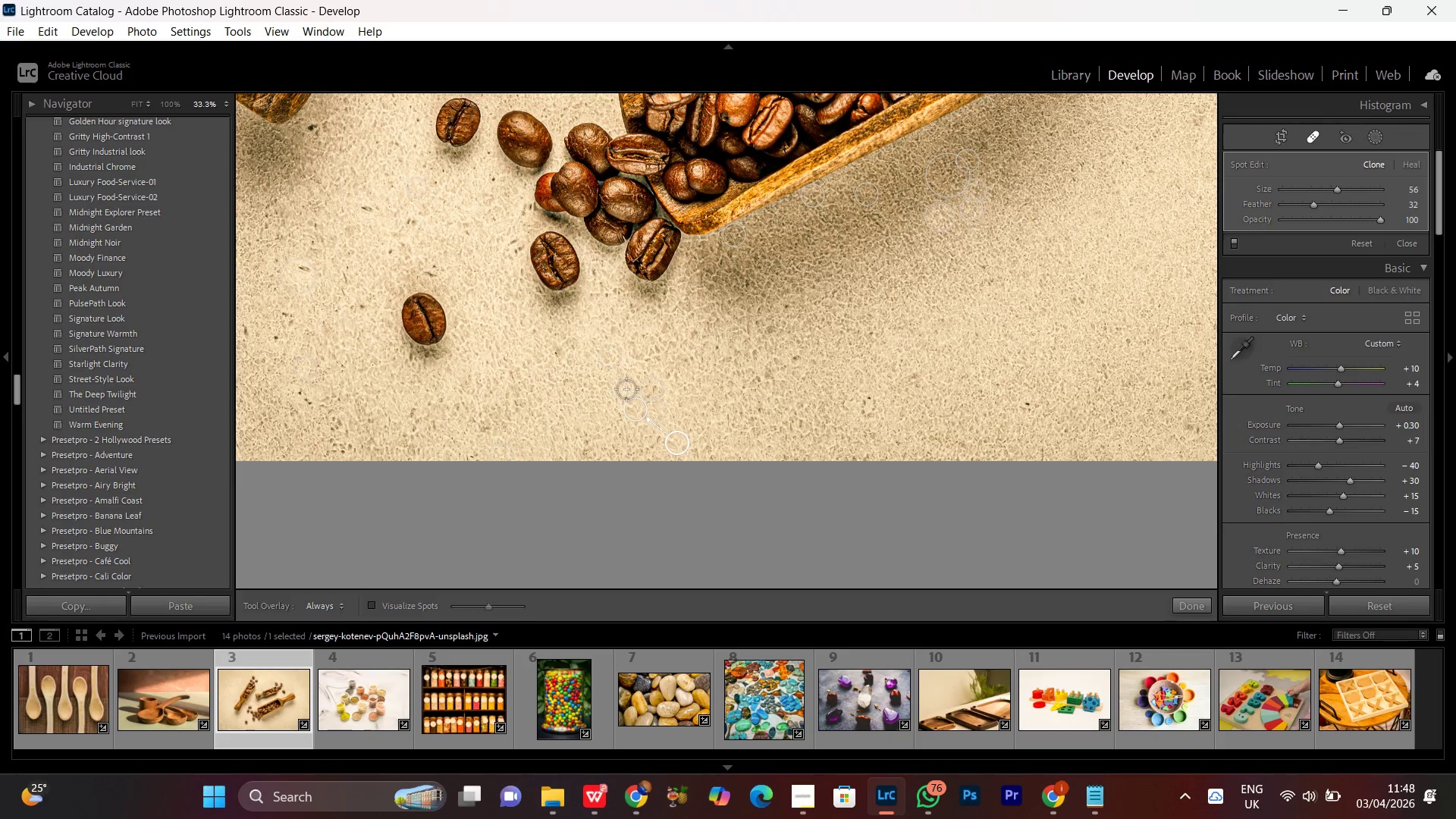 
left_click([616, 397])
 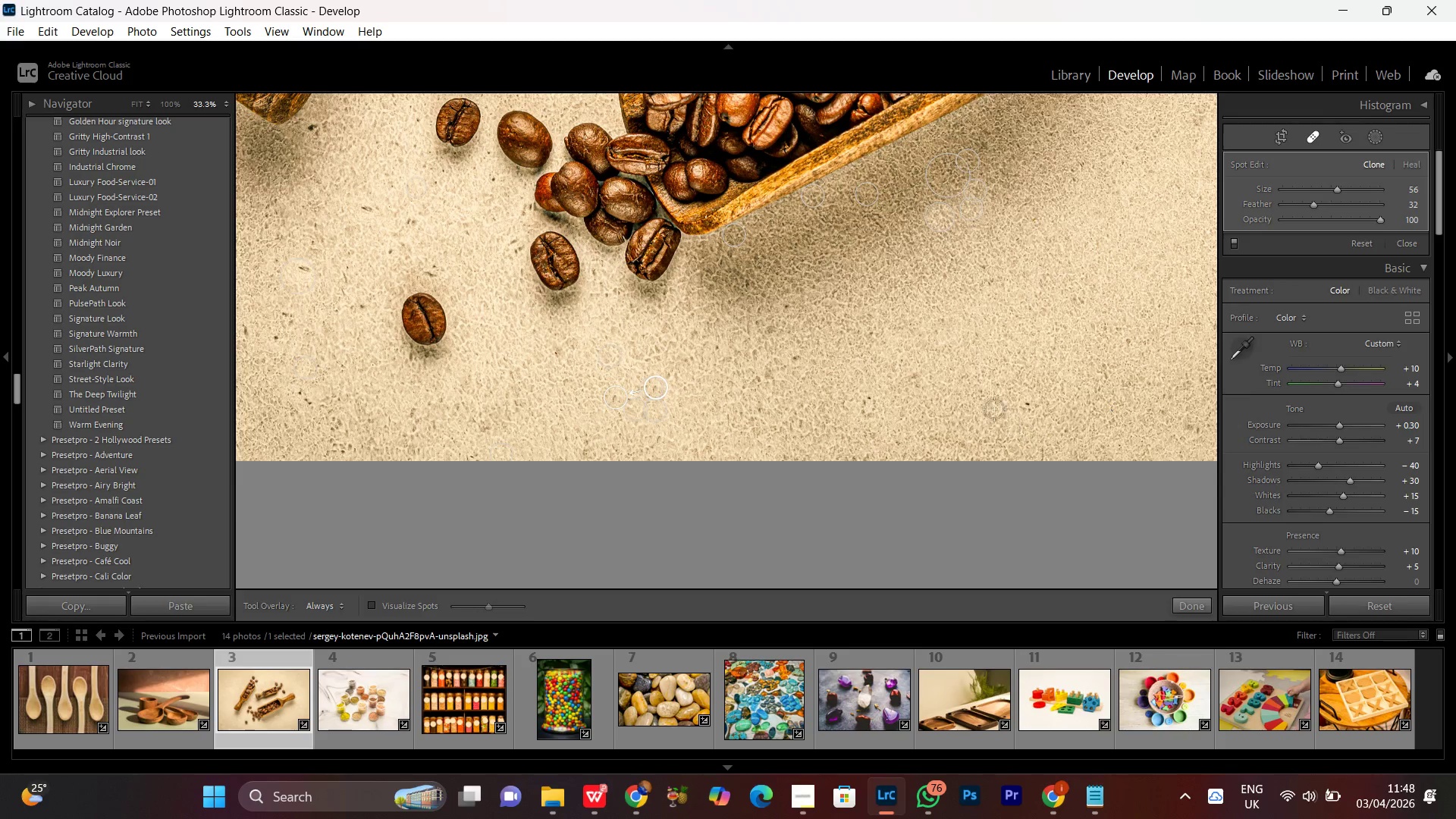 
left_click([1028, 402])
 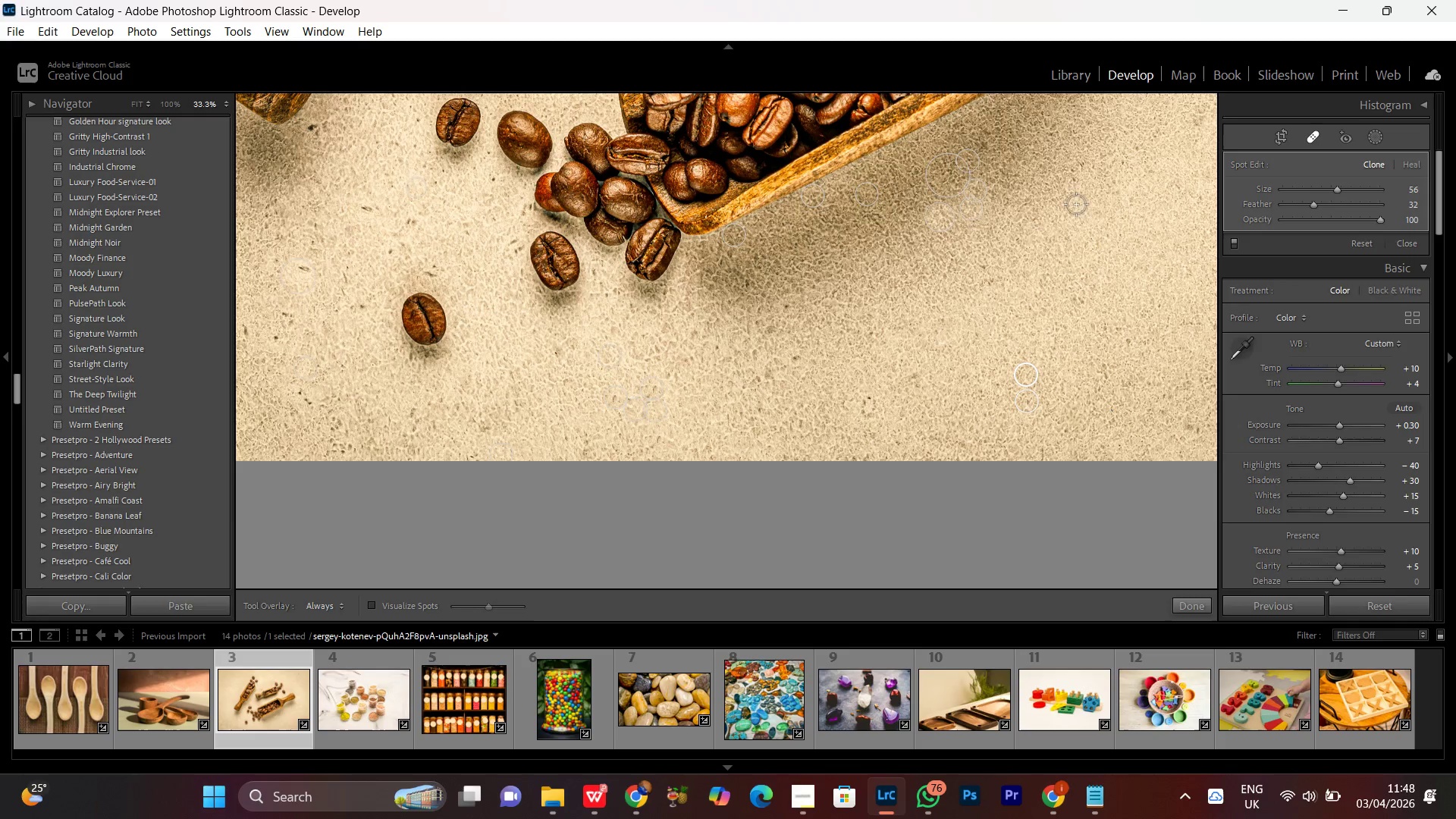 
hold_key(key=Space, duration=1.52)
 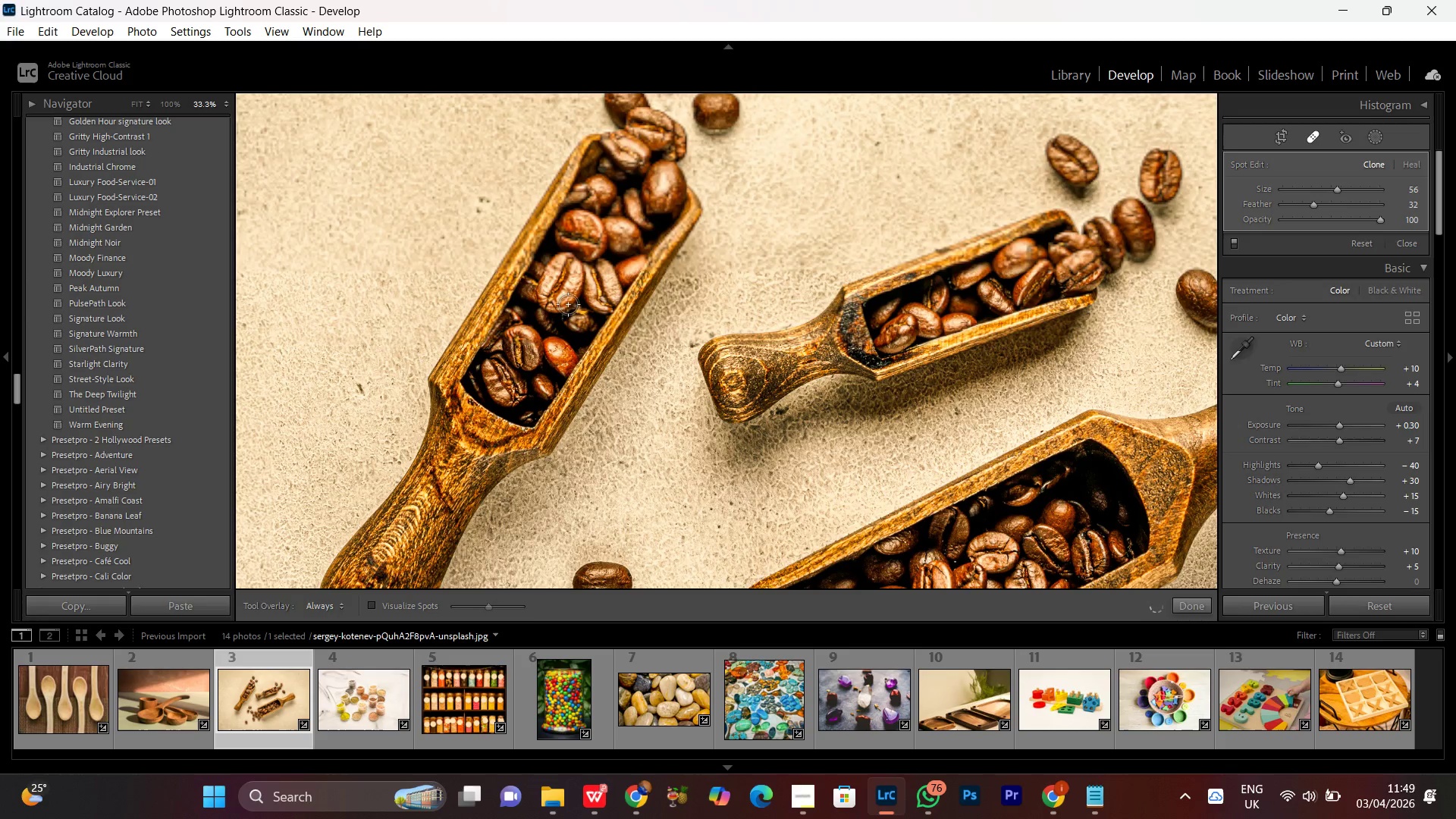 
left_click_drag(start_coordinate=[543, 234], to_coordinate=[814, 635])
 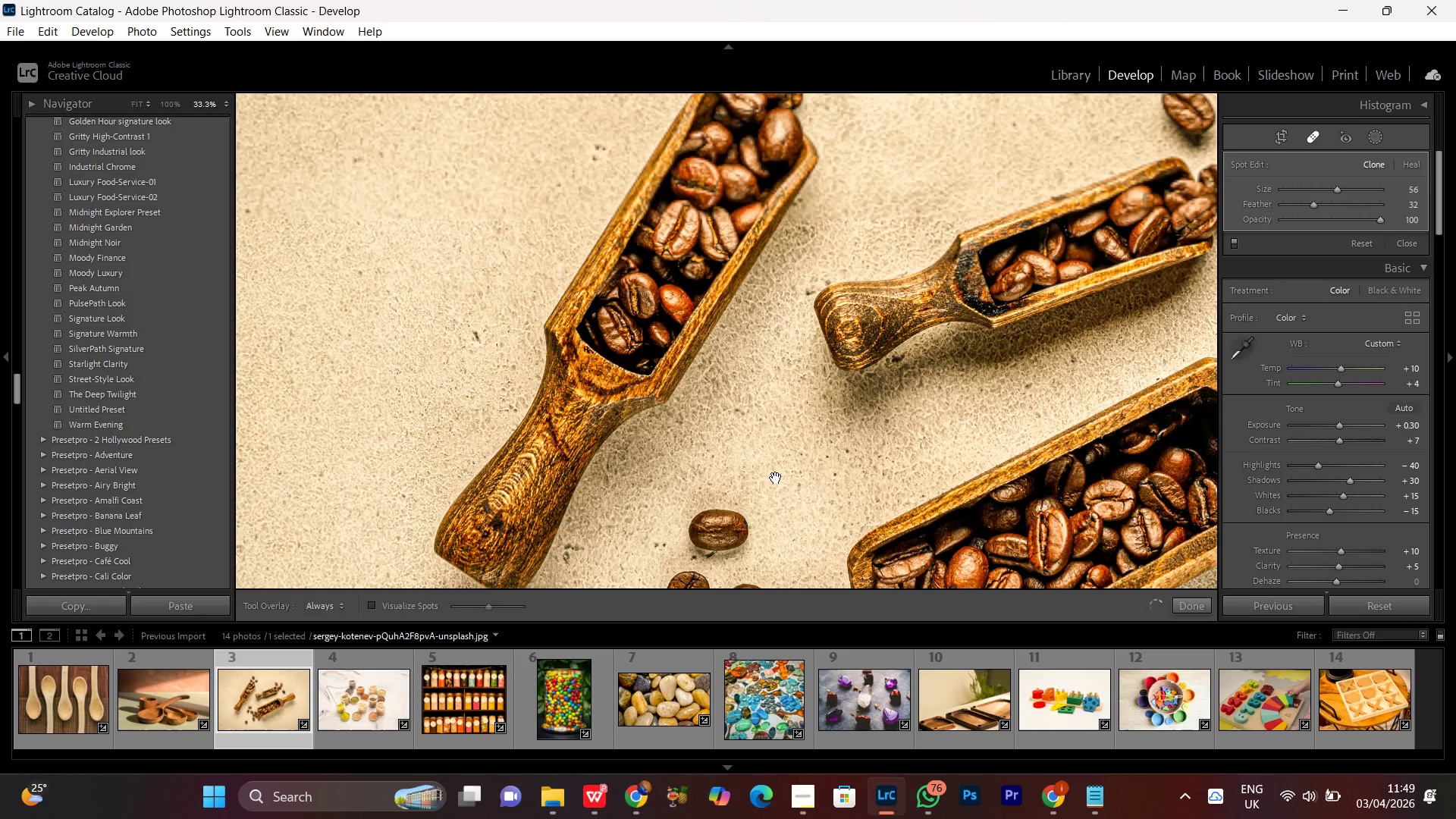 
left_click_drag(start_coordinate=[835, 386], to_coordinate=[741, 502])
 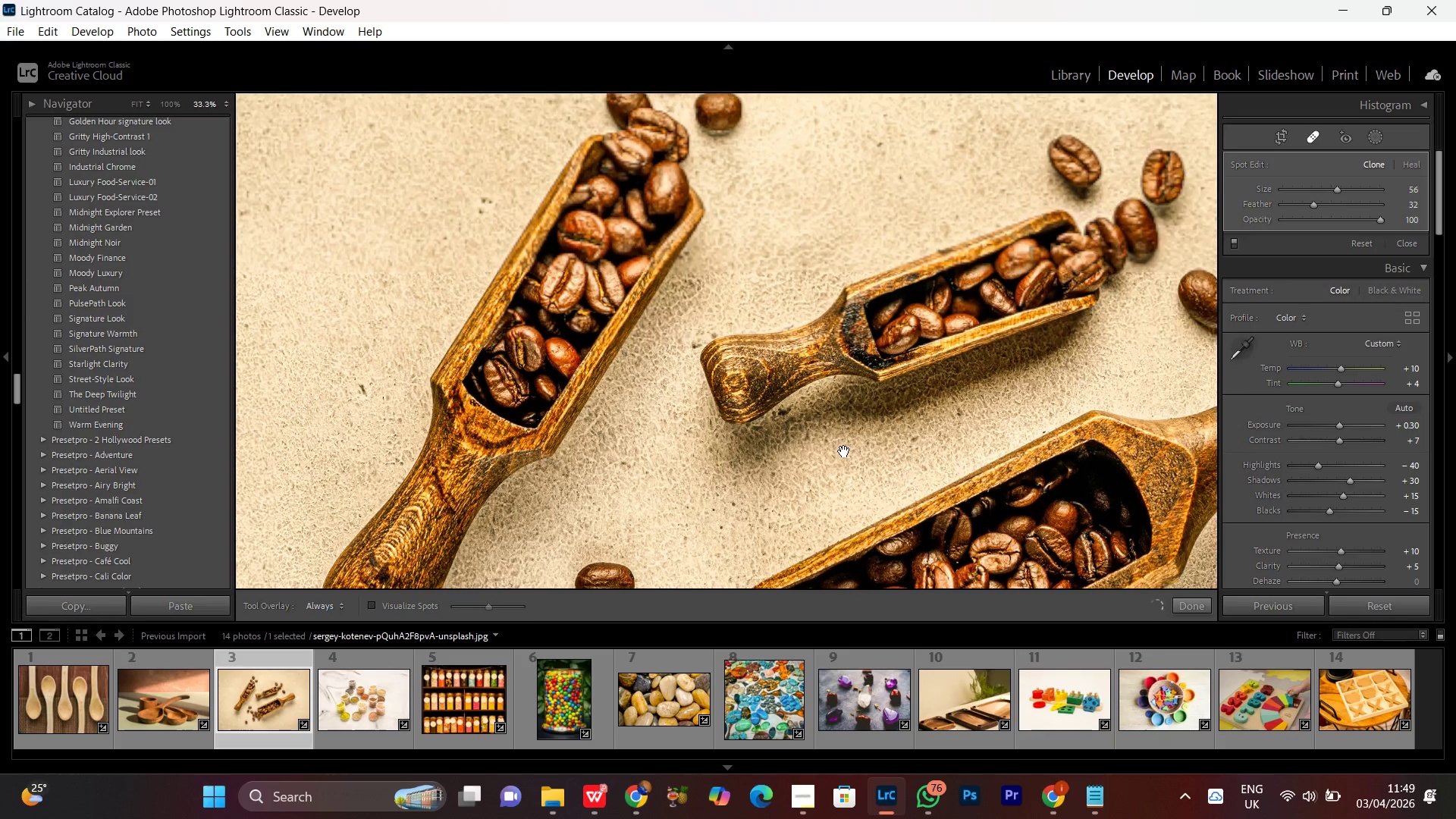 
left_click_drag(start_coordinate=[909, 447], to_coordinate=[844, 451])
 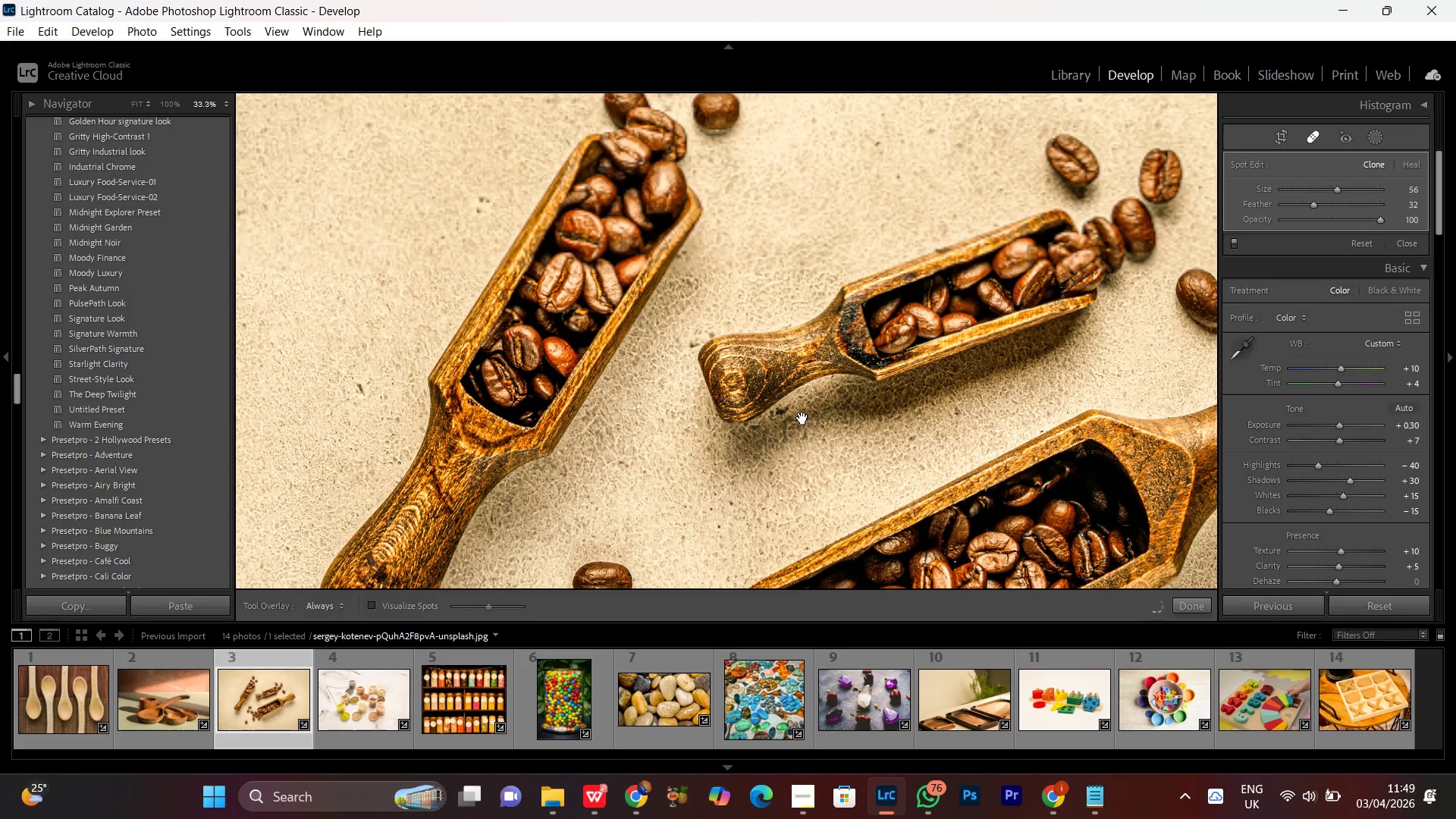 
hold_key(key=Space, duration=0.34)
 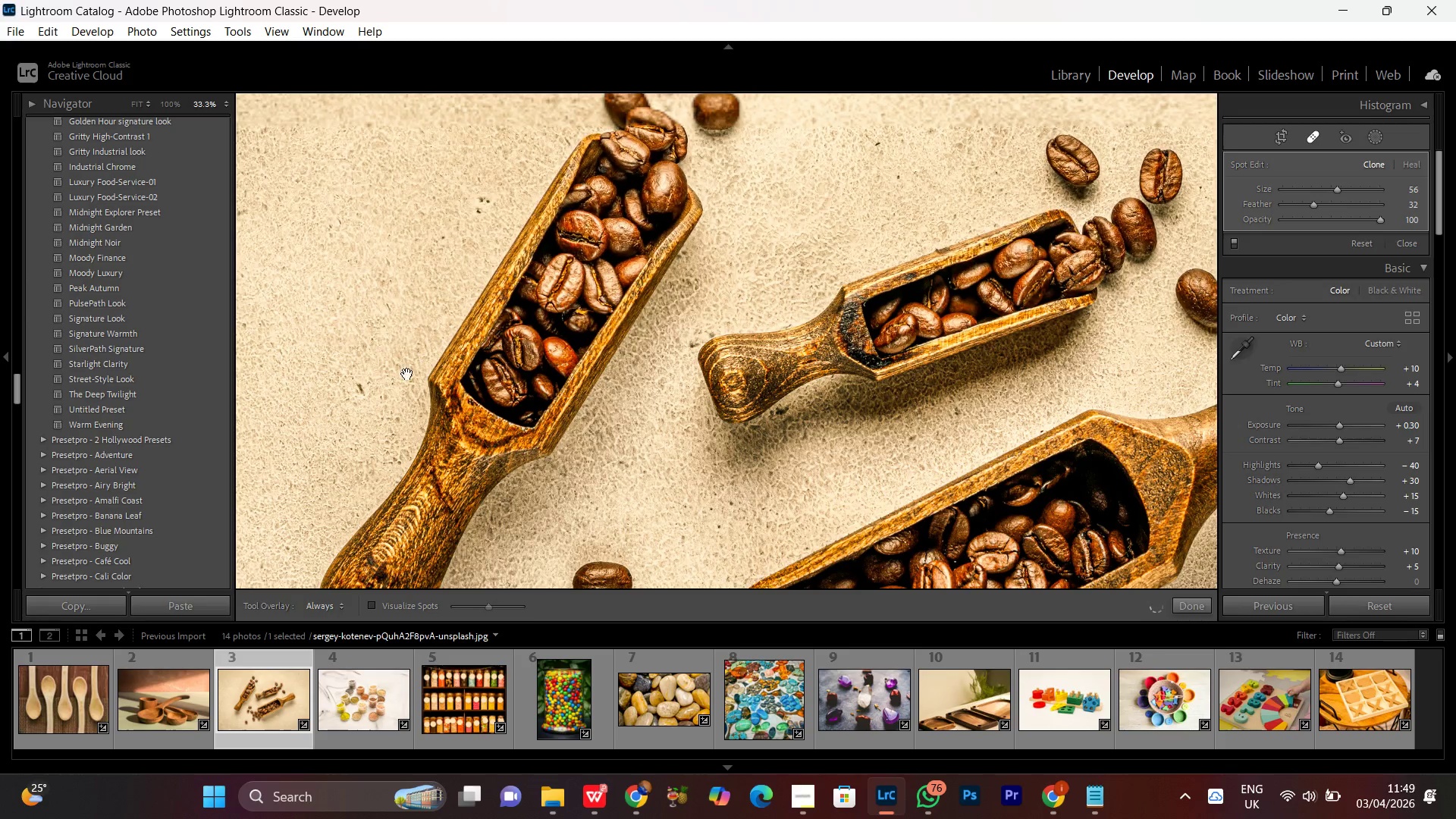 
hold_key(key=Space, duration=1.5)
 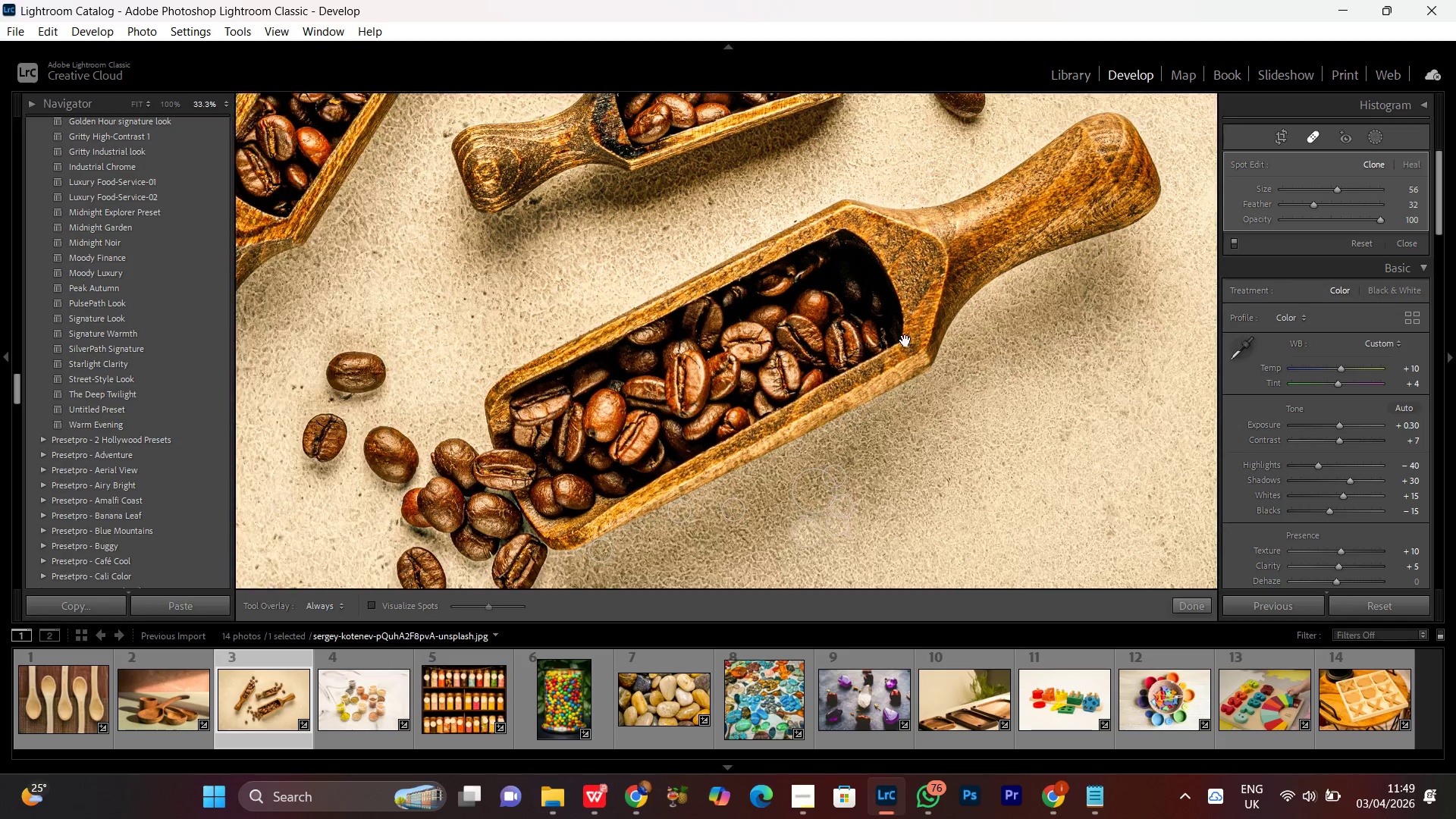 
left_click_drag(start_coordinate=[392, 384], to_coordinate=[535, 219])
 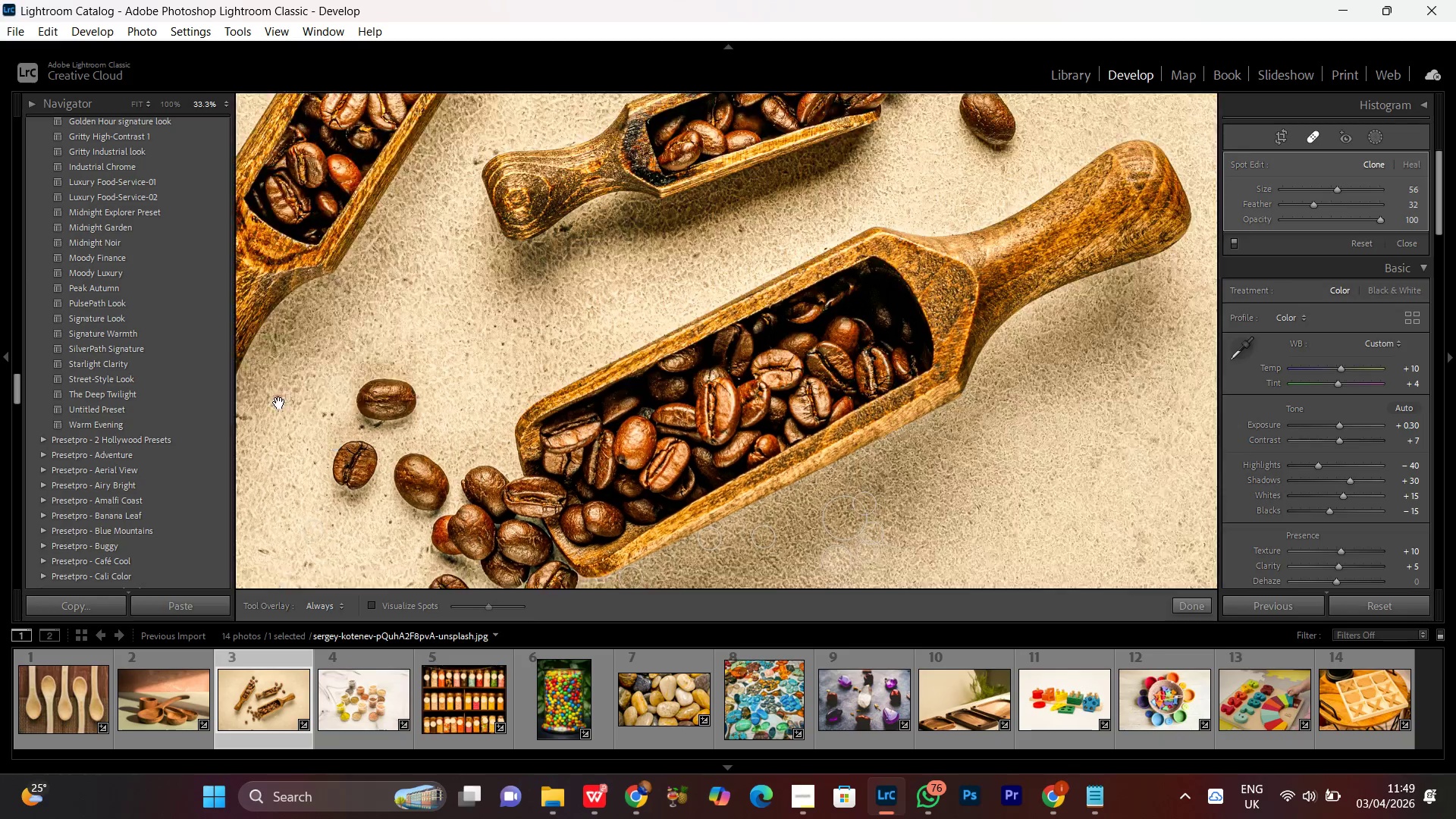 
left_click_drag(start_coordinate=[767, 449], to_coordinate=[222, 376])
 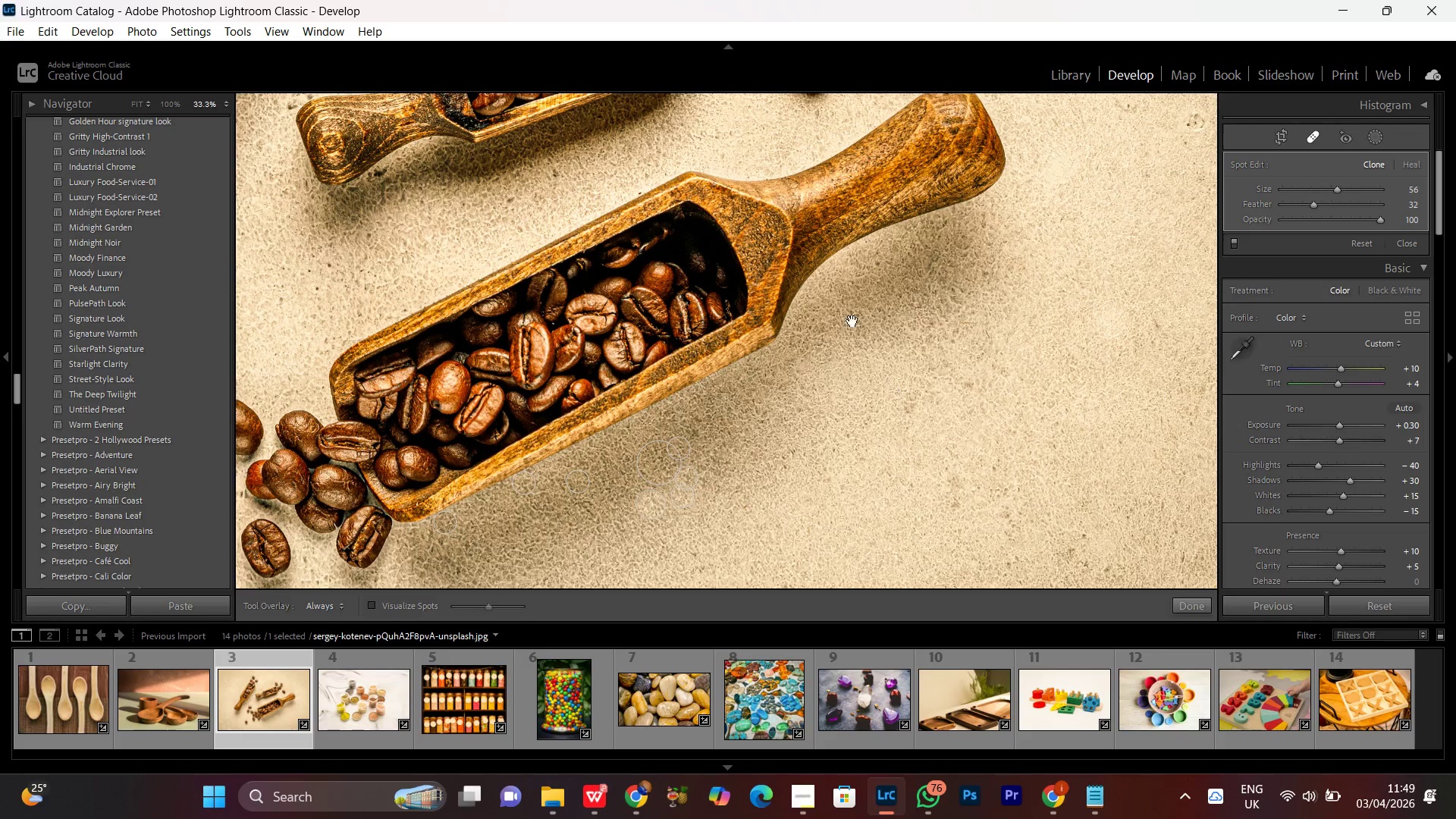 
hold_key(key=Space, duration=1.03)
 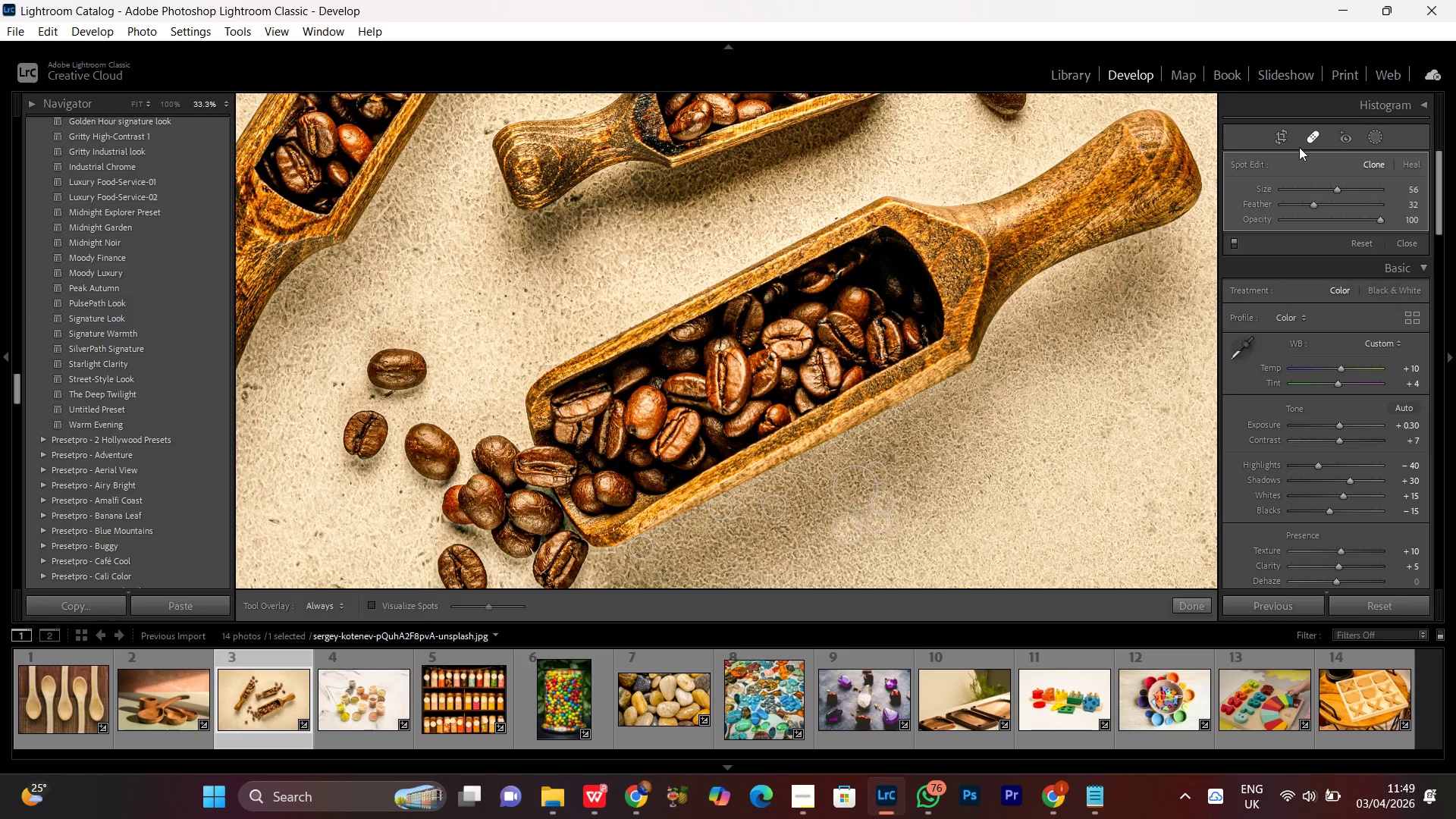 
left_click_drag(start_coordinate=[711, 315], to_coordinate=[907, 340])
 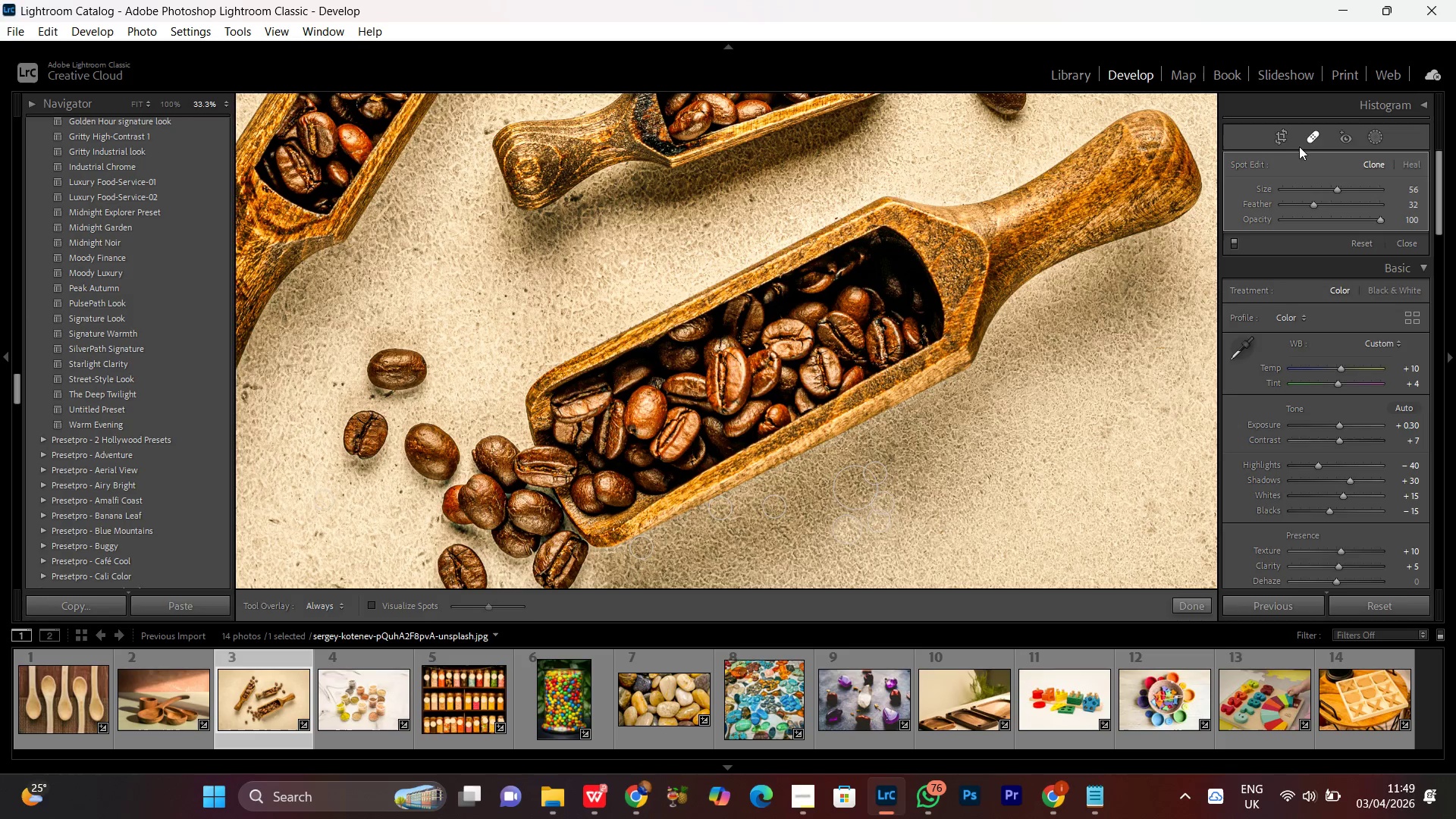 
left_click([1313, 136])
 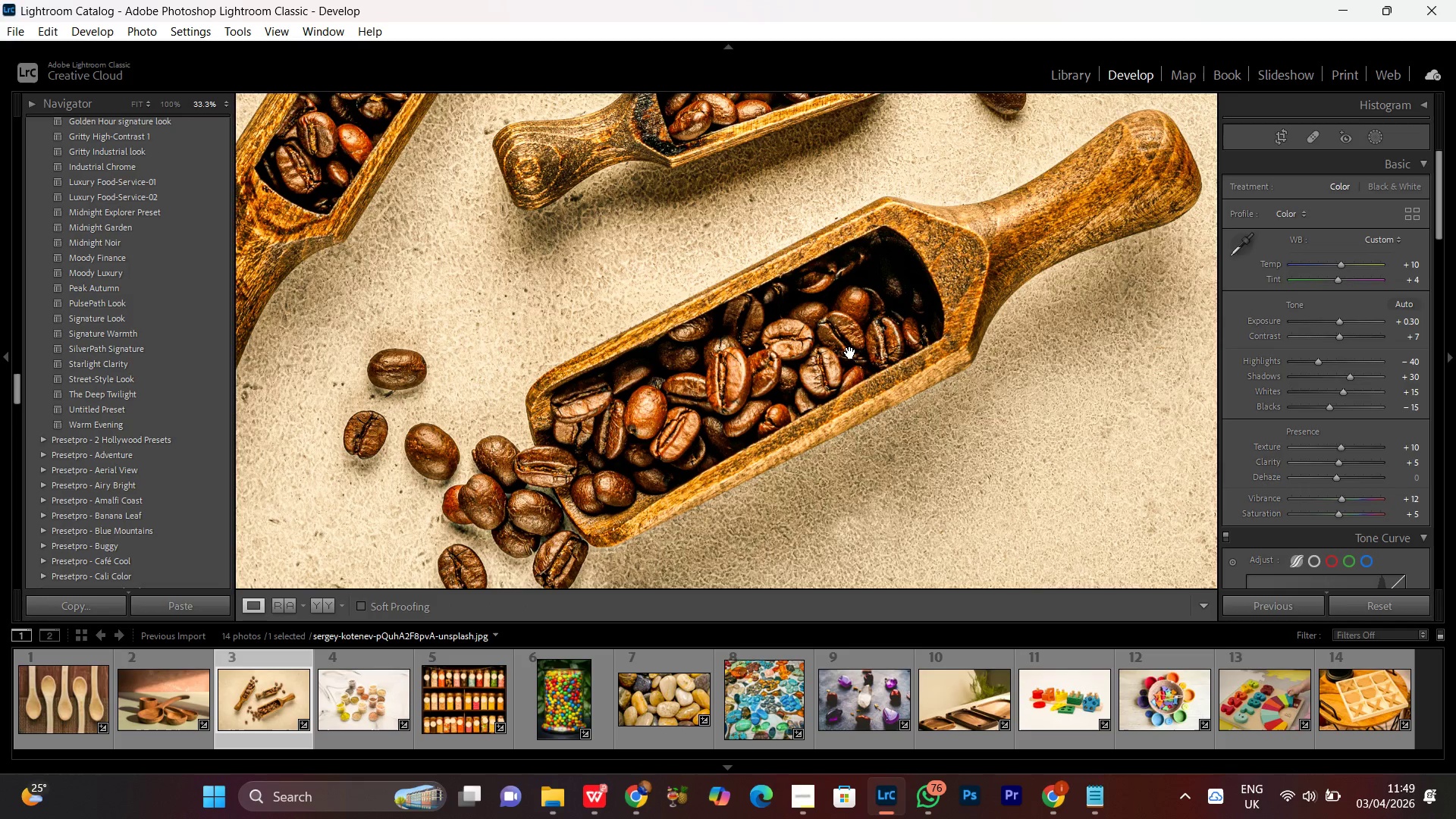 
left_click([846, 348])
 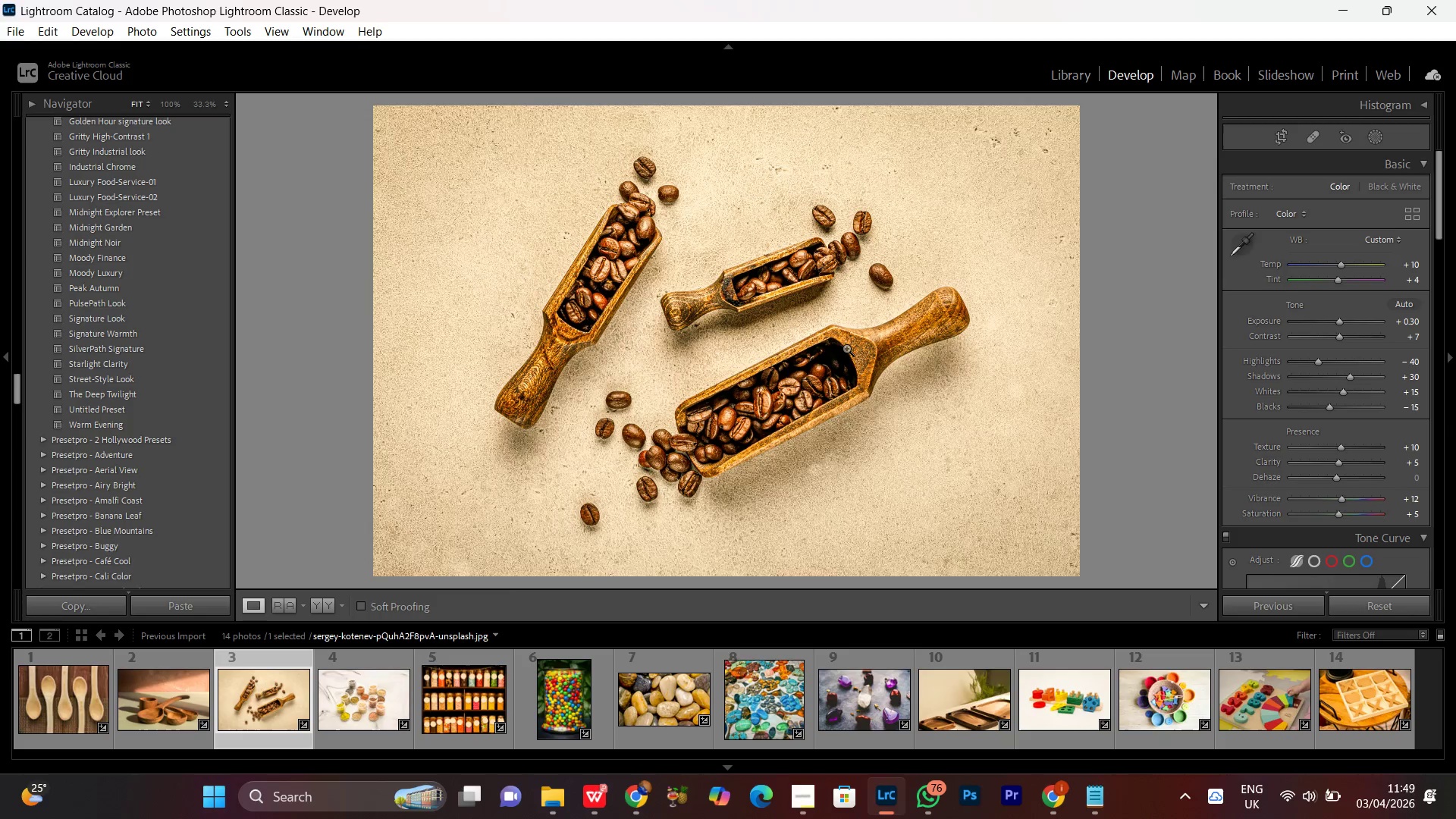 
double_click([840, 353])
 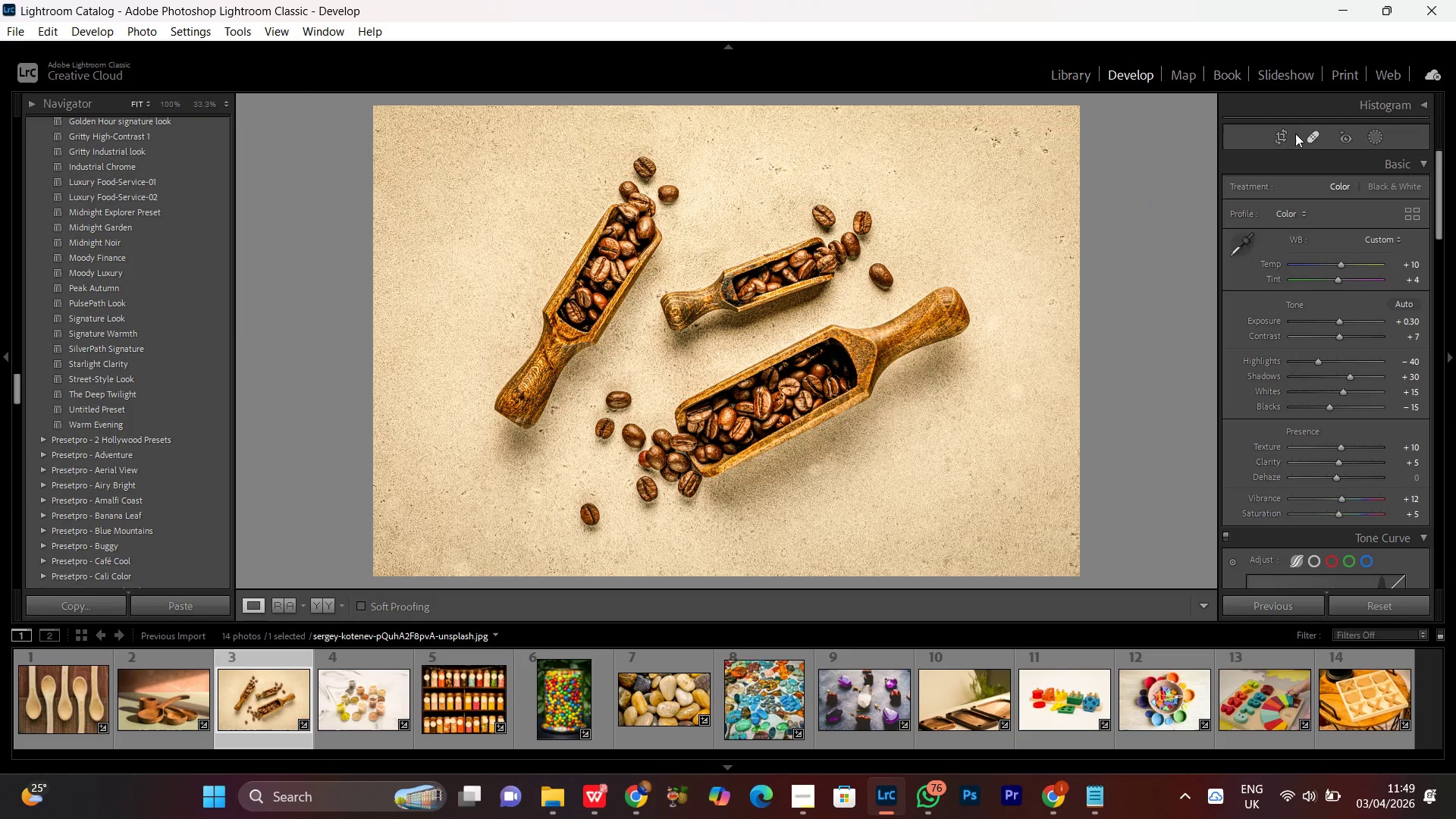 
left_click([1272, 145])
 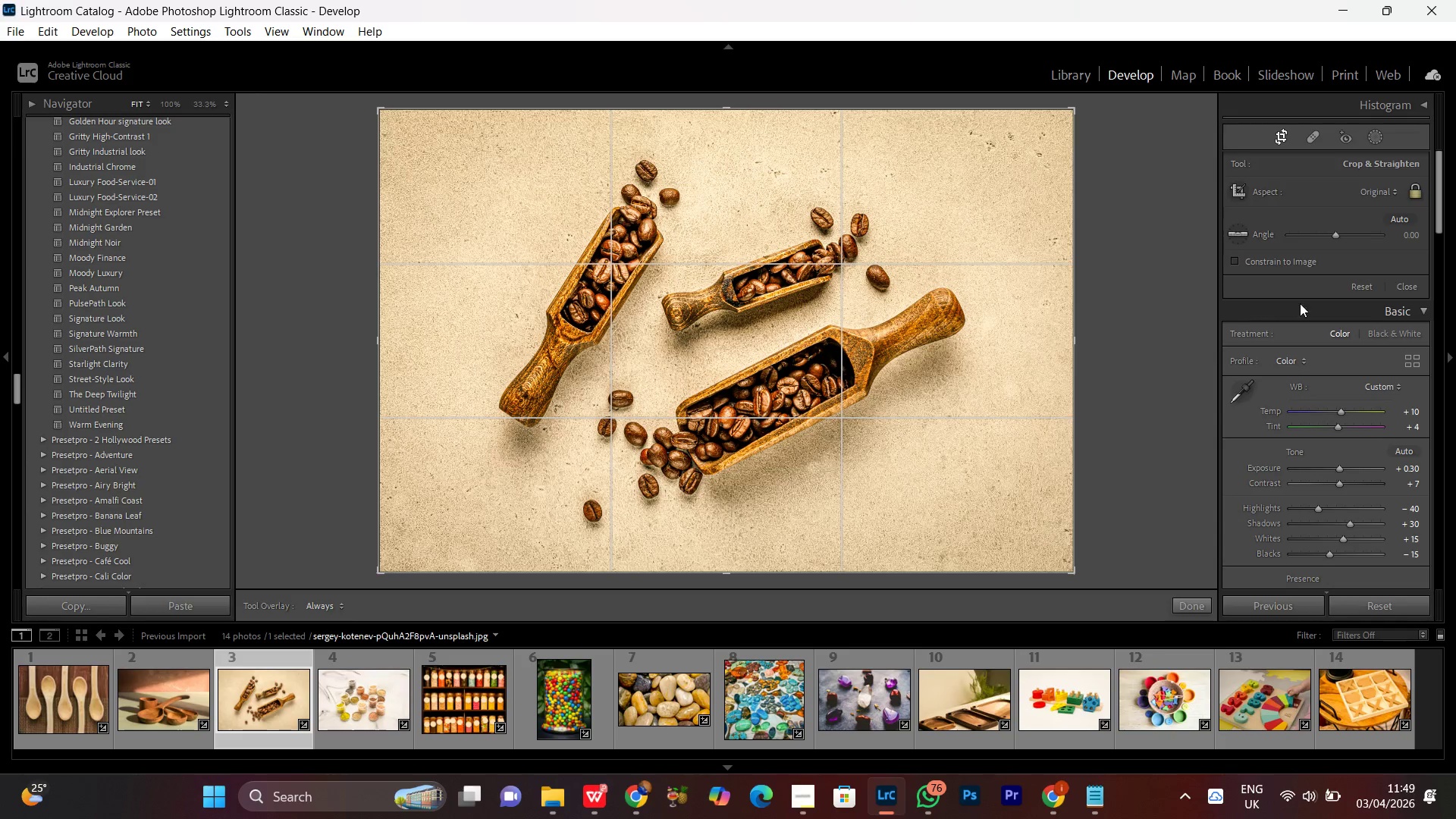 
wait(18.59)
 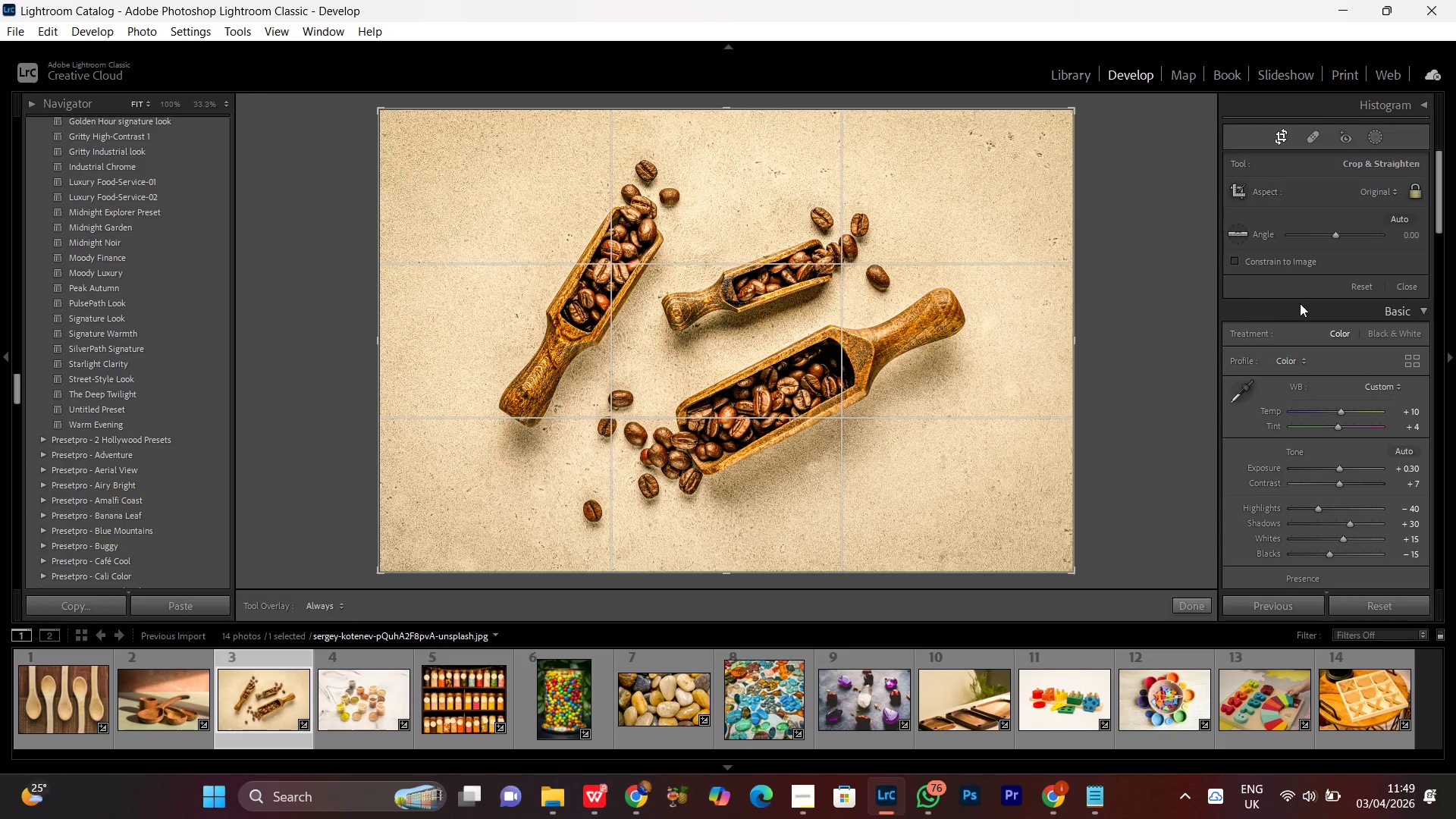 
left_click([1382, 196])
 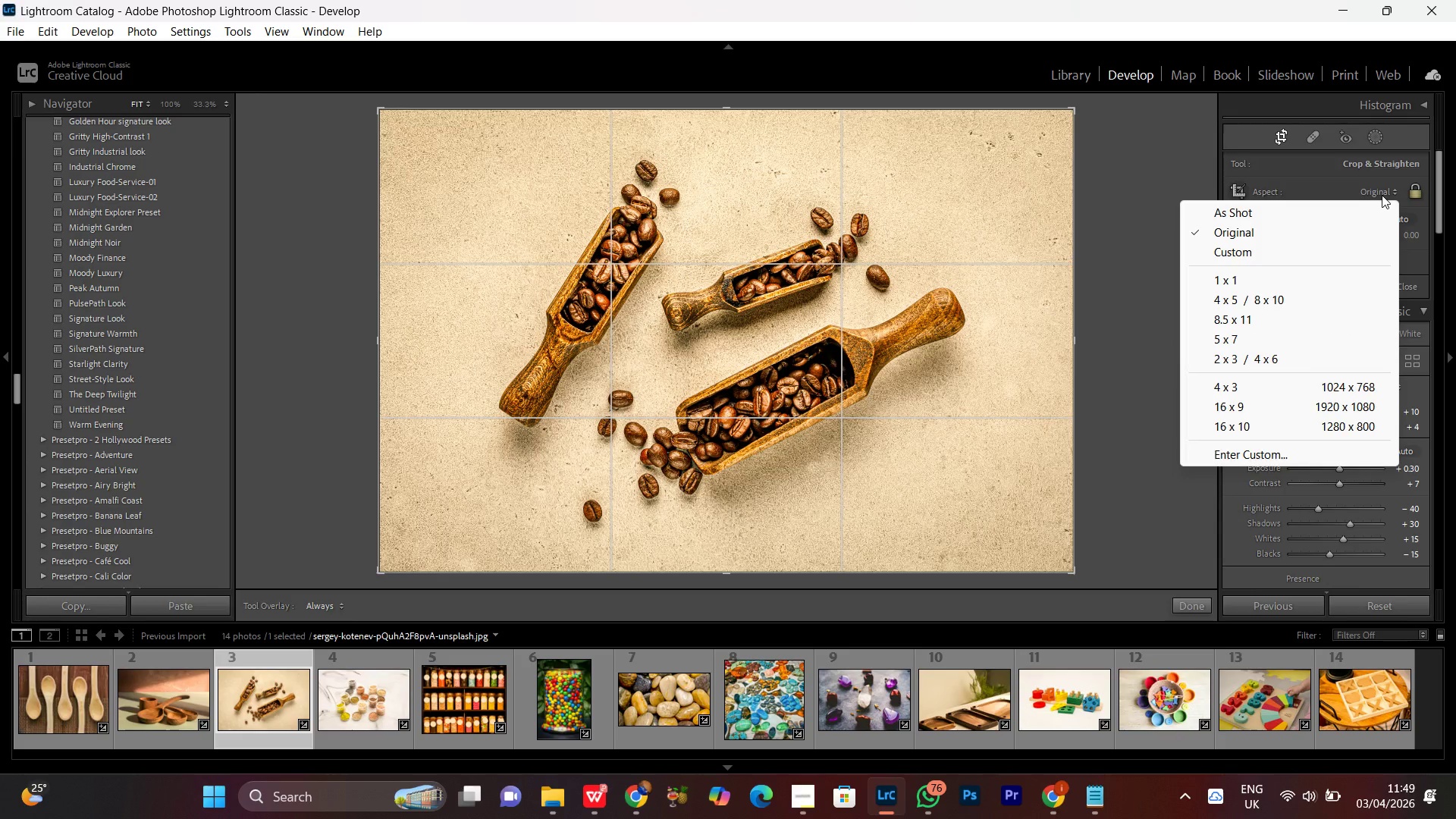 
wait(19.59)
 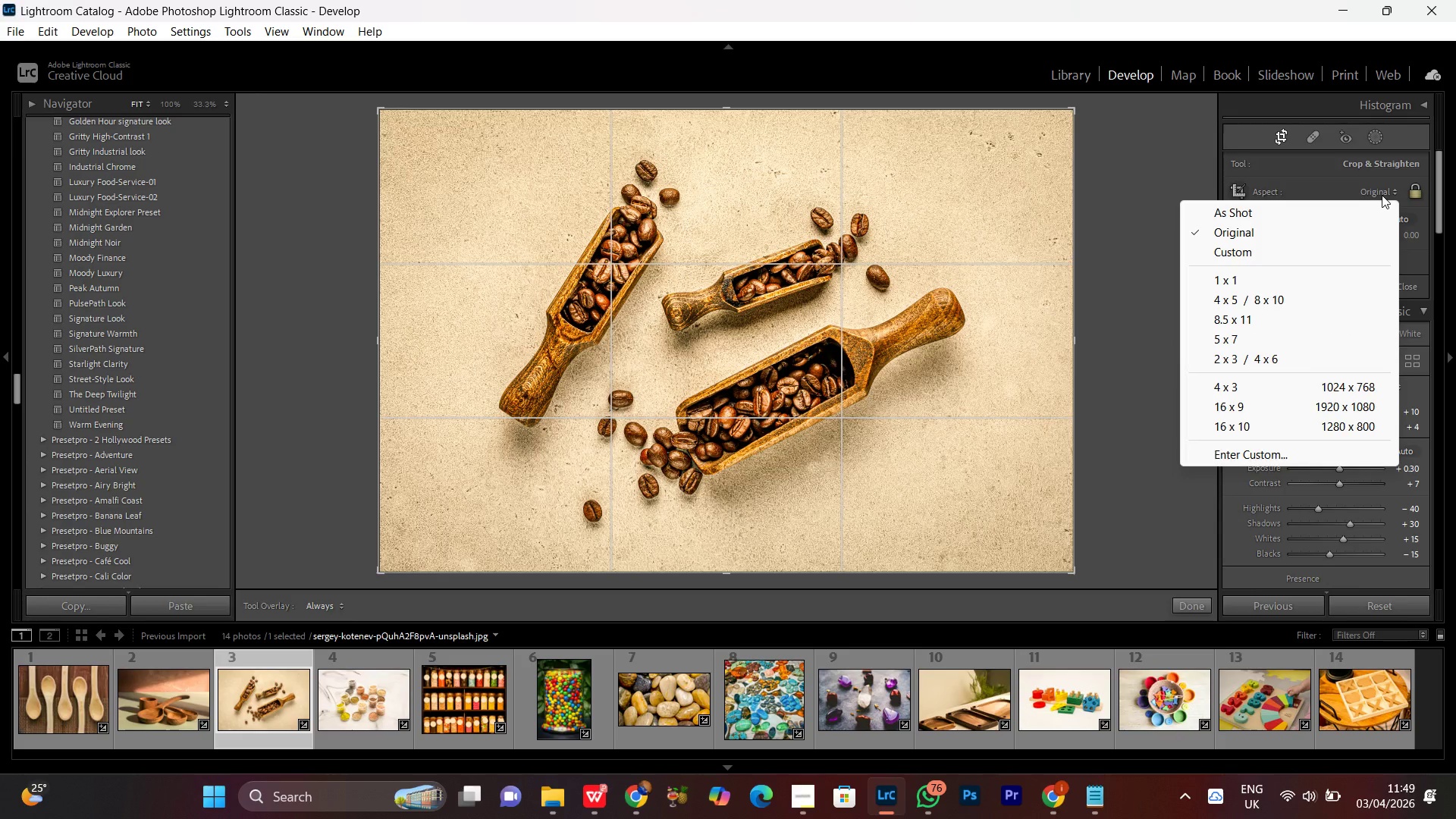 
left_click([1291, 281])
 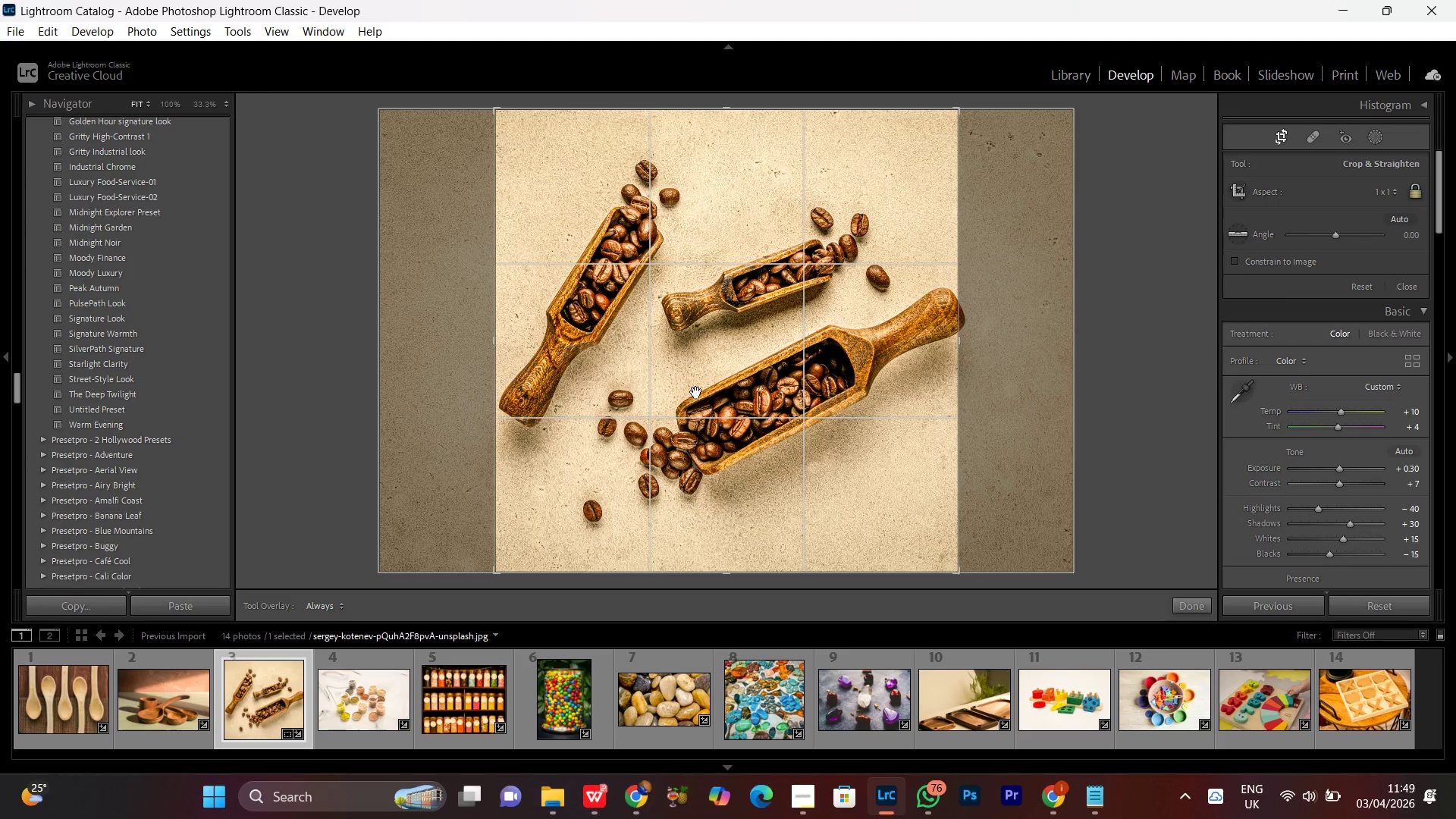 
left_click([704, 385])
 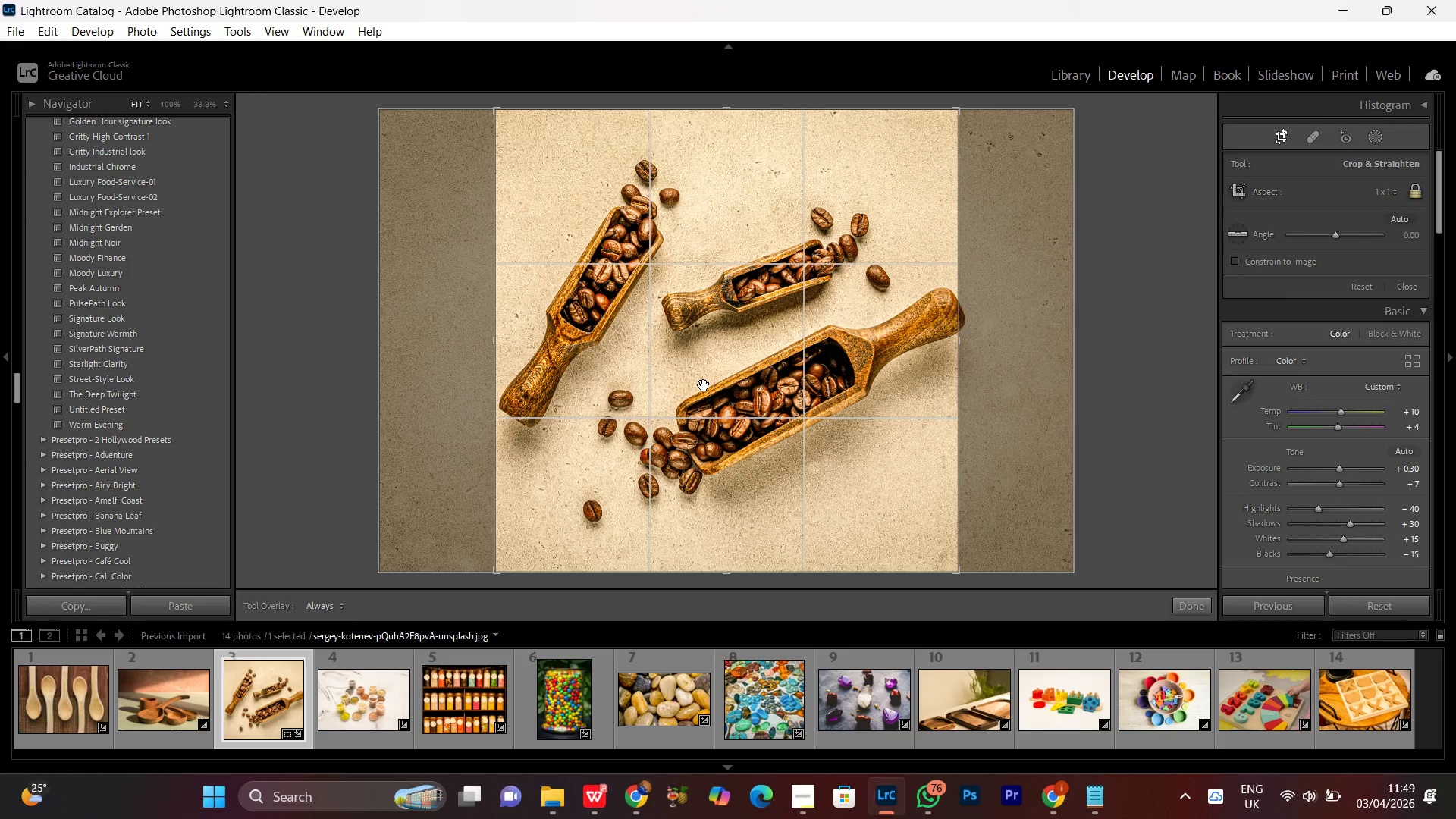 
left_click([704, 385])
 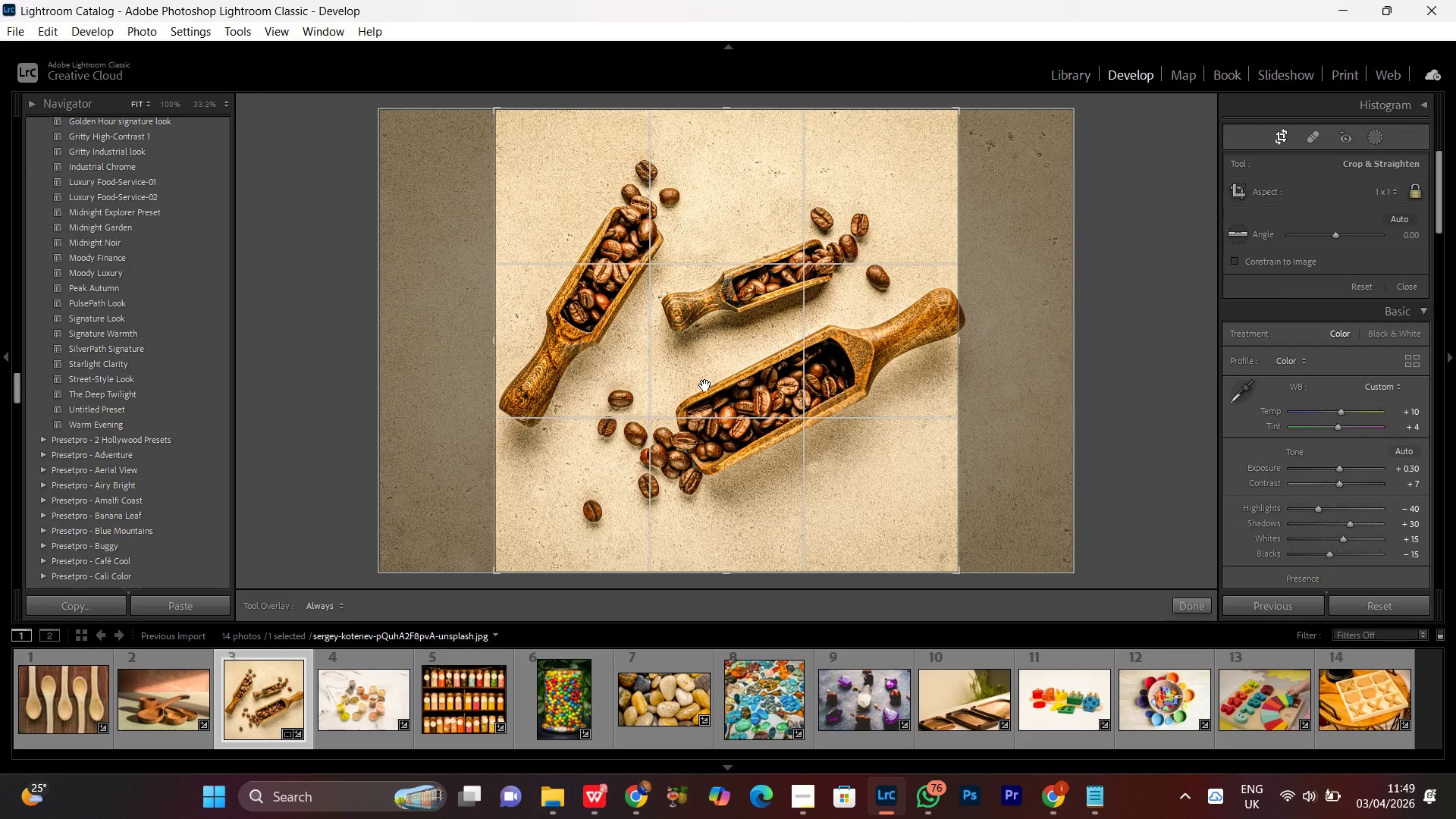 
key(ArrowRight)
 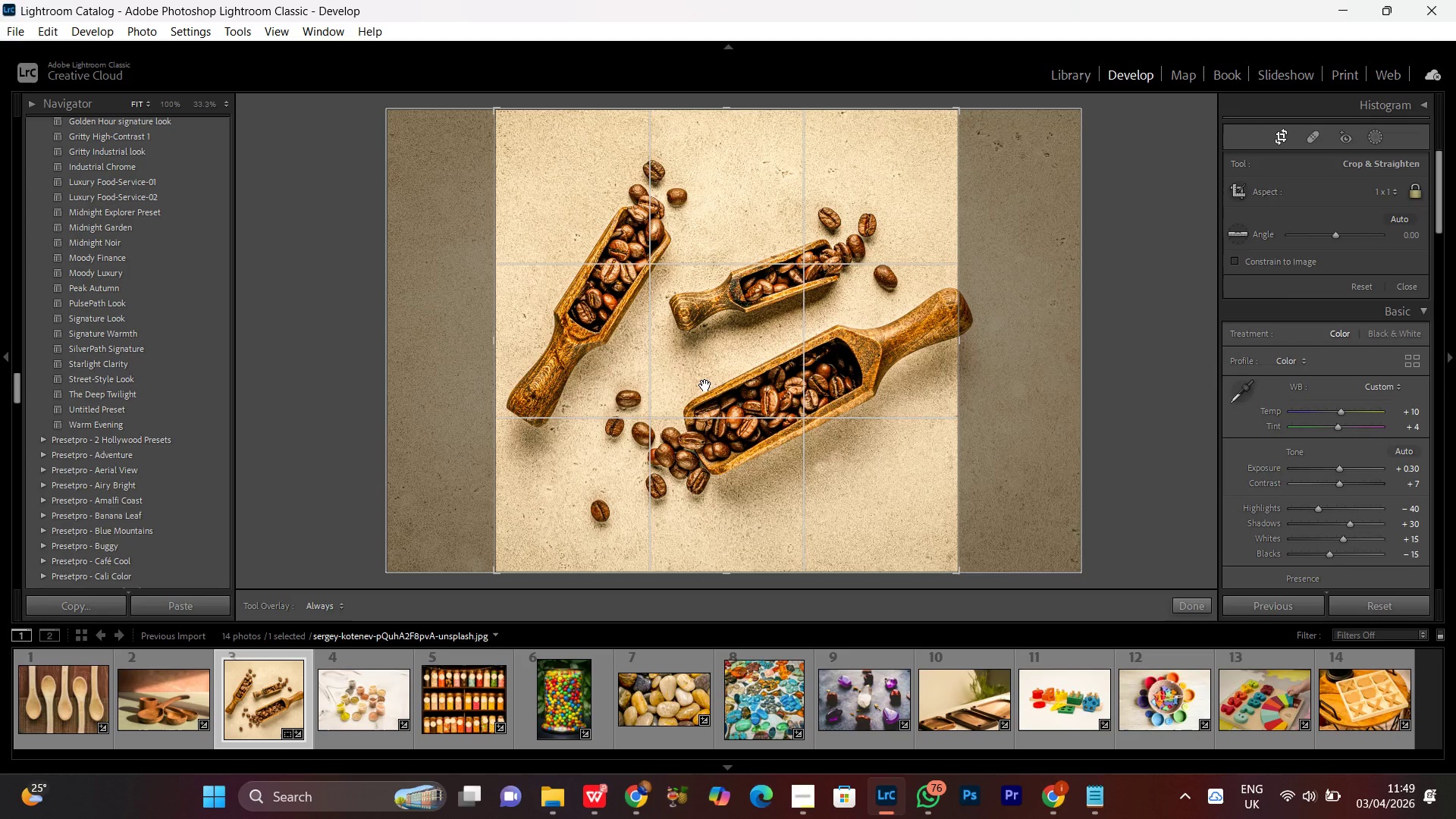 
key(ArrowLeft)
 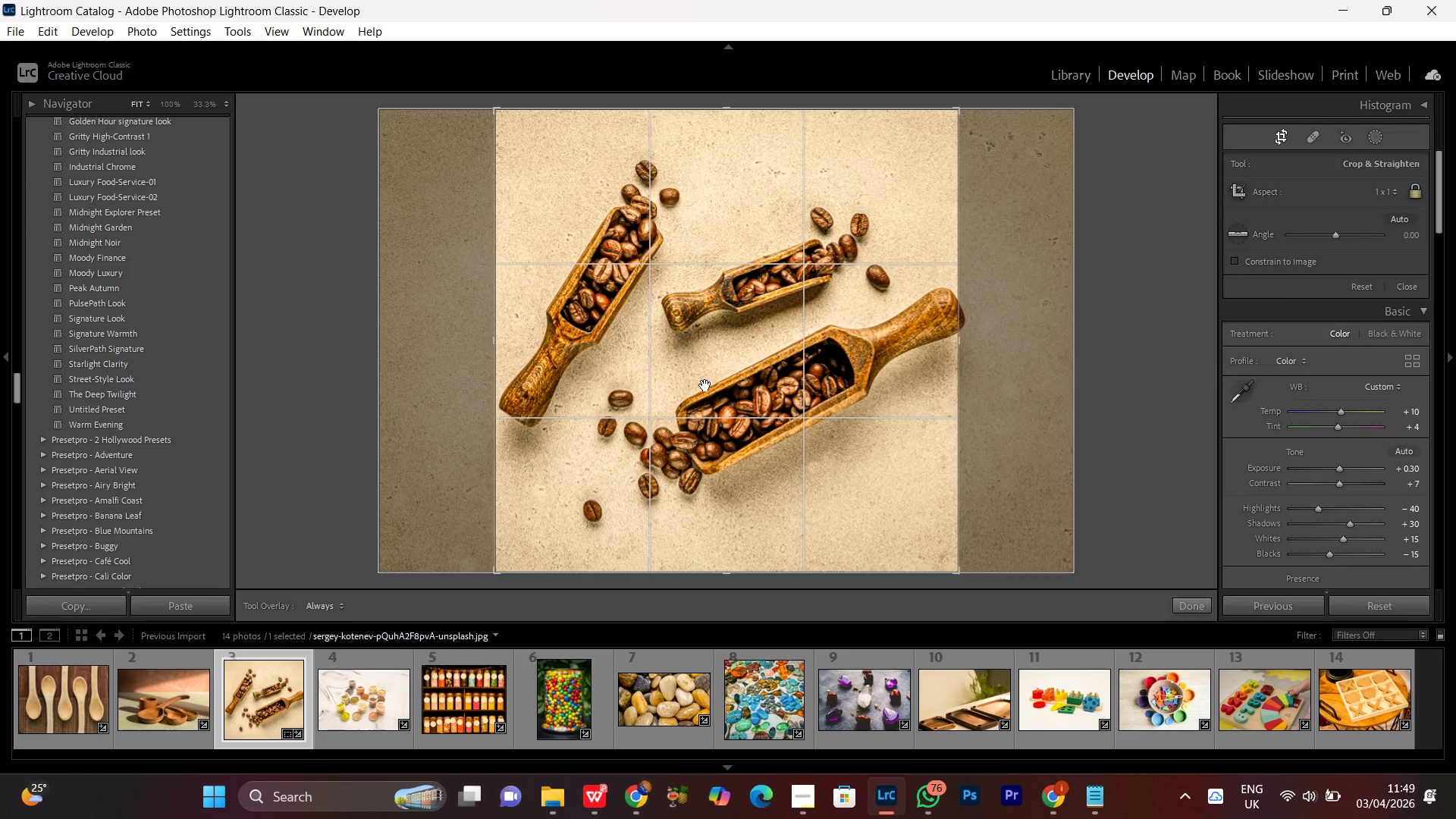 
key(ArrowLeft)
 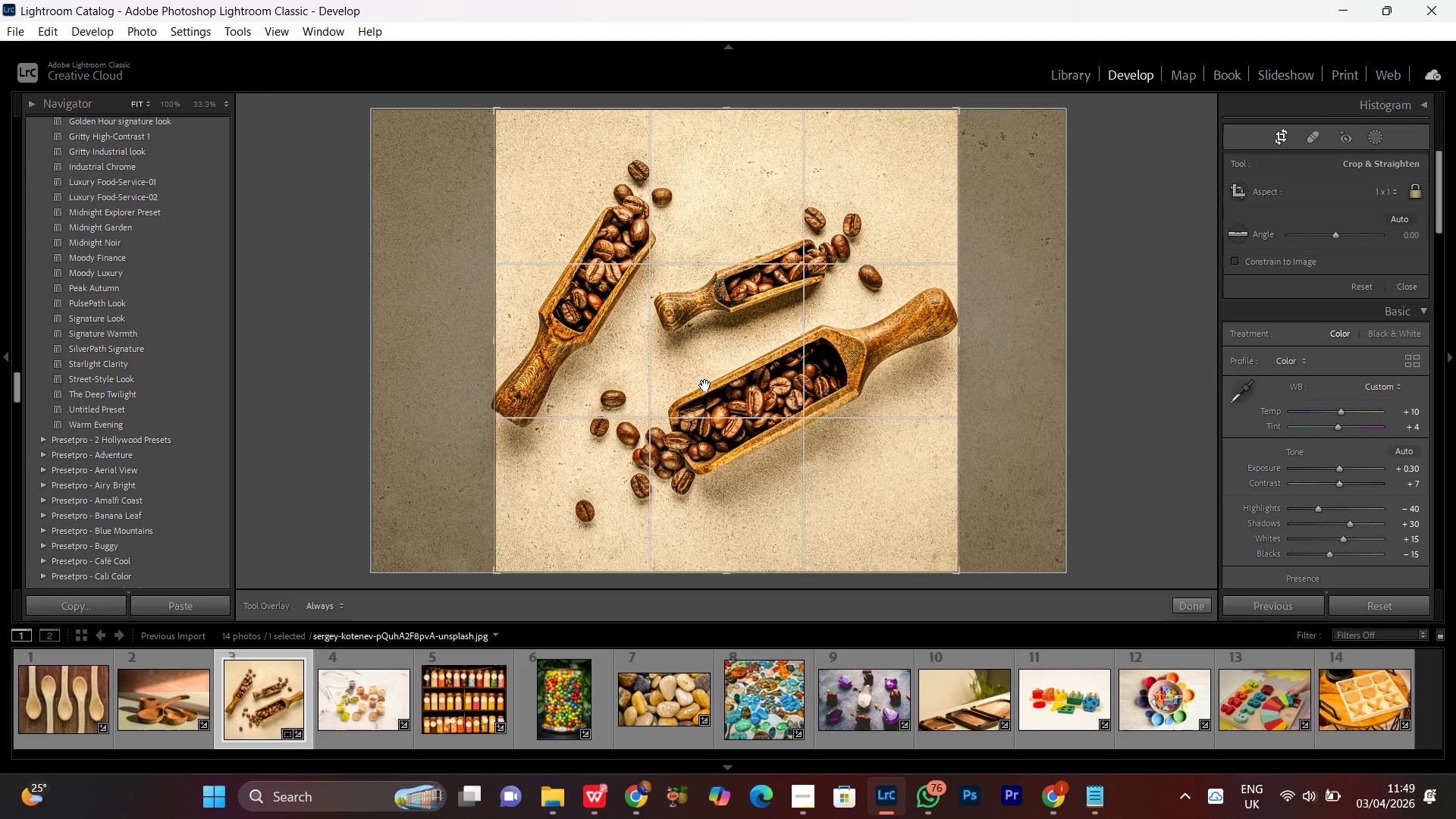 
key(ArrowRight)
 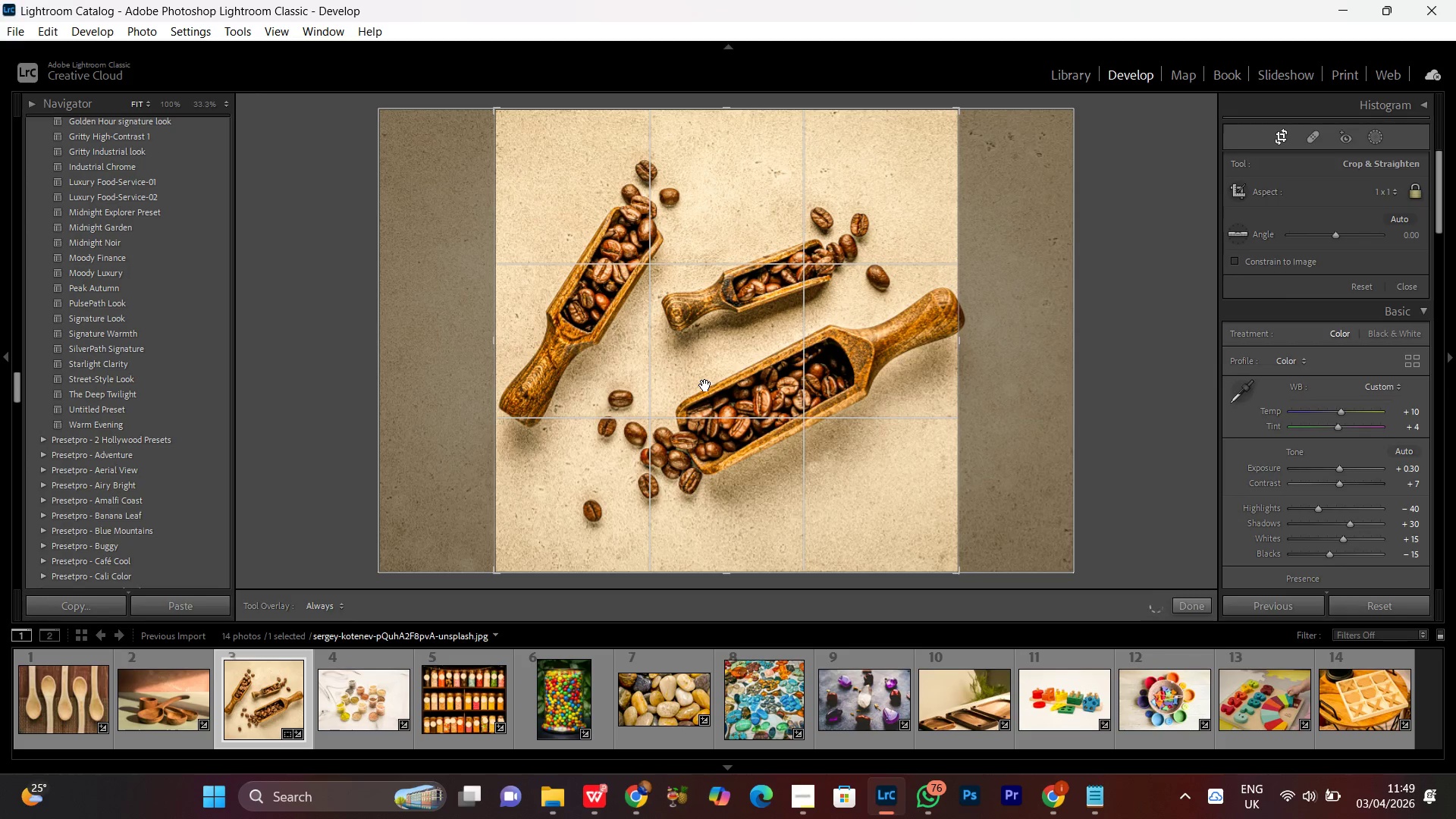 
key(ArrowLeft)
 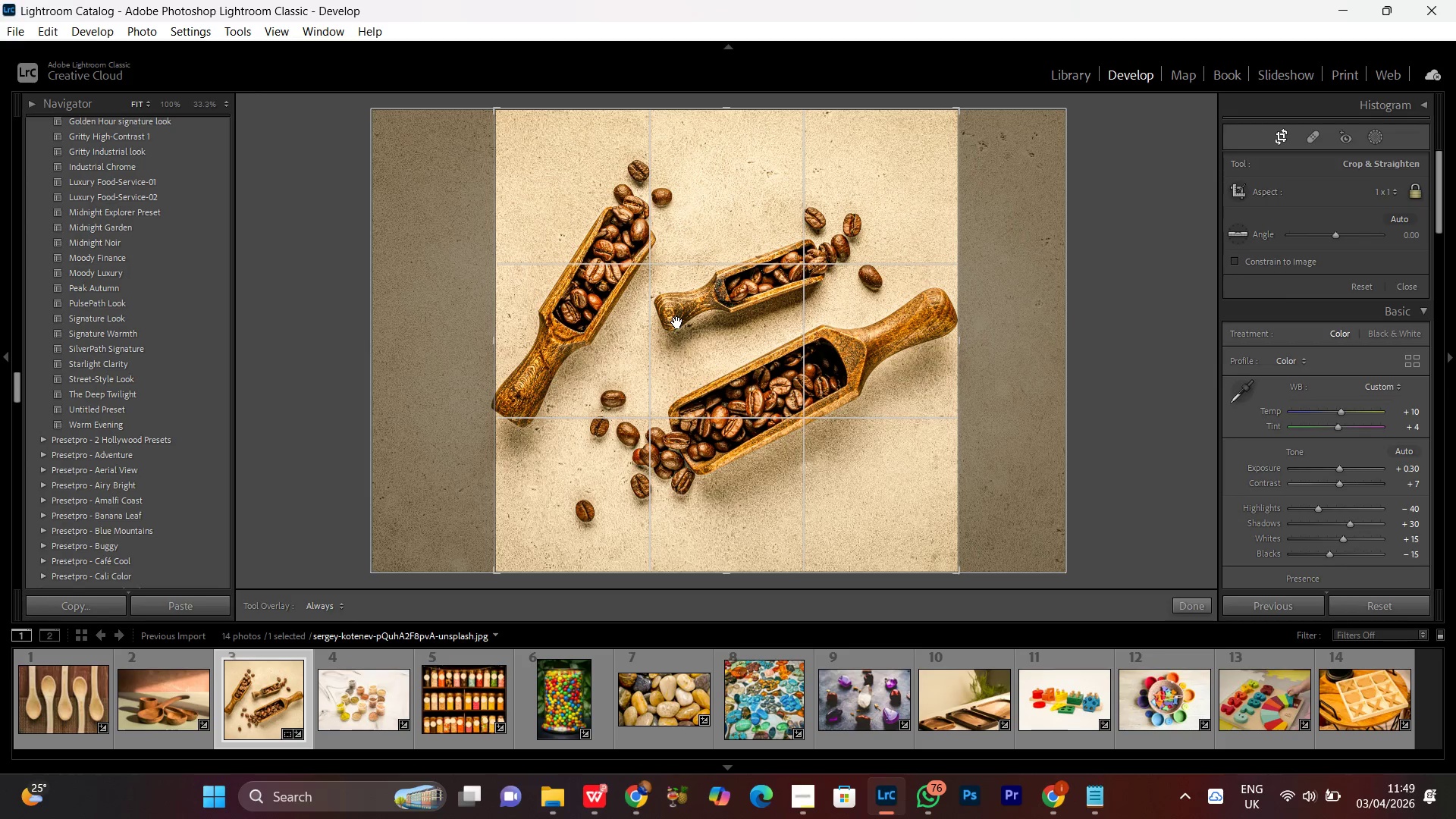 
double_click([677, 322])
 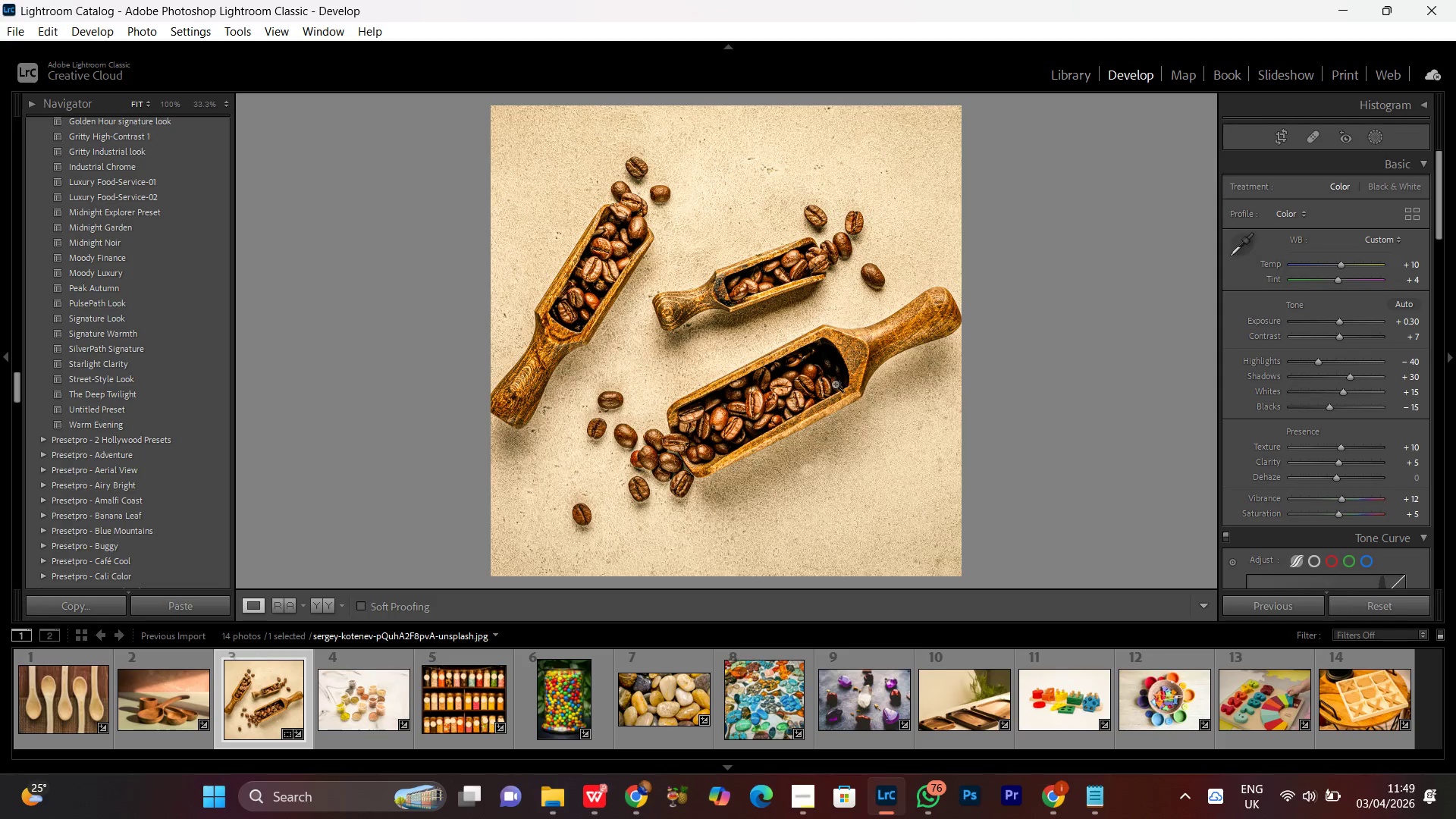 
left_click([821, 366])
 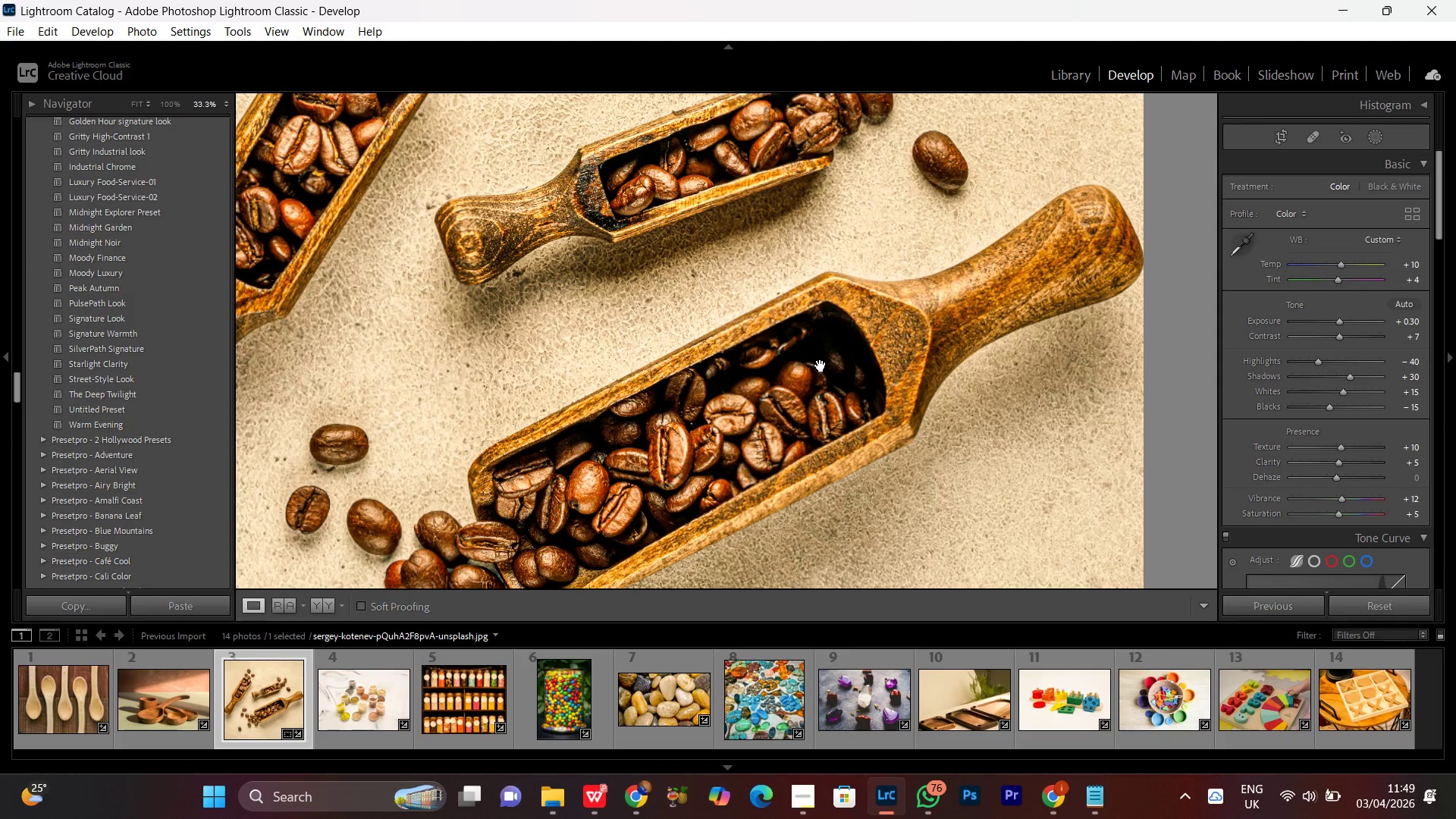 
left_click_drag(start_coordinate=[821, 366], to_coordinate=[817, 366])
 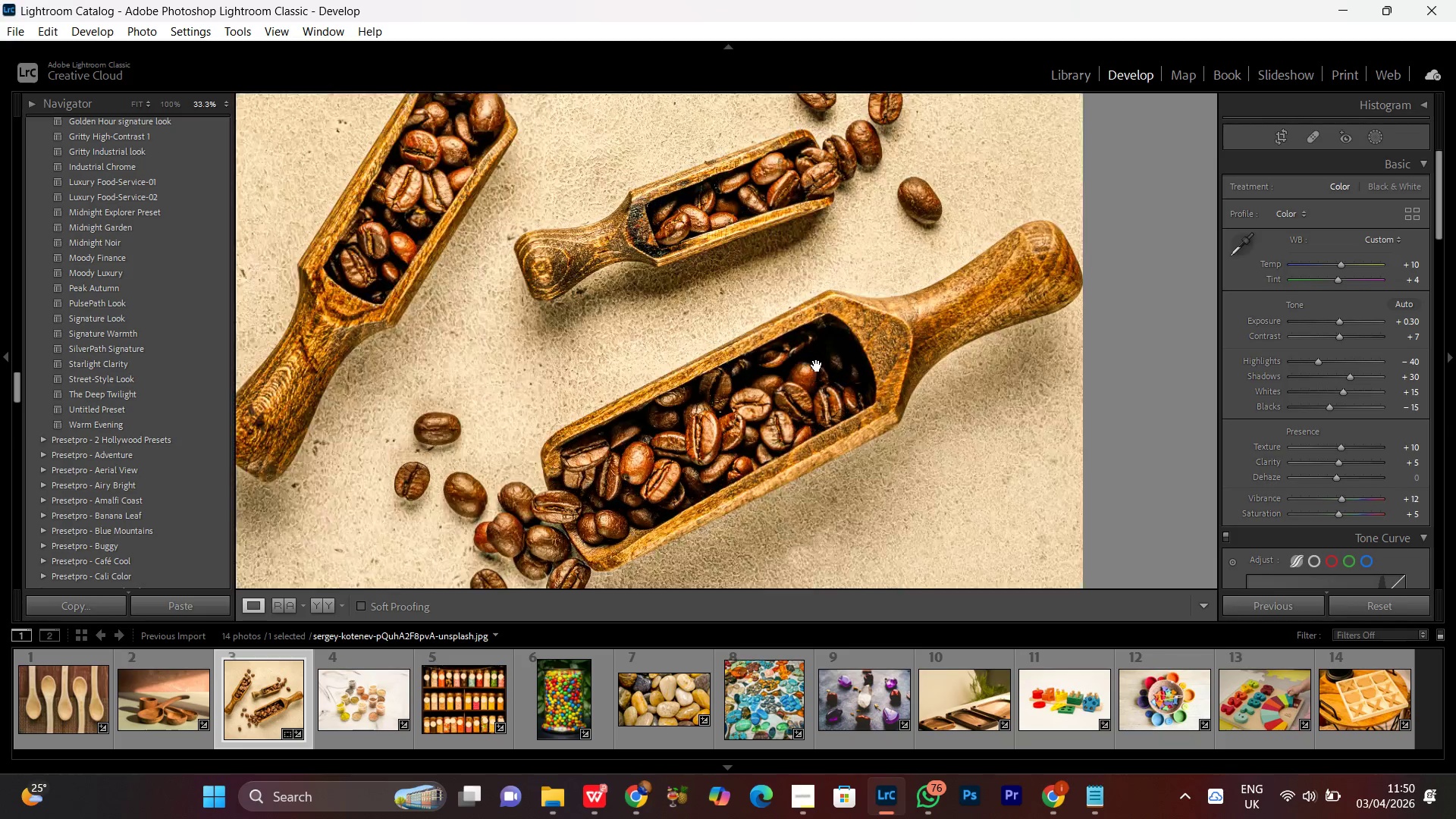 
double_click([817, 366])
 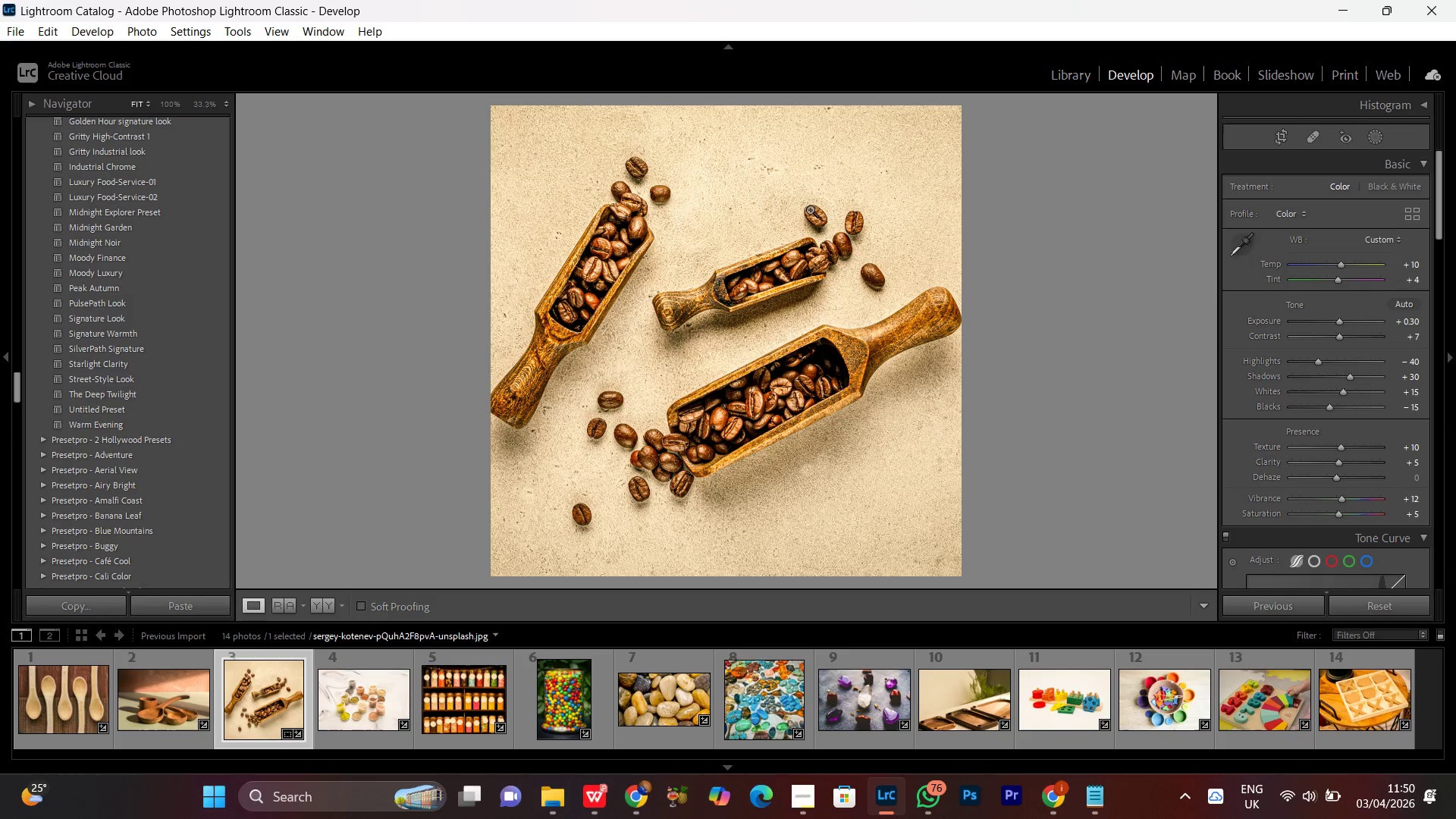 
left_click([775, 187])
 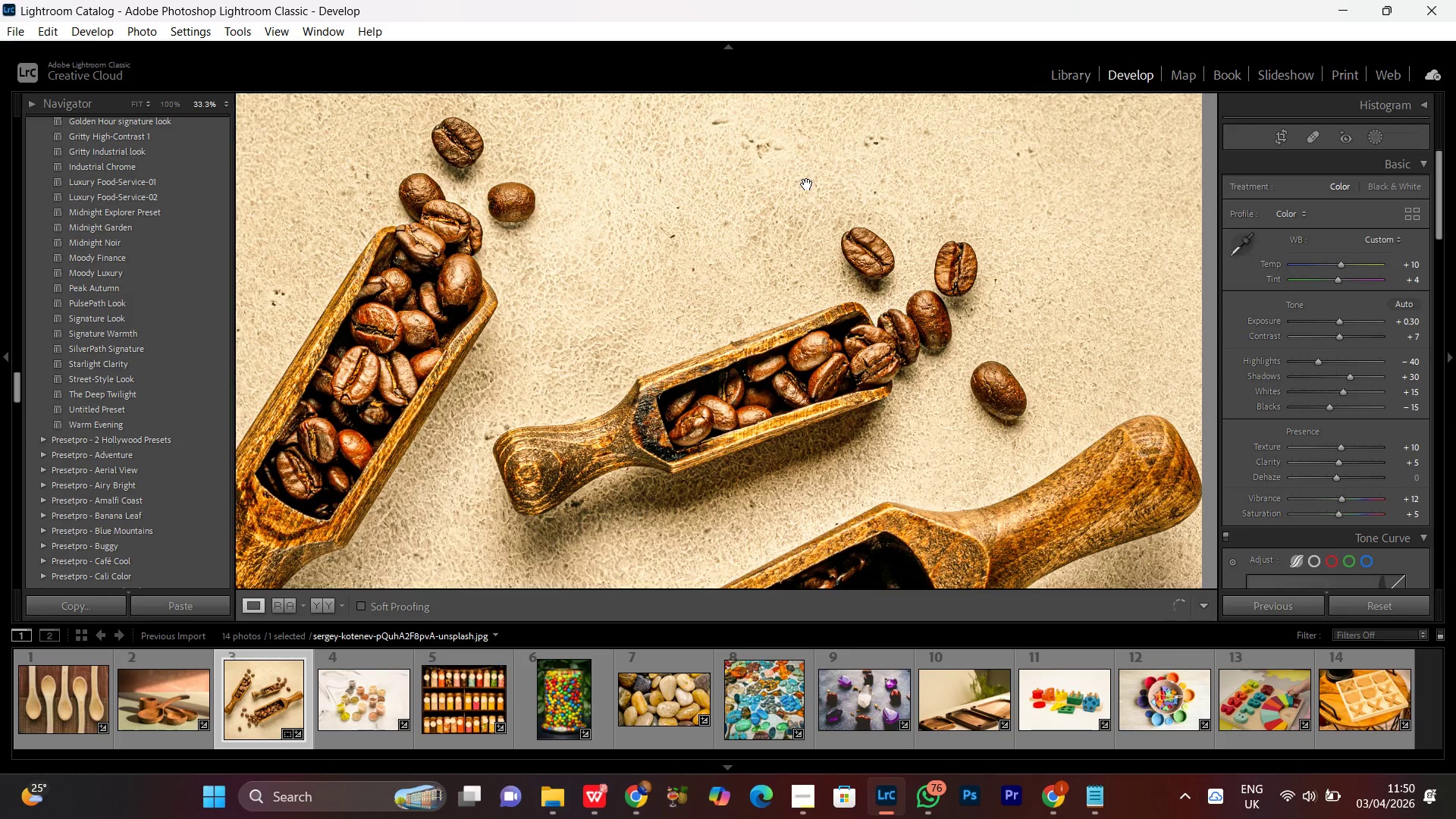 
left_click_drag(start_coordinate=[805, 191], to_coordinate=[805, 457])
 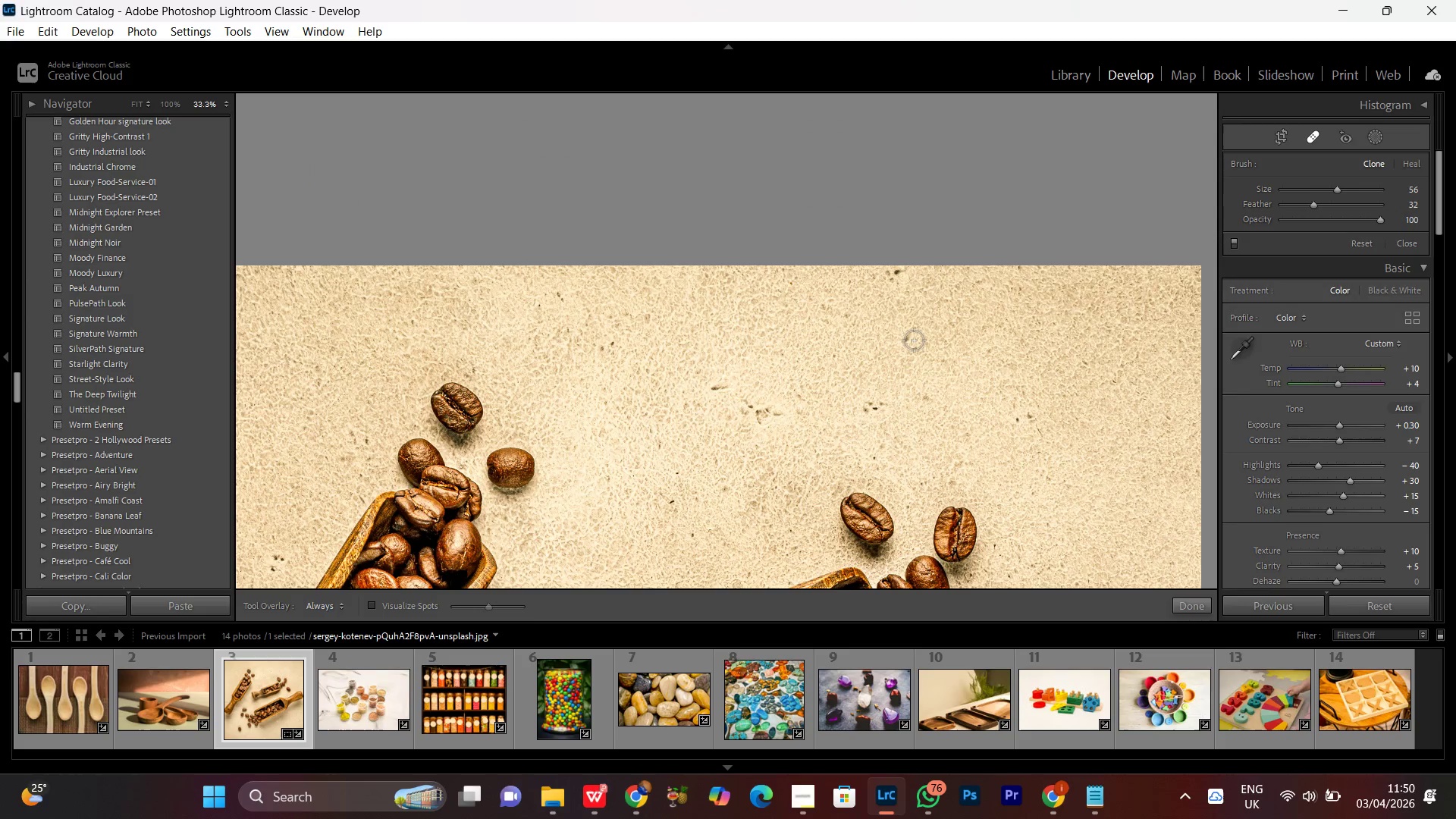 
left_click([905, 336])
 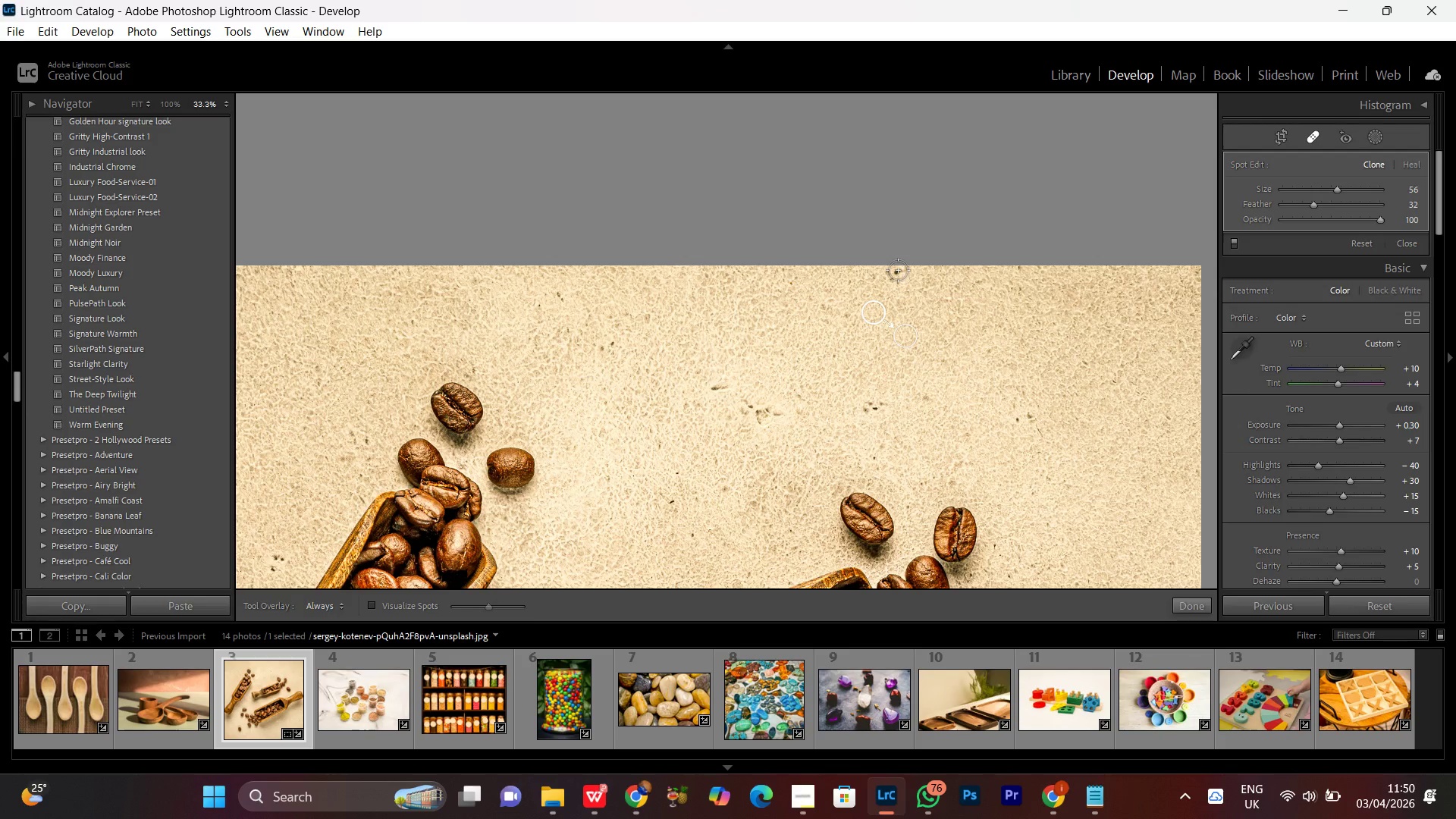 
scroll: coordinate [898, 270], scroll_direction: up, amount: 3.0
 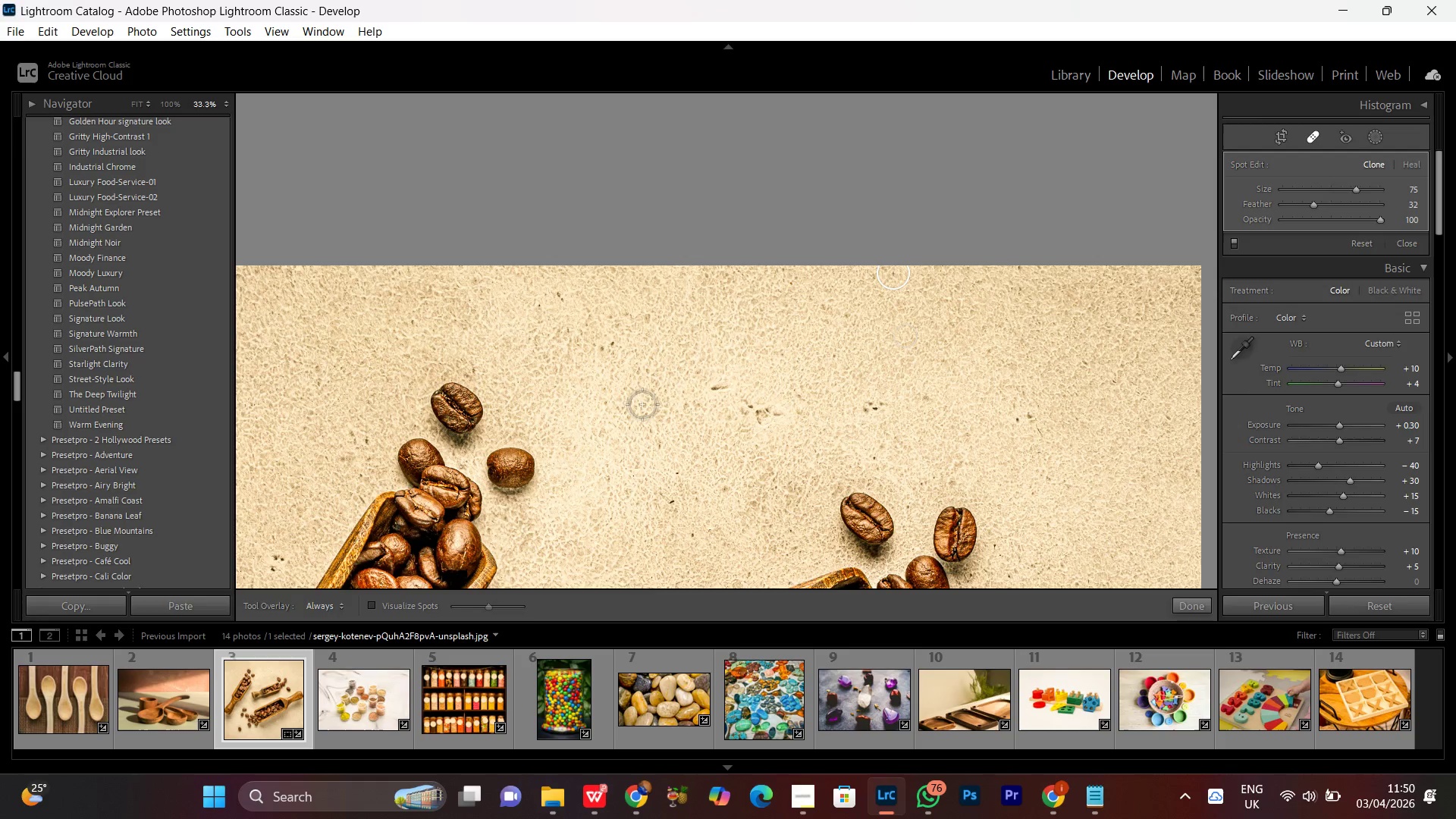 
wait(6.15)
 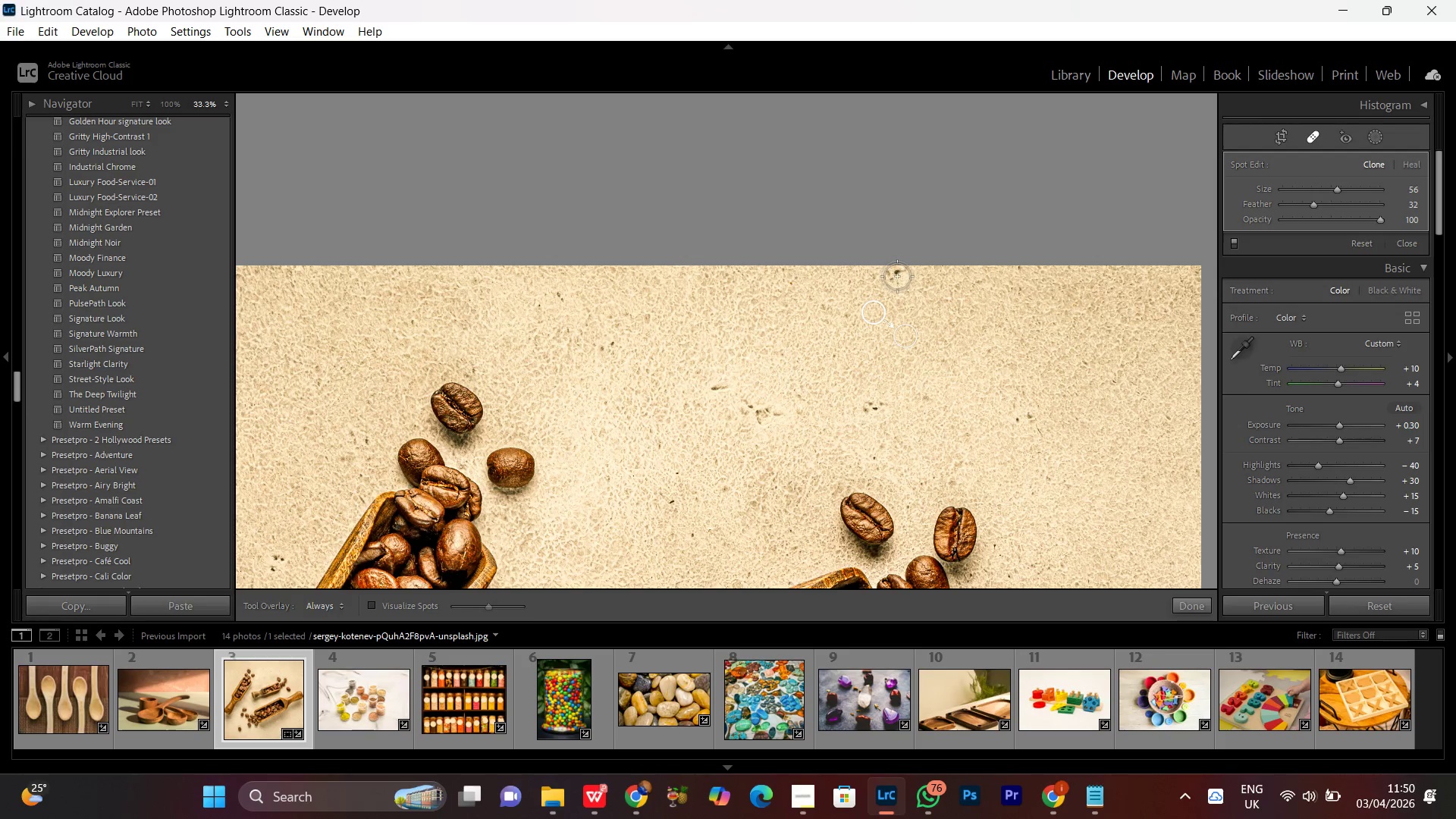 
scroll: coordinate [711, 392], scroll_direction: down, amount: 2.0
 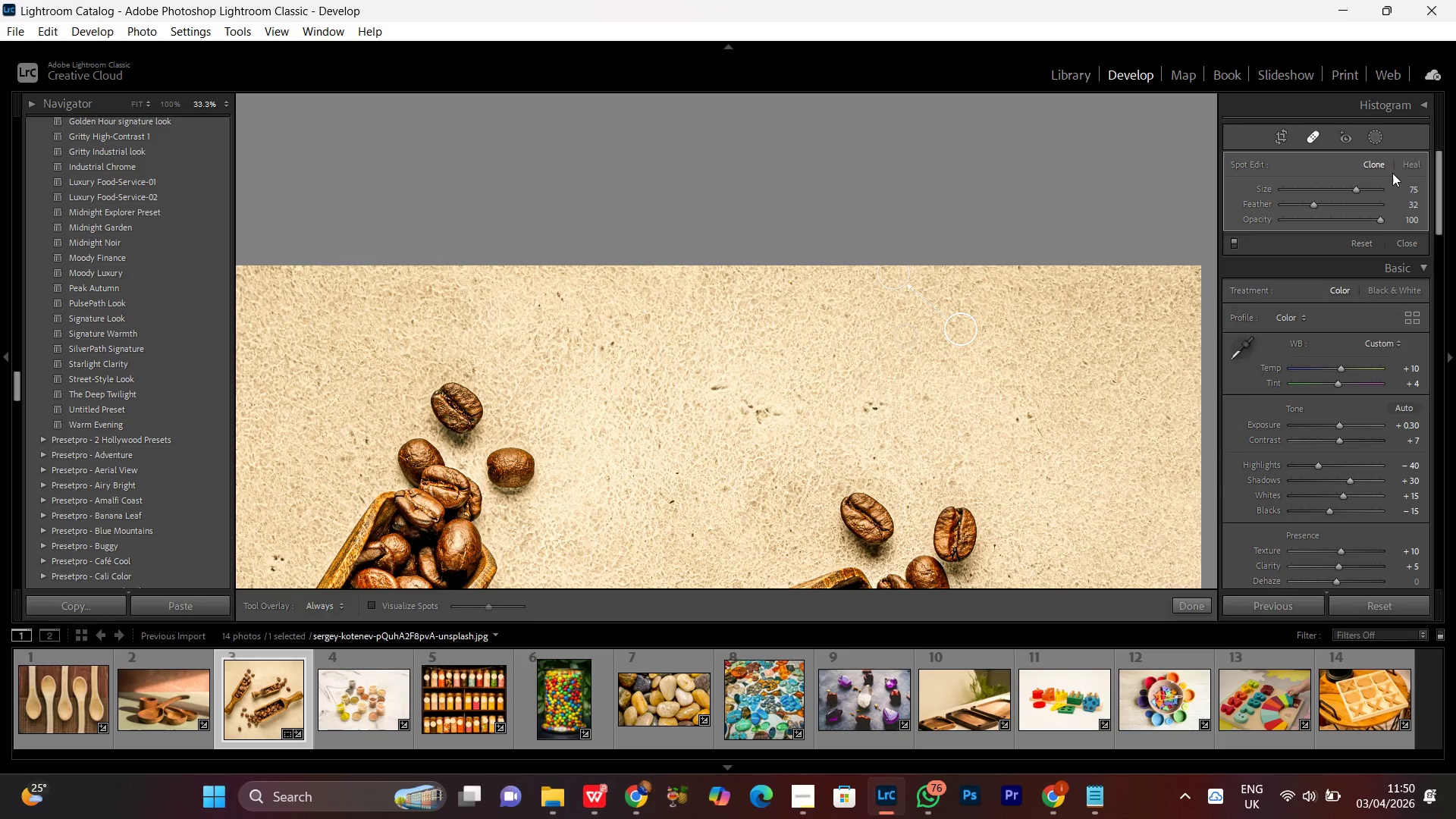 
left_click([1414, 168])
 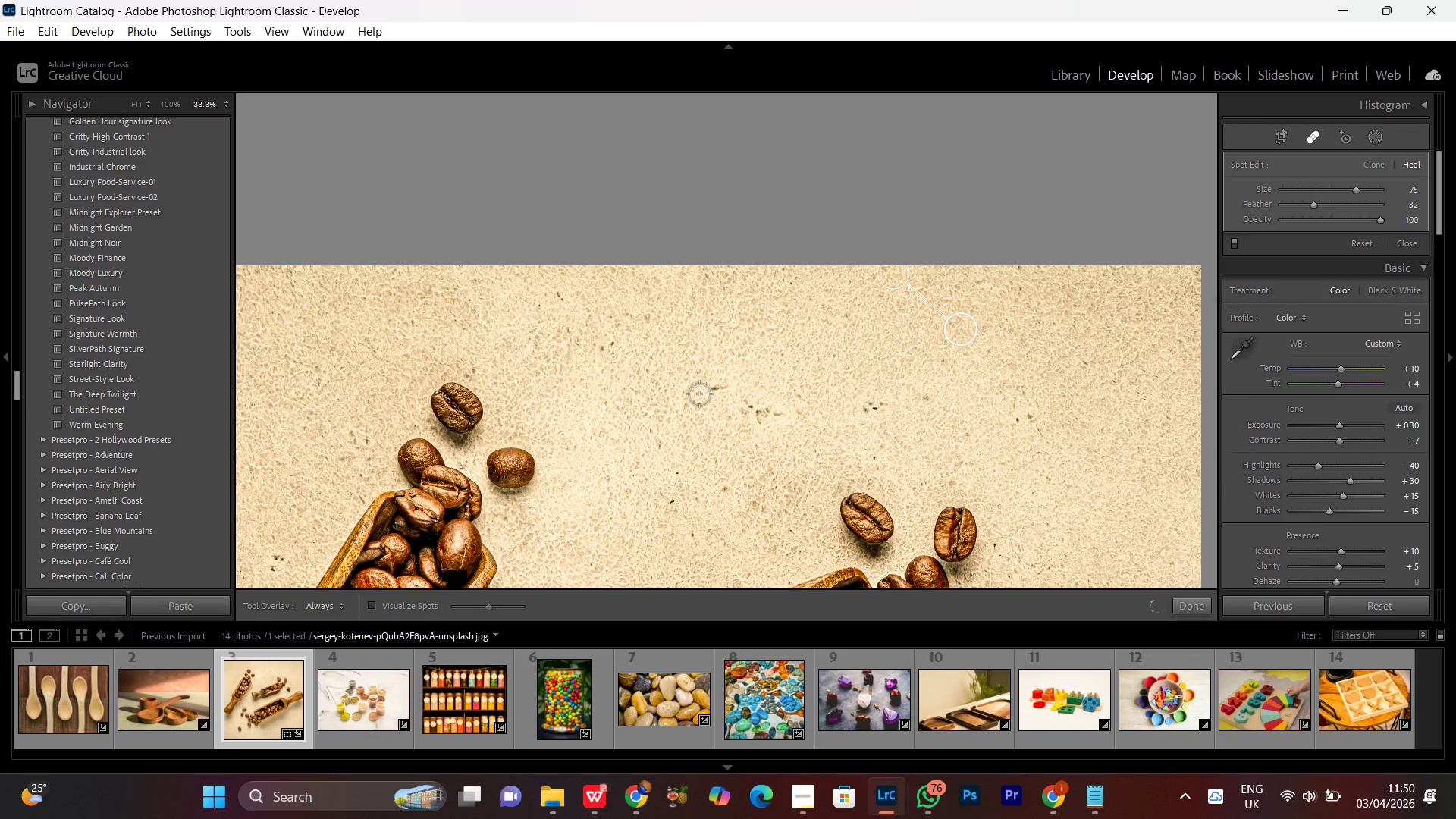 
left_click_drag(start_coordinate=[710, 384], to_coordinate=[726, 380])
 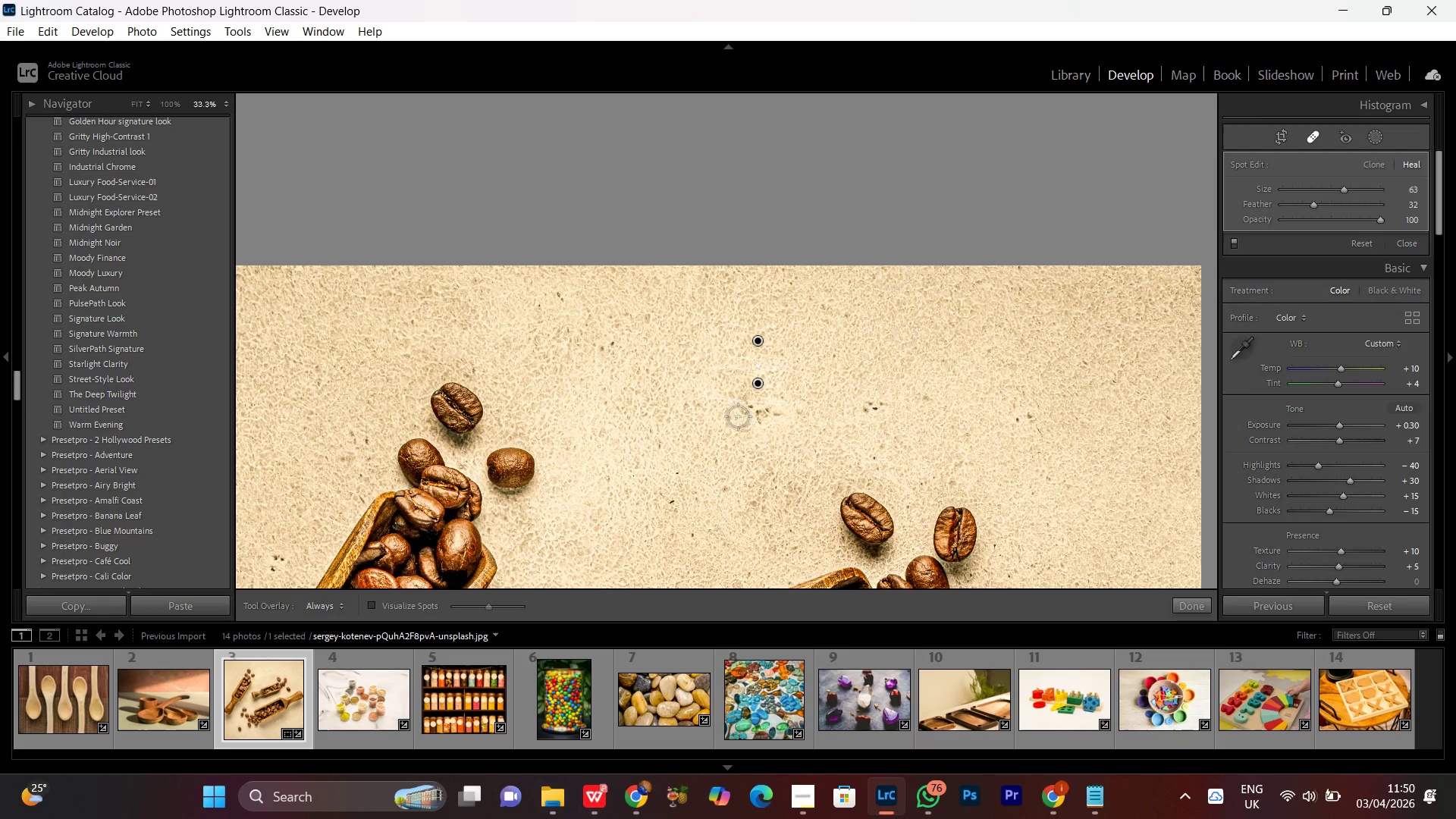 
wait(5.59)
 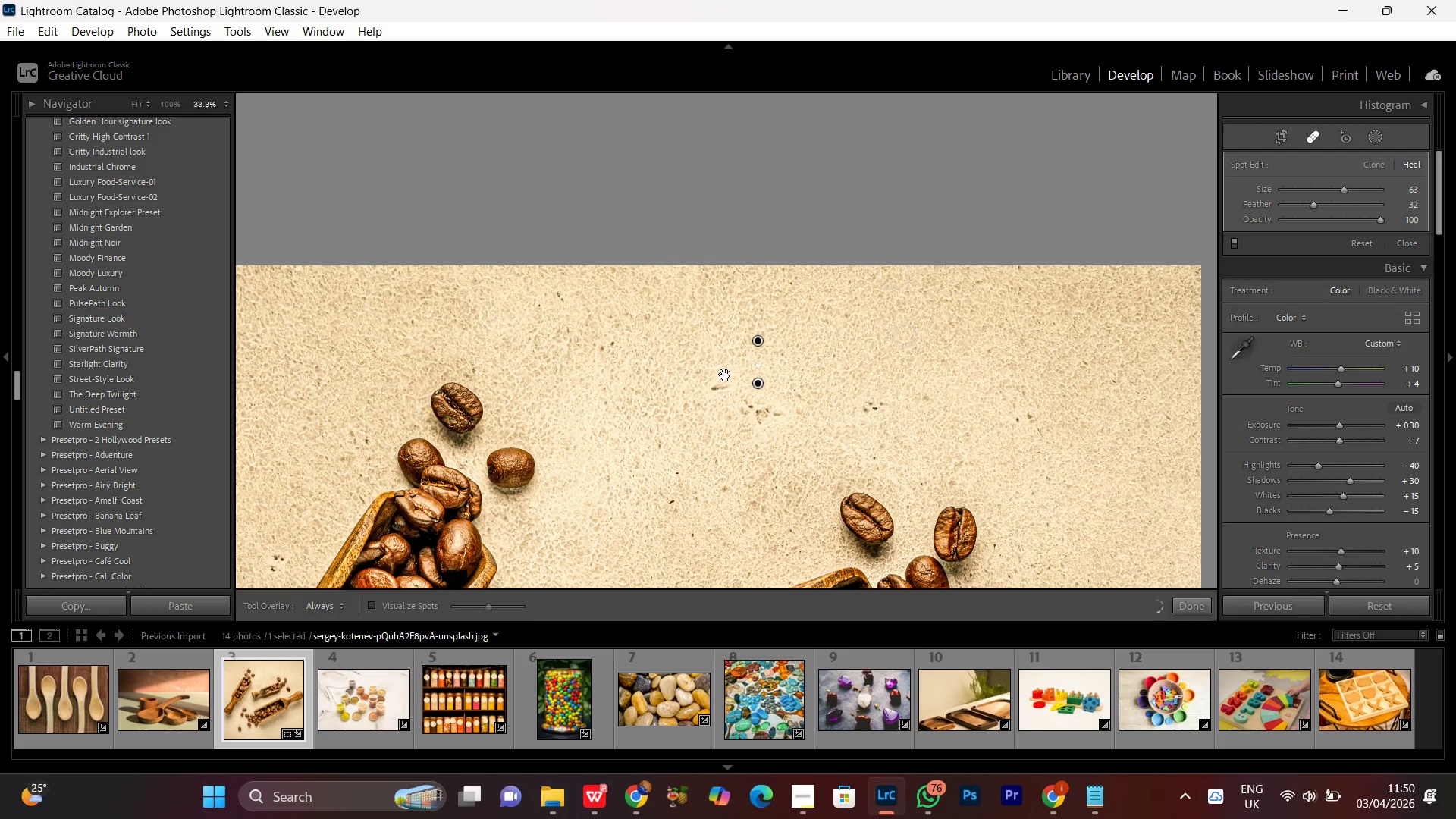 
left_click_drag(start_coordinate=[742, 416], to_coordinate=[764, 418])
 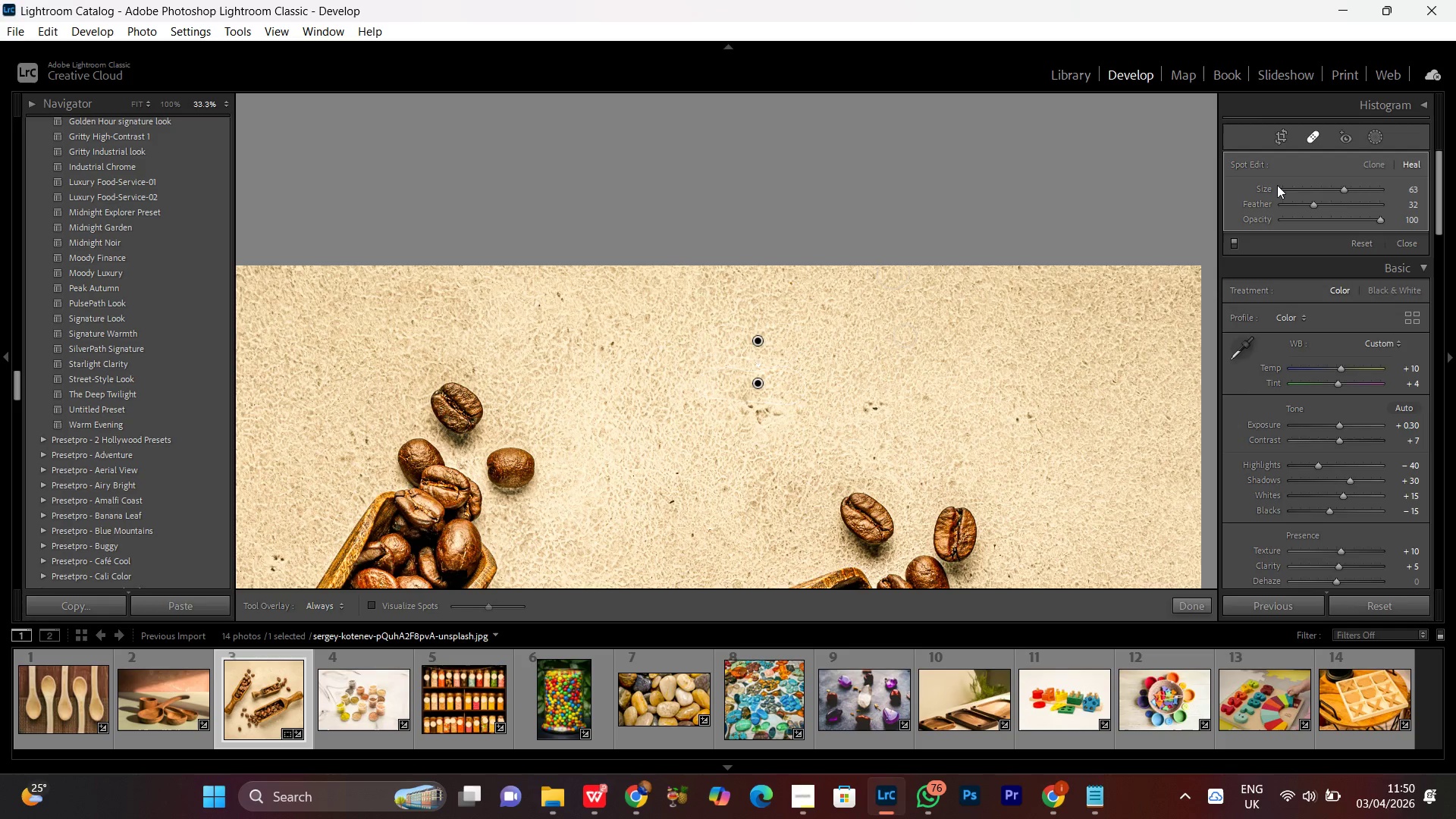 
left_click([1309, 137])
 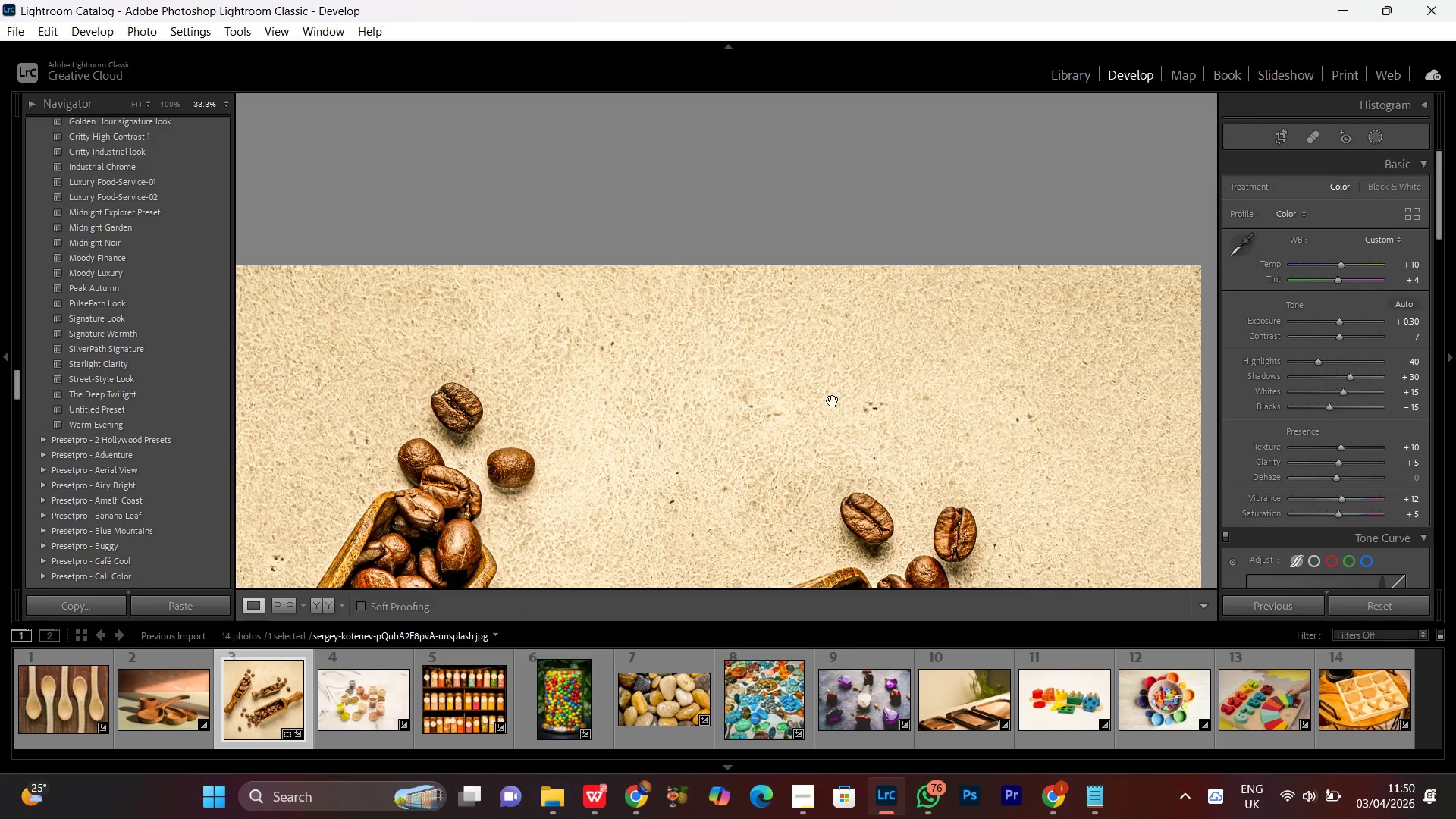 
left_click([828, 416])
 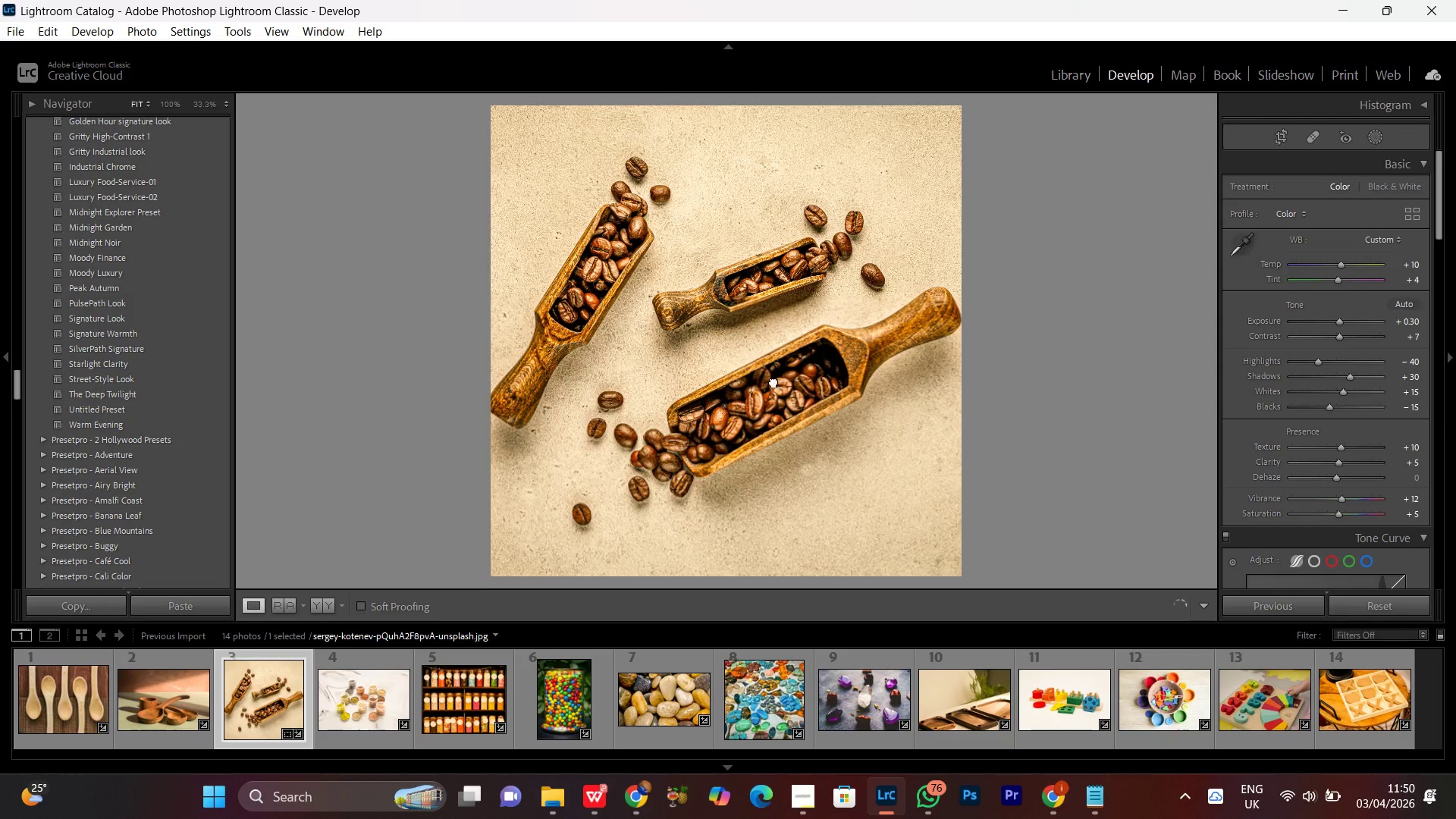 
double_click([774, 381])
 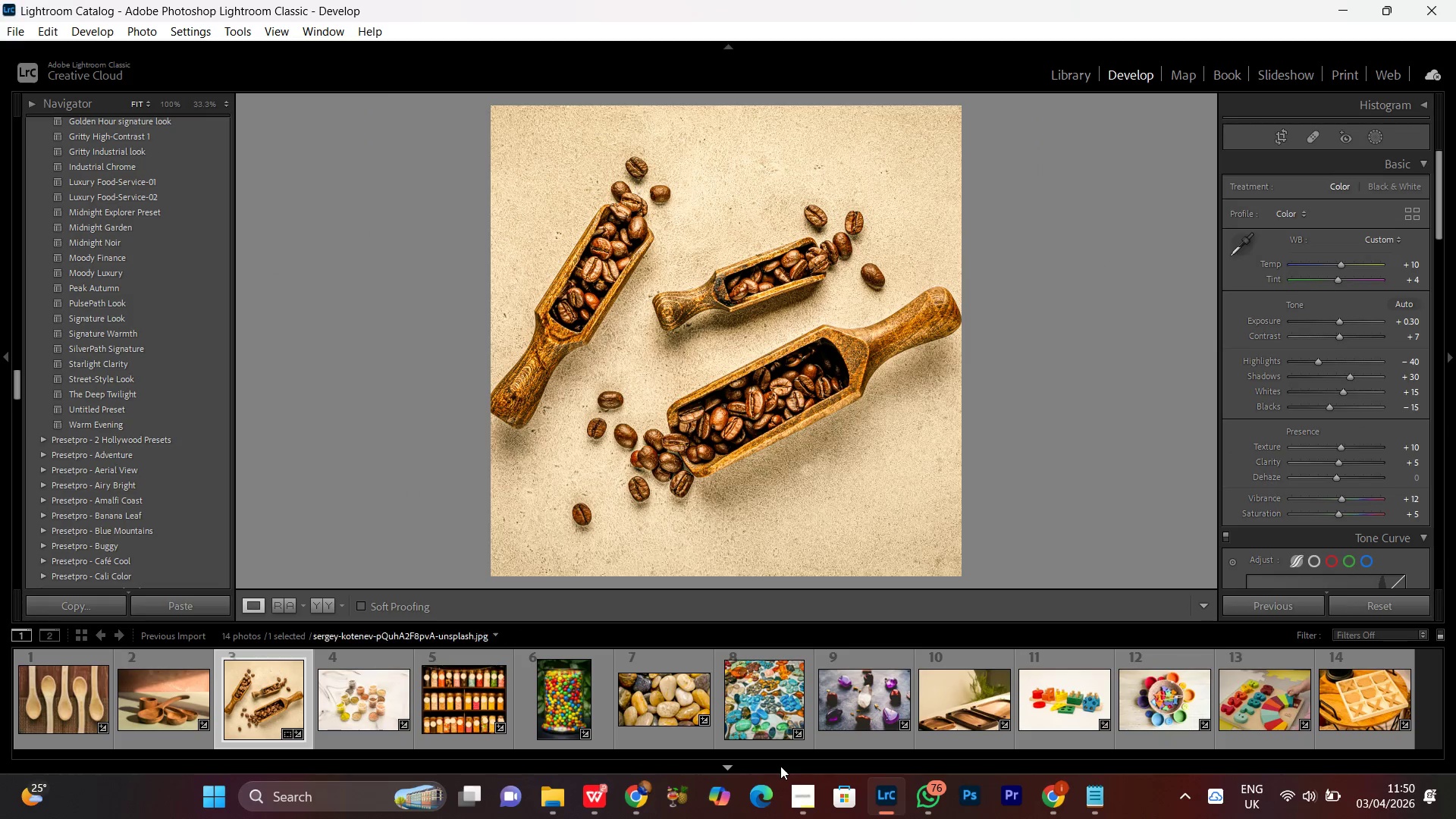 
left_click([806, 790])